 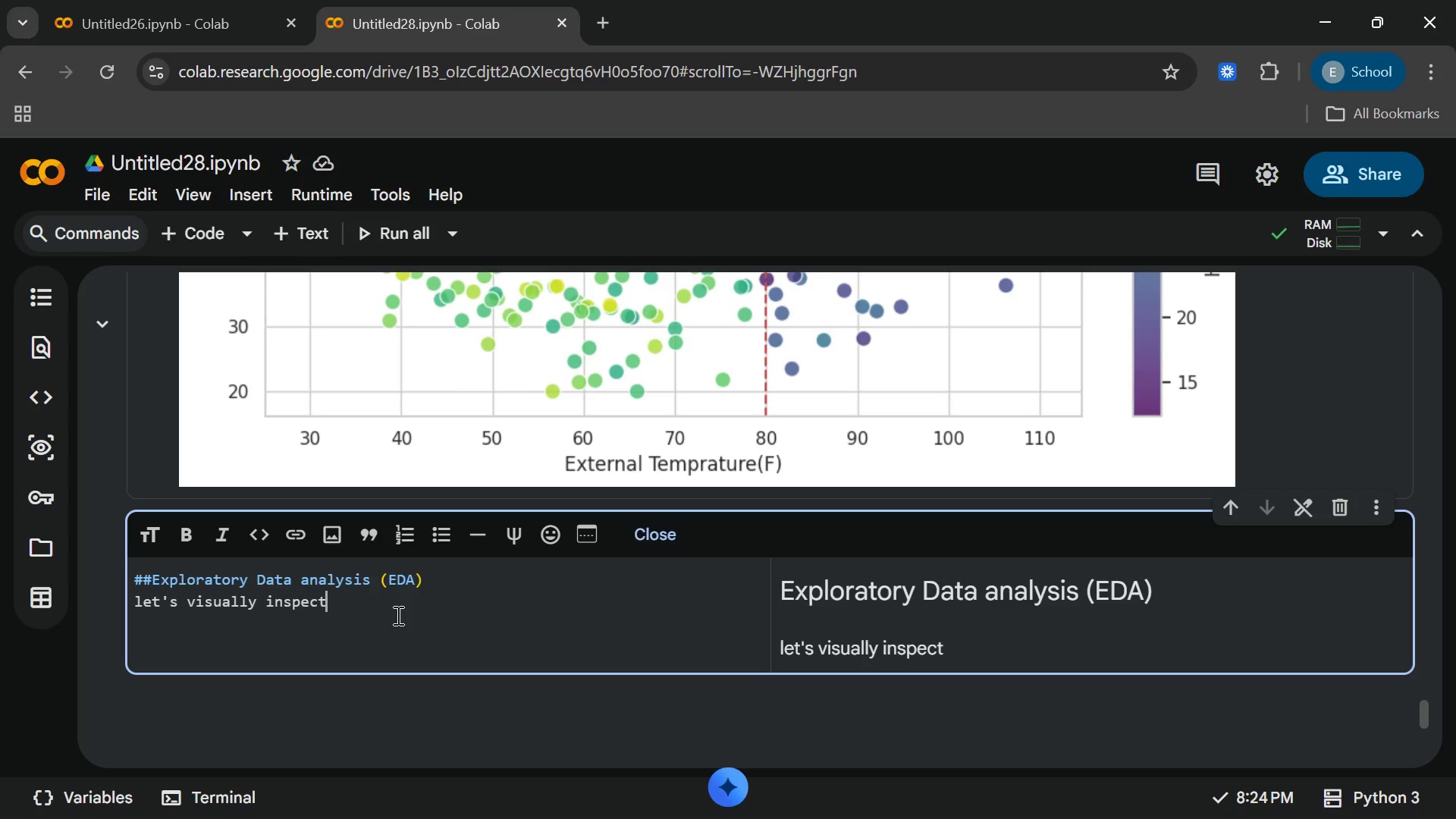 
type( how hot yoga pef)
key(Backspace)
type(rform)
 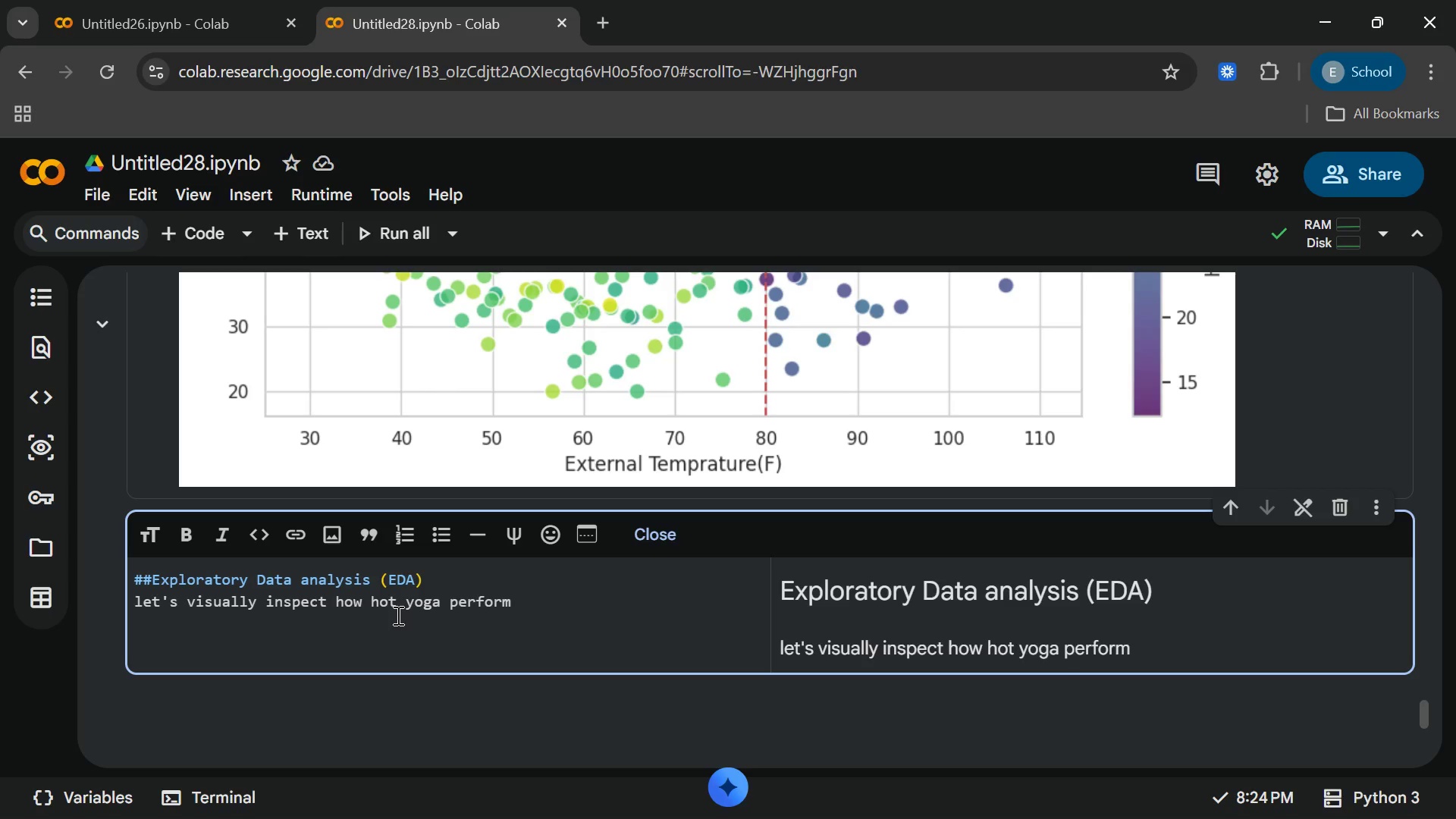 
key(S)
 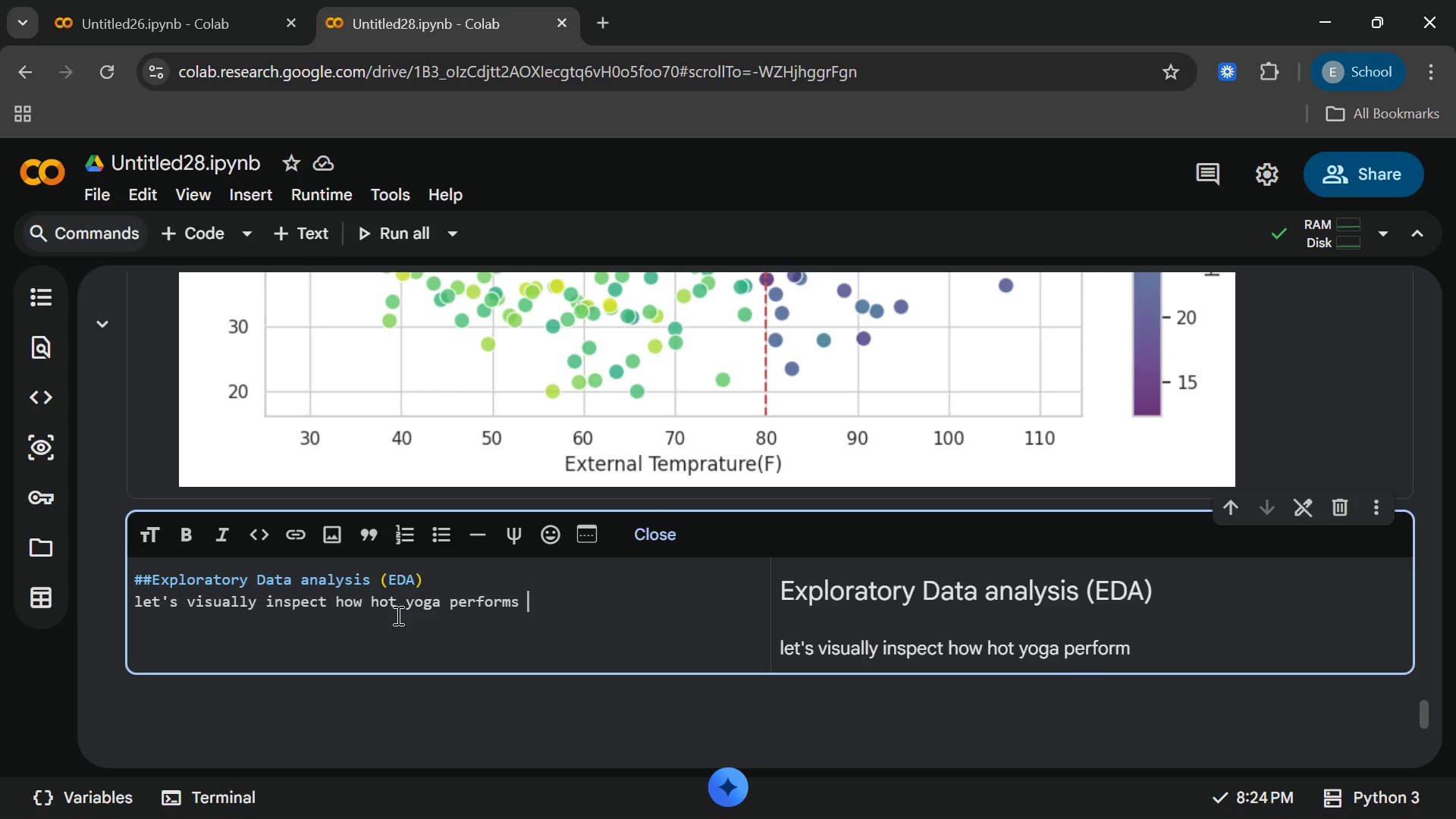 
key(Space)
 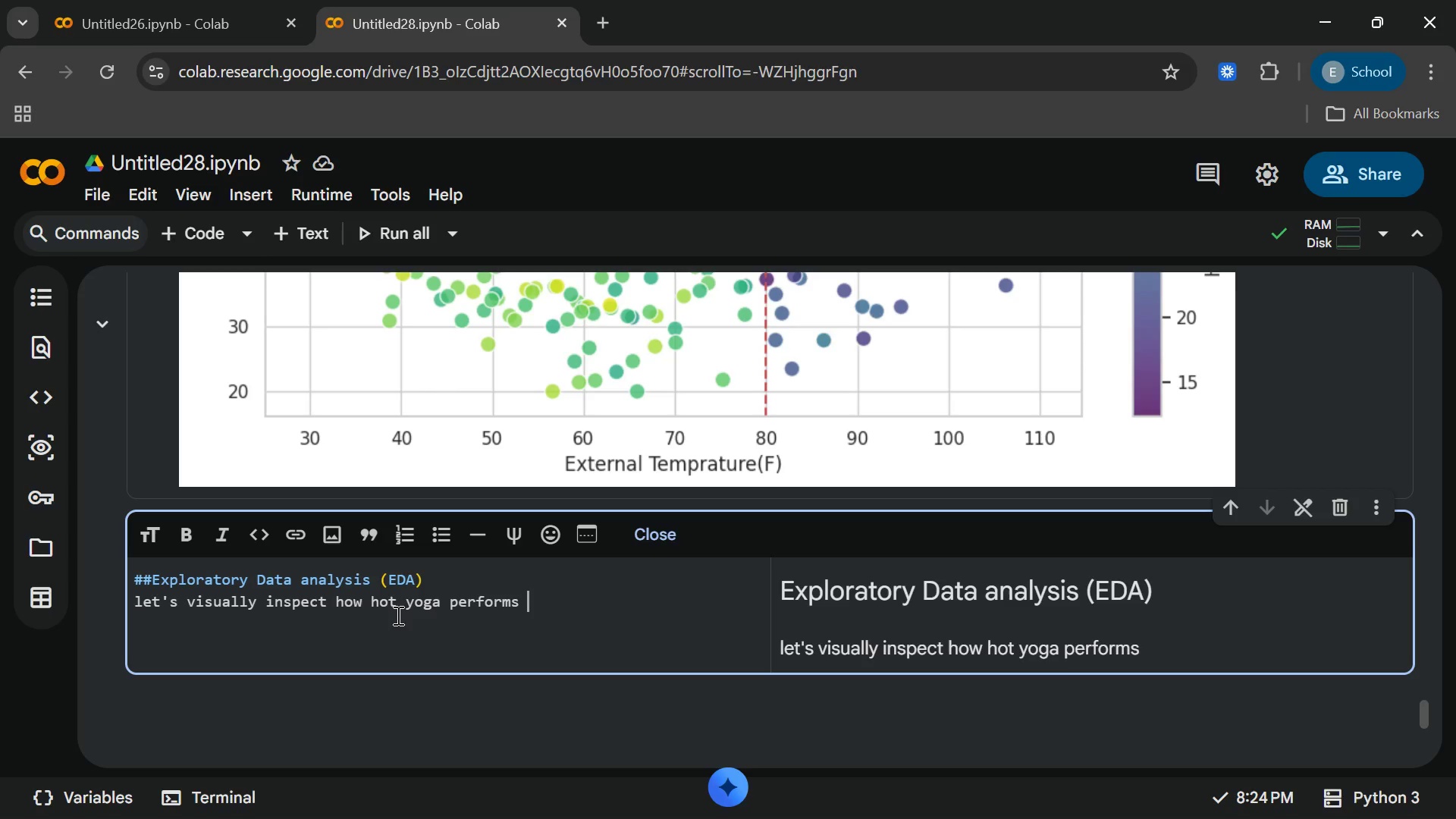 
wait(5.3)
 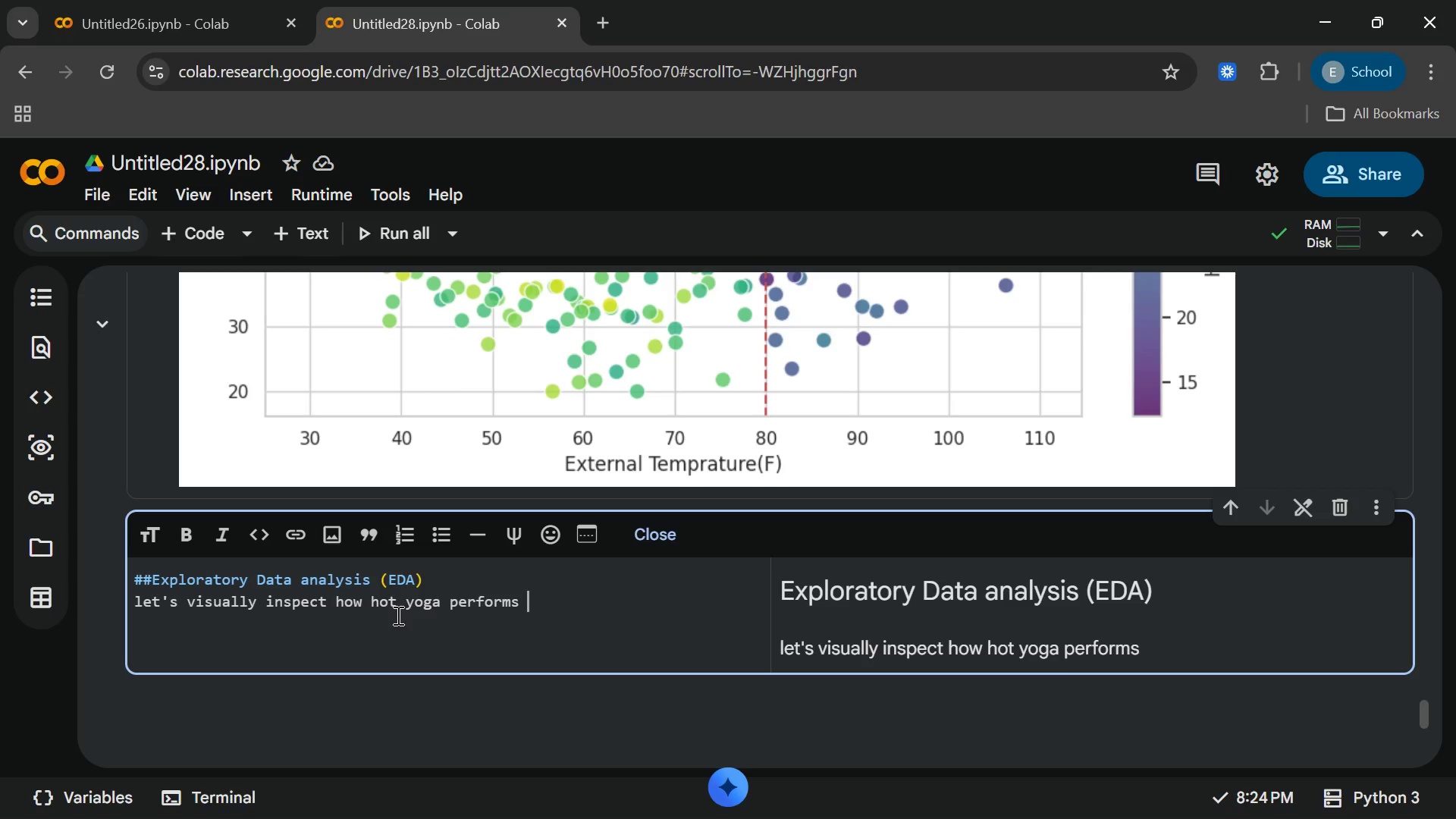 
type(compared)
 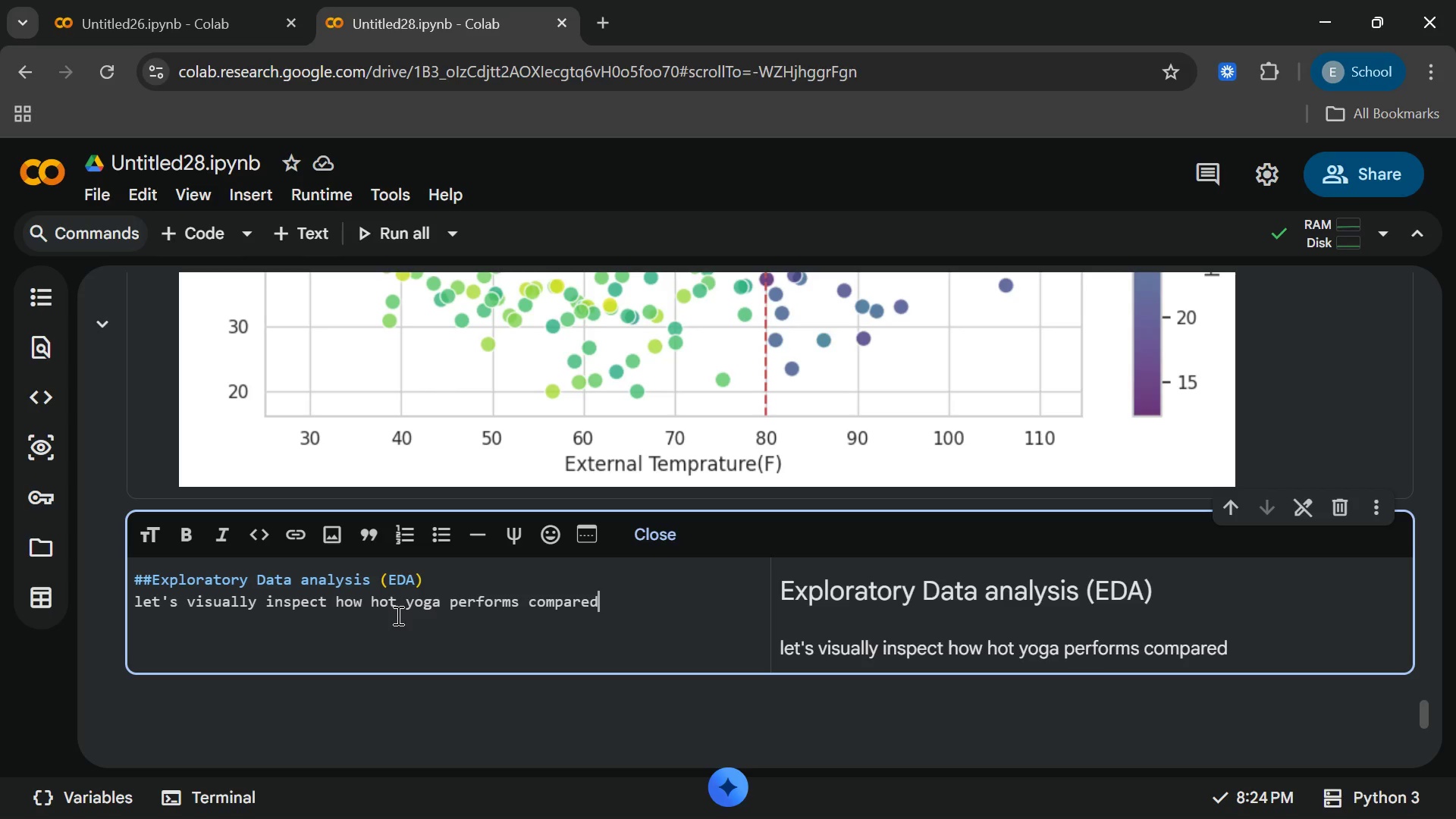 
wait(5.39)
 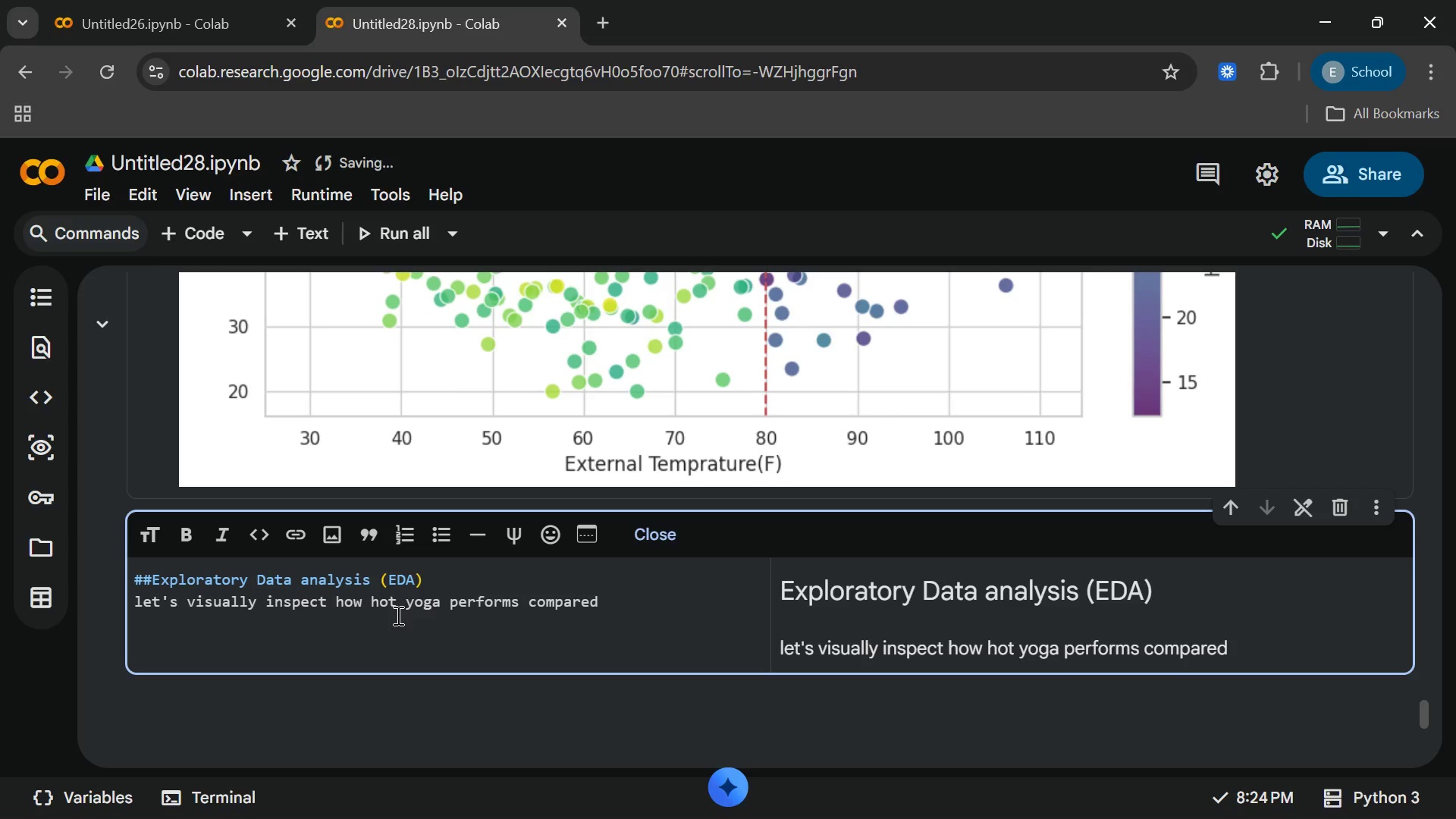 
type( ti)
key(Backspace)
type(o)
 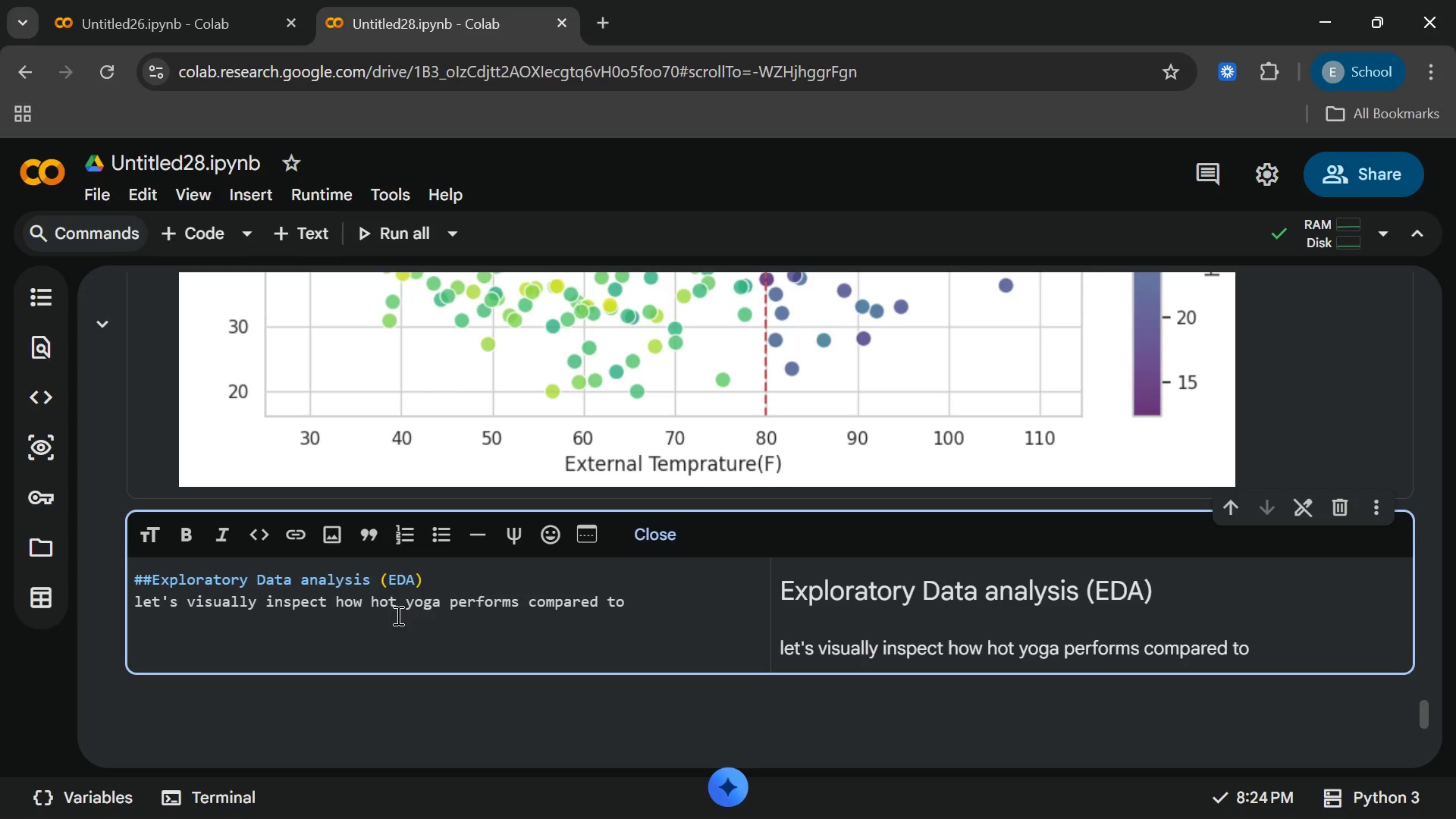 
wait(6.31)
 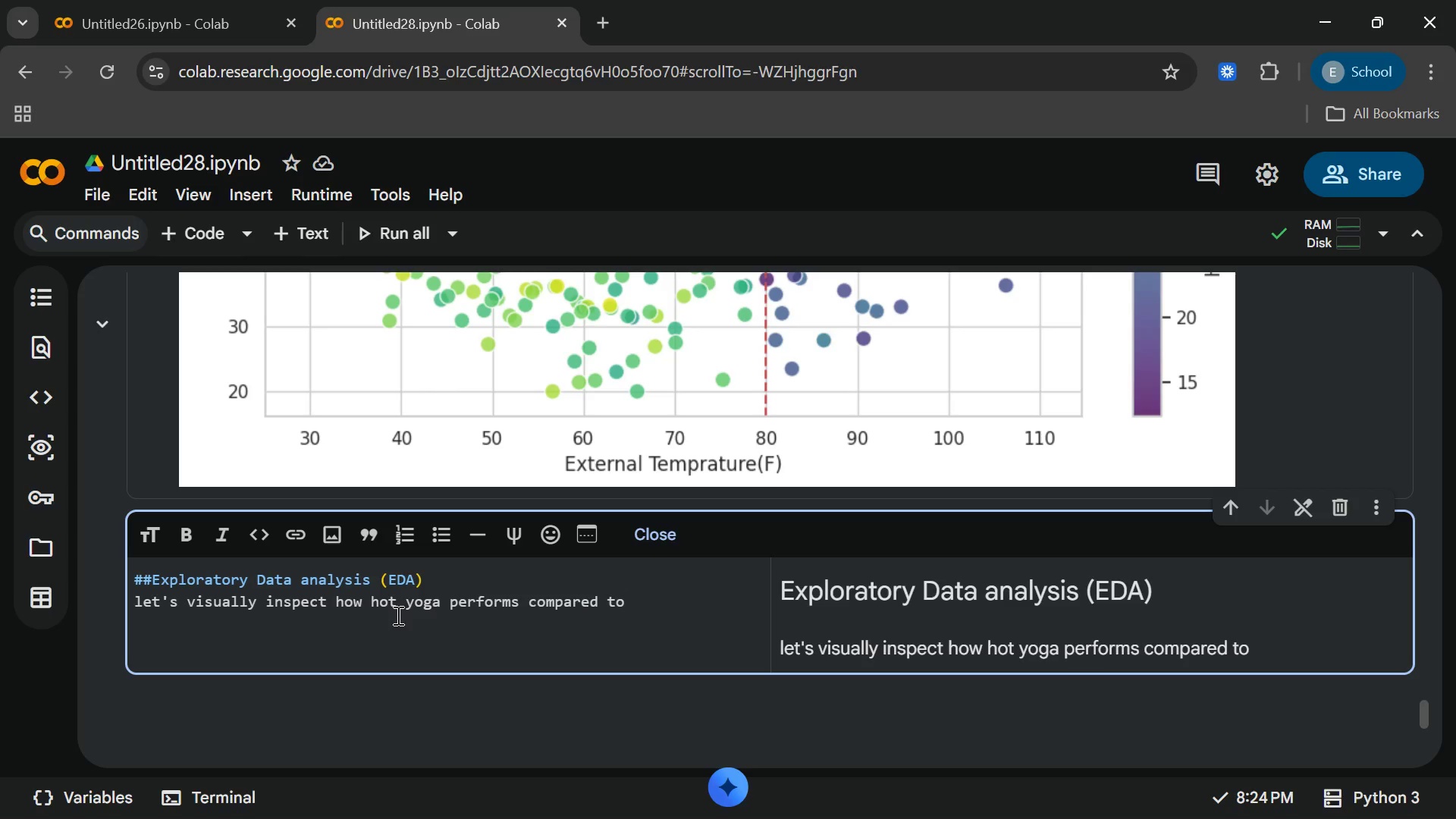 
type( ar)
key(Backspace)
key(Backspace)
type(barre across the year)
 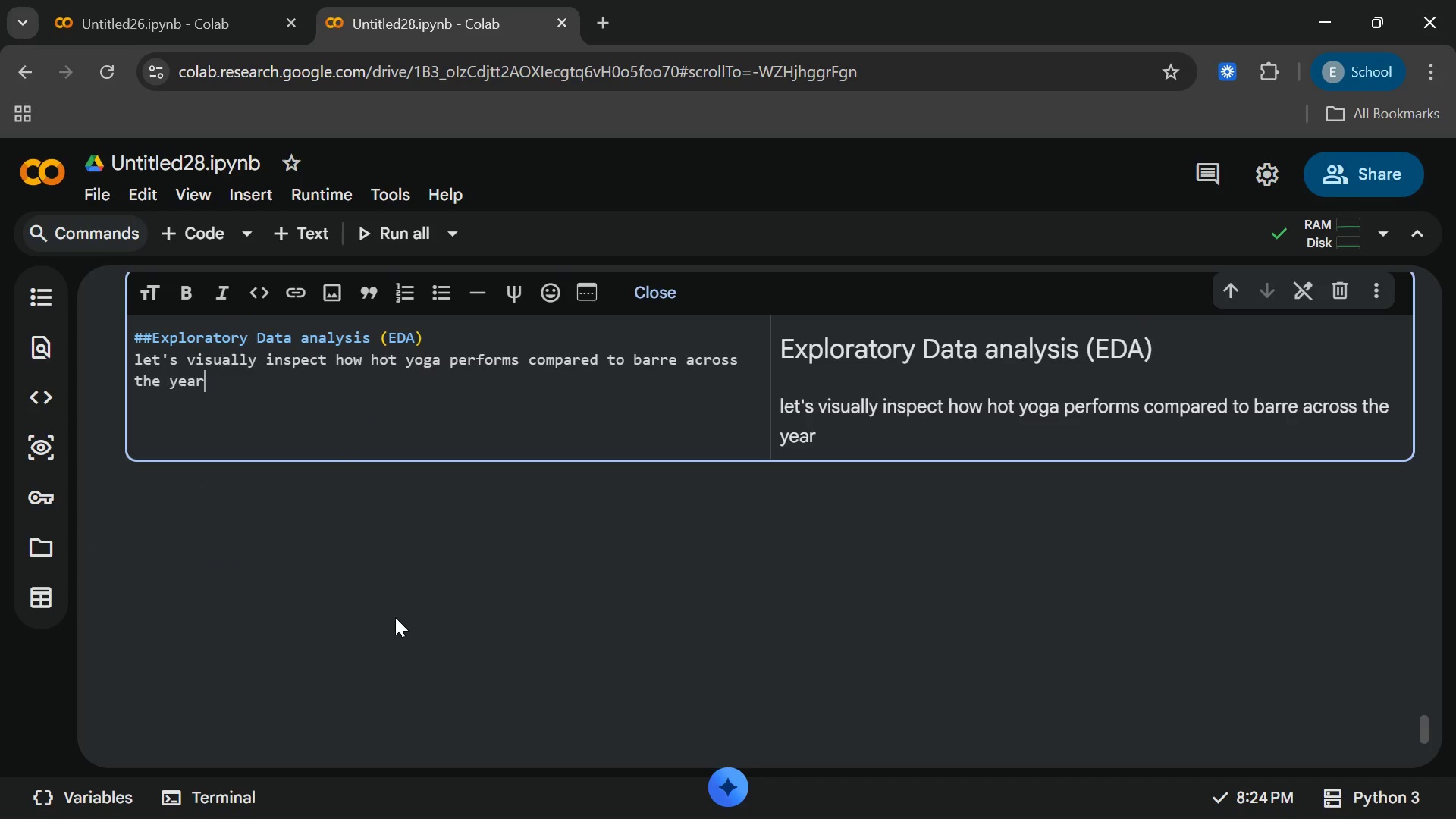 
type(as)
key(Backspace)
key(Backspace)
type( as)
 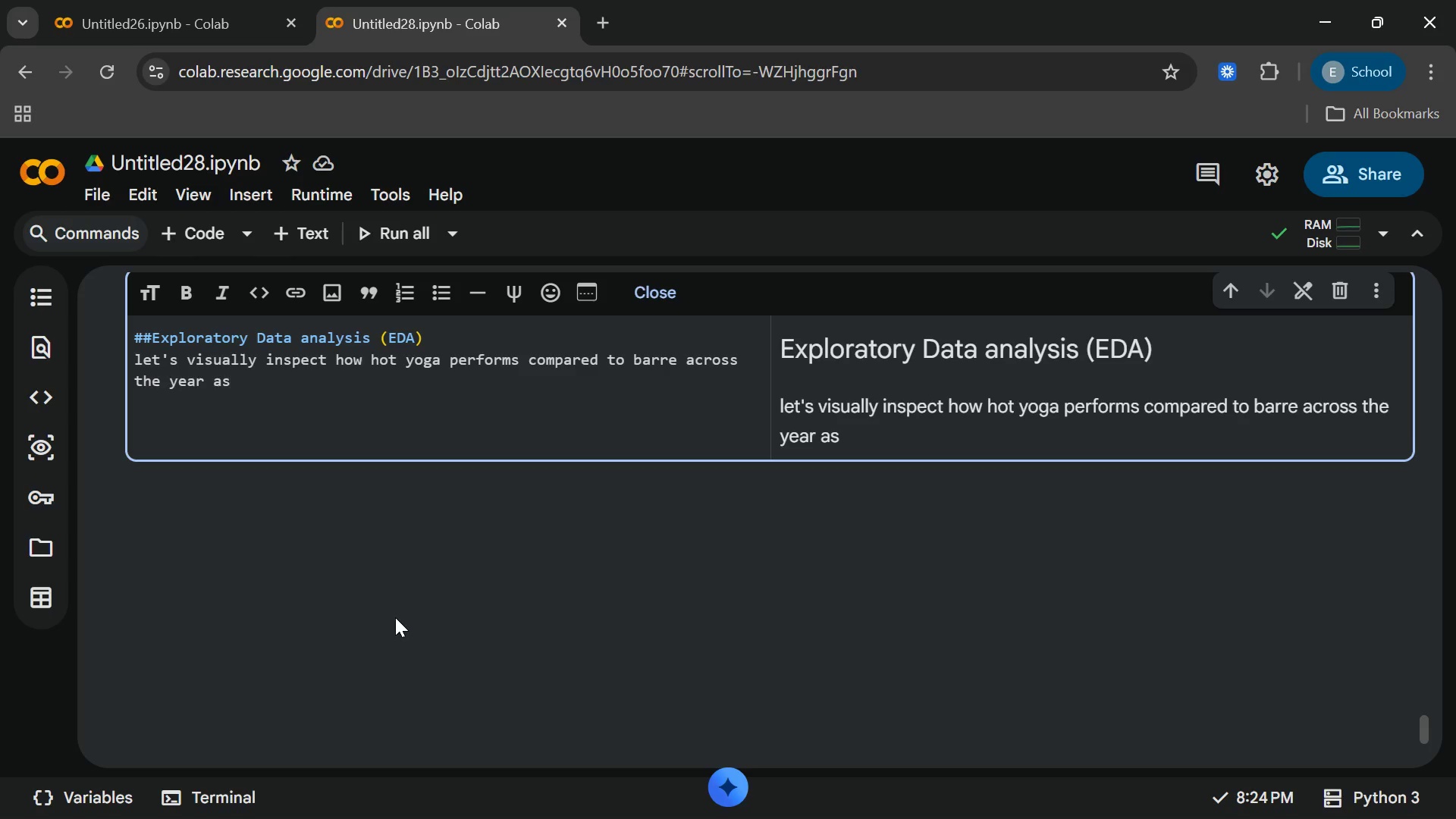 
key(Space)
 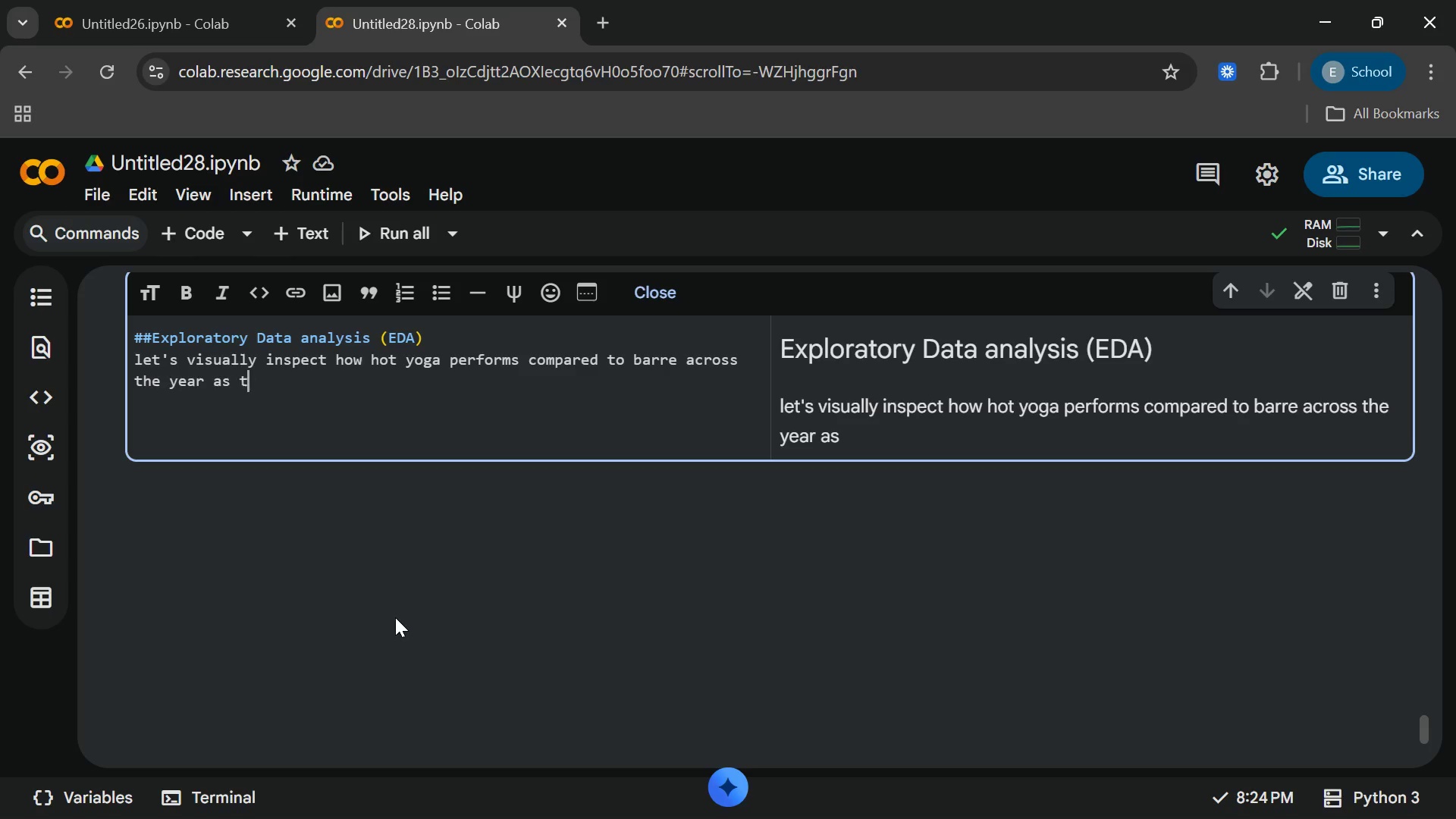 
key(T)
 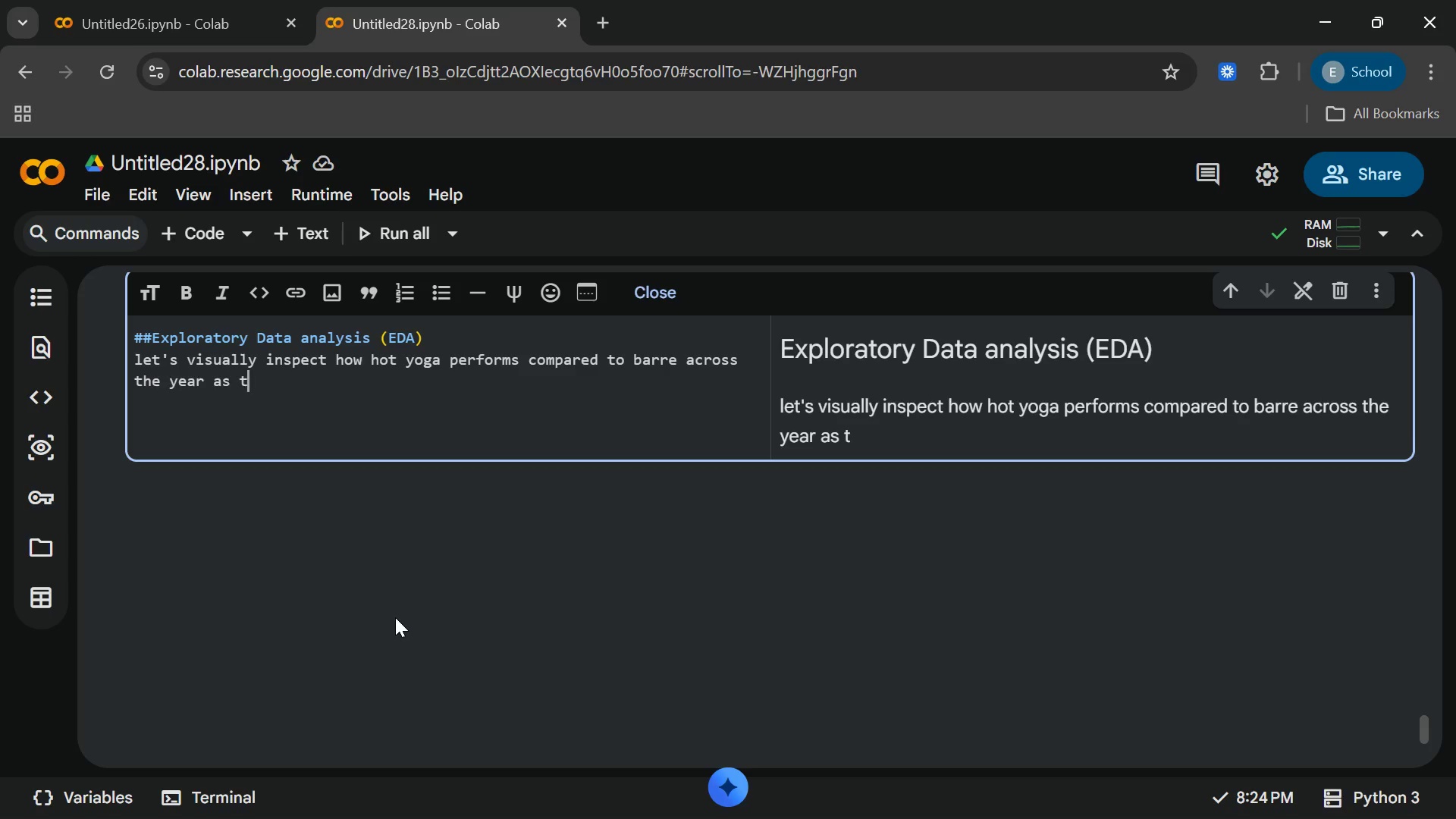 
wait(25.94)
 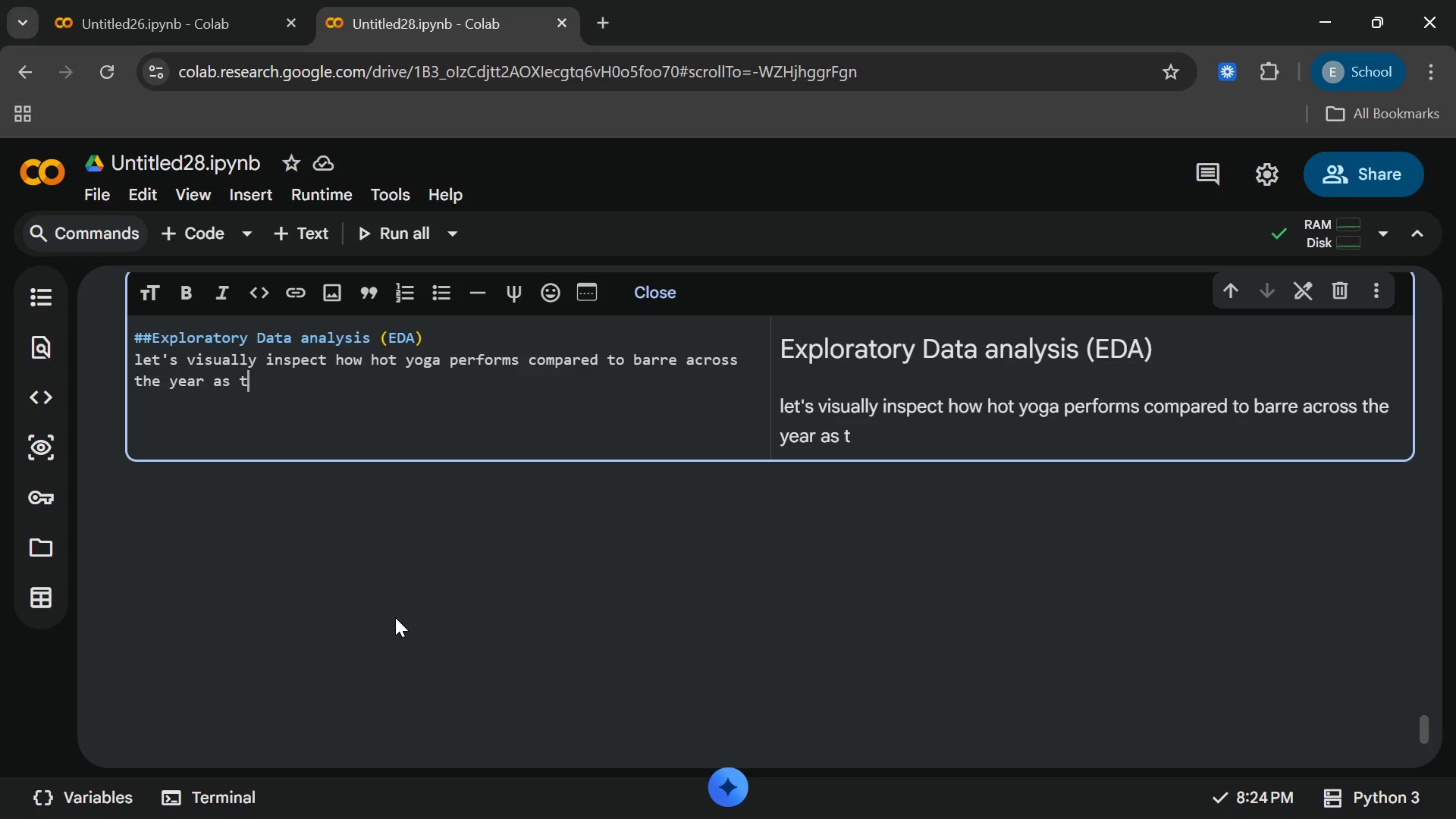 
type(he external tempp)
key(Backspace)
type(rature changes)
 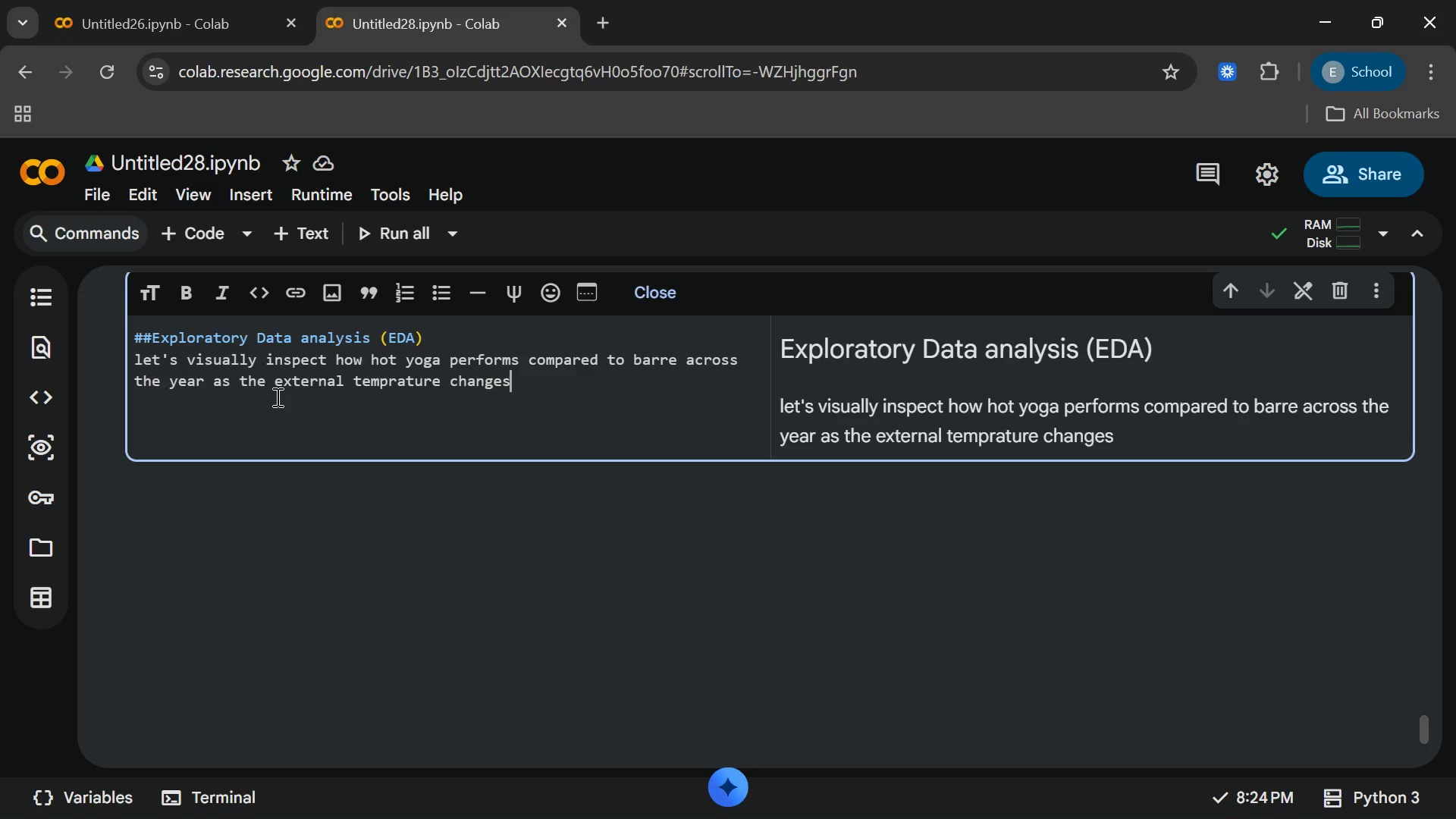 
key(Period)
 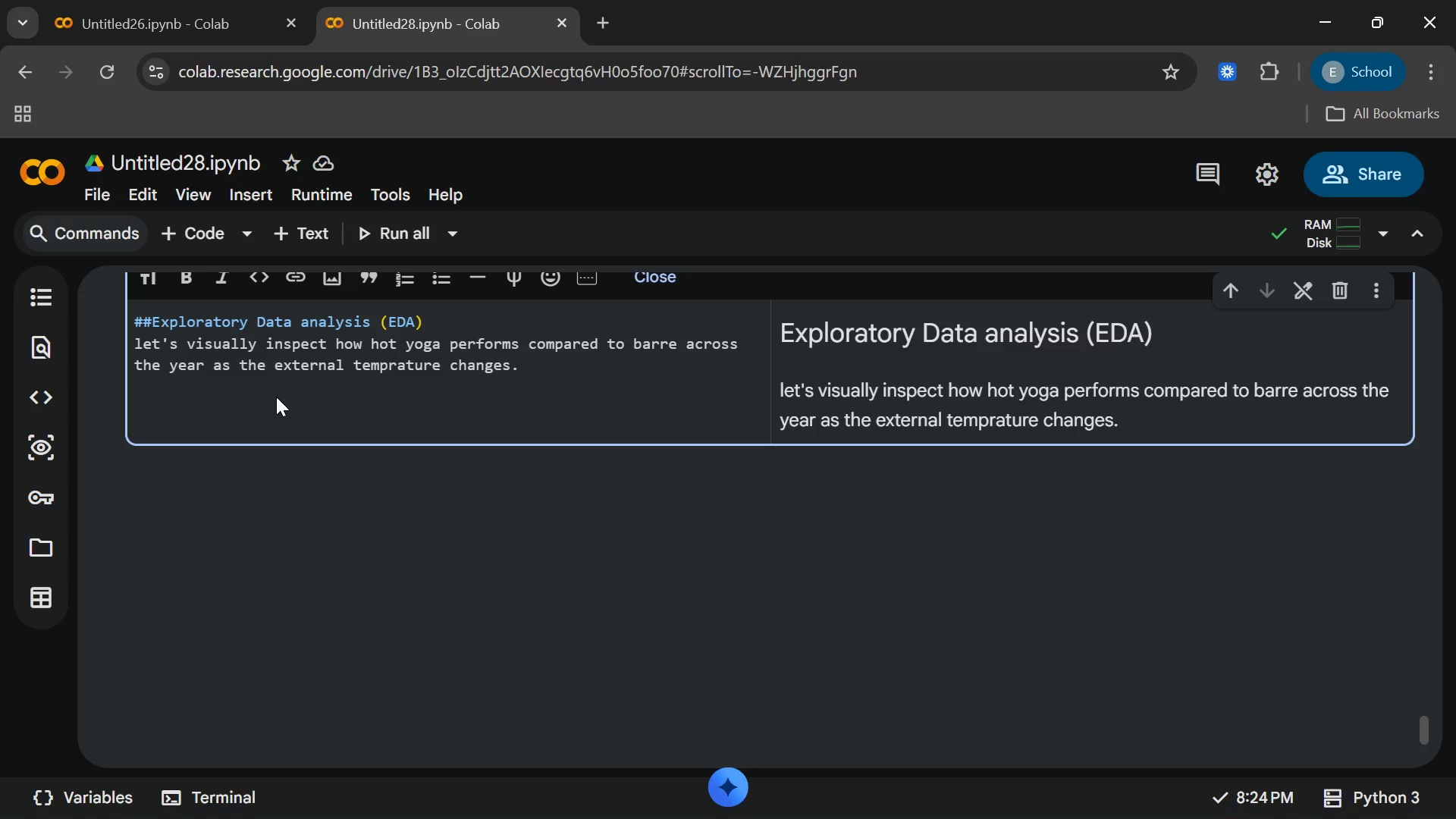 
wait(5.89)
 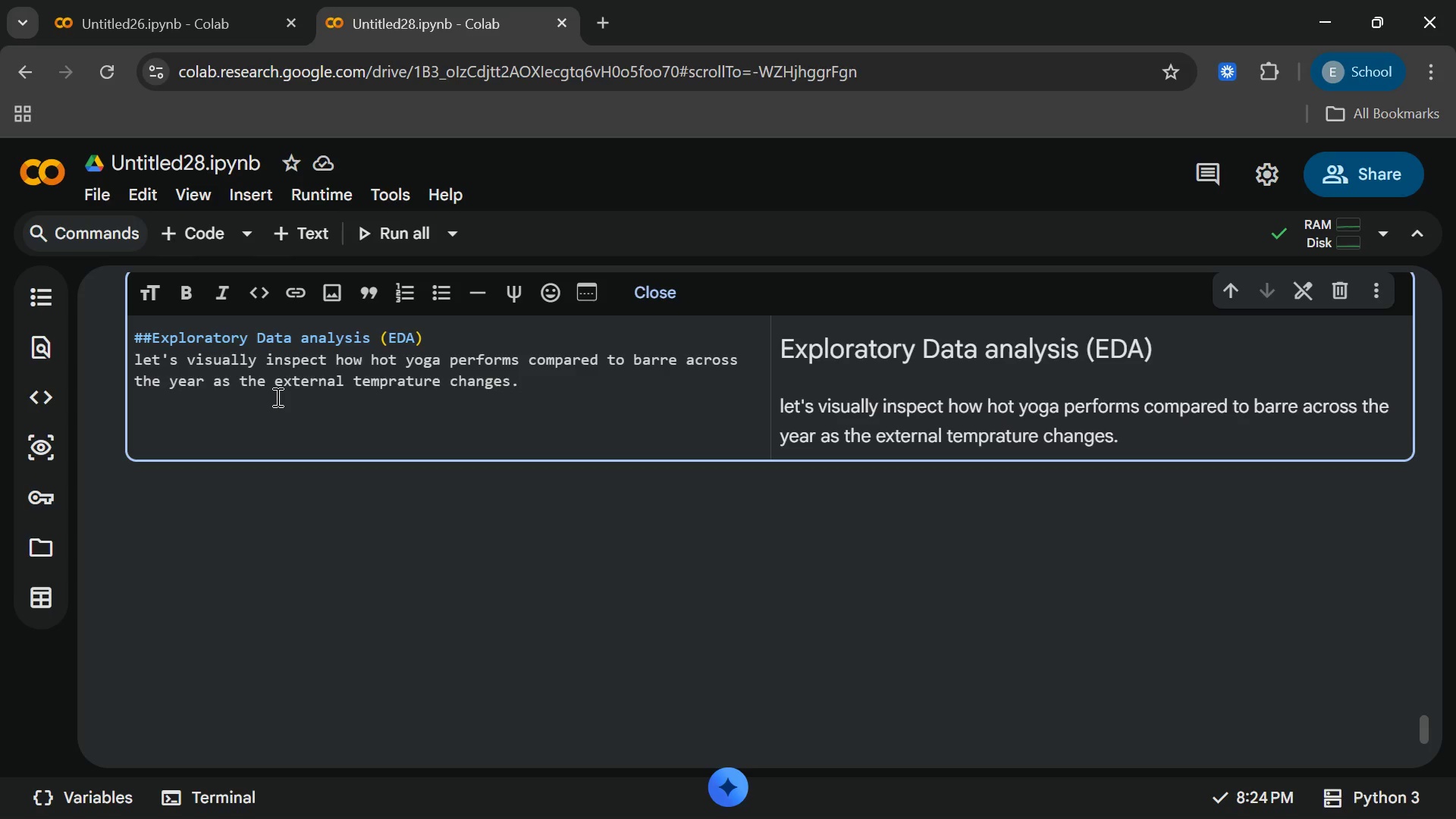 
left_click([188, 244])
 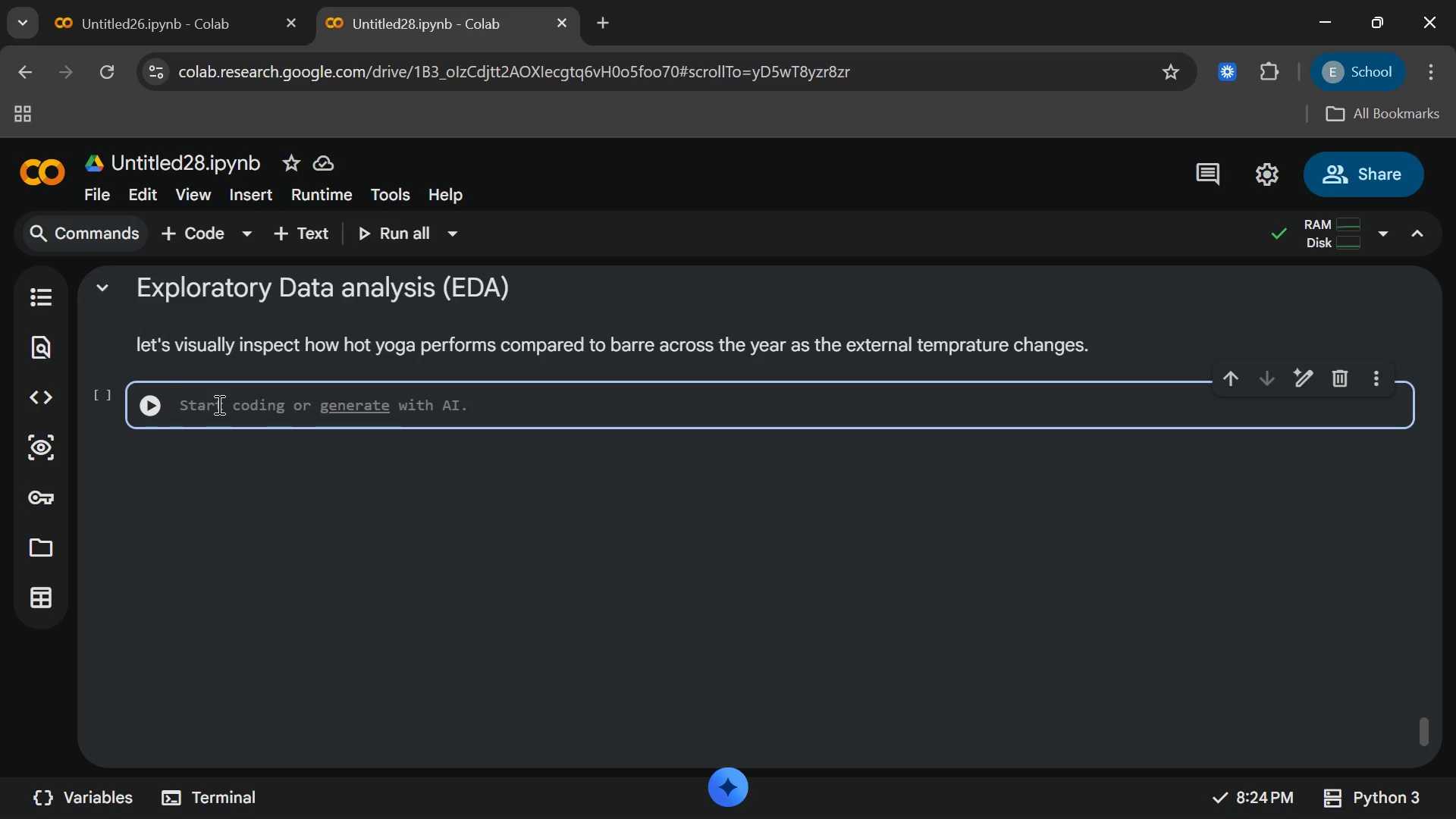 
key(Enter)
 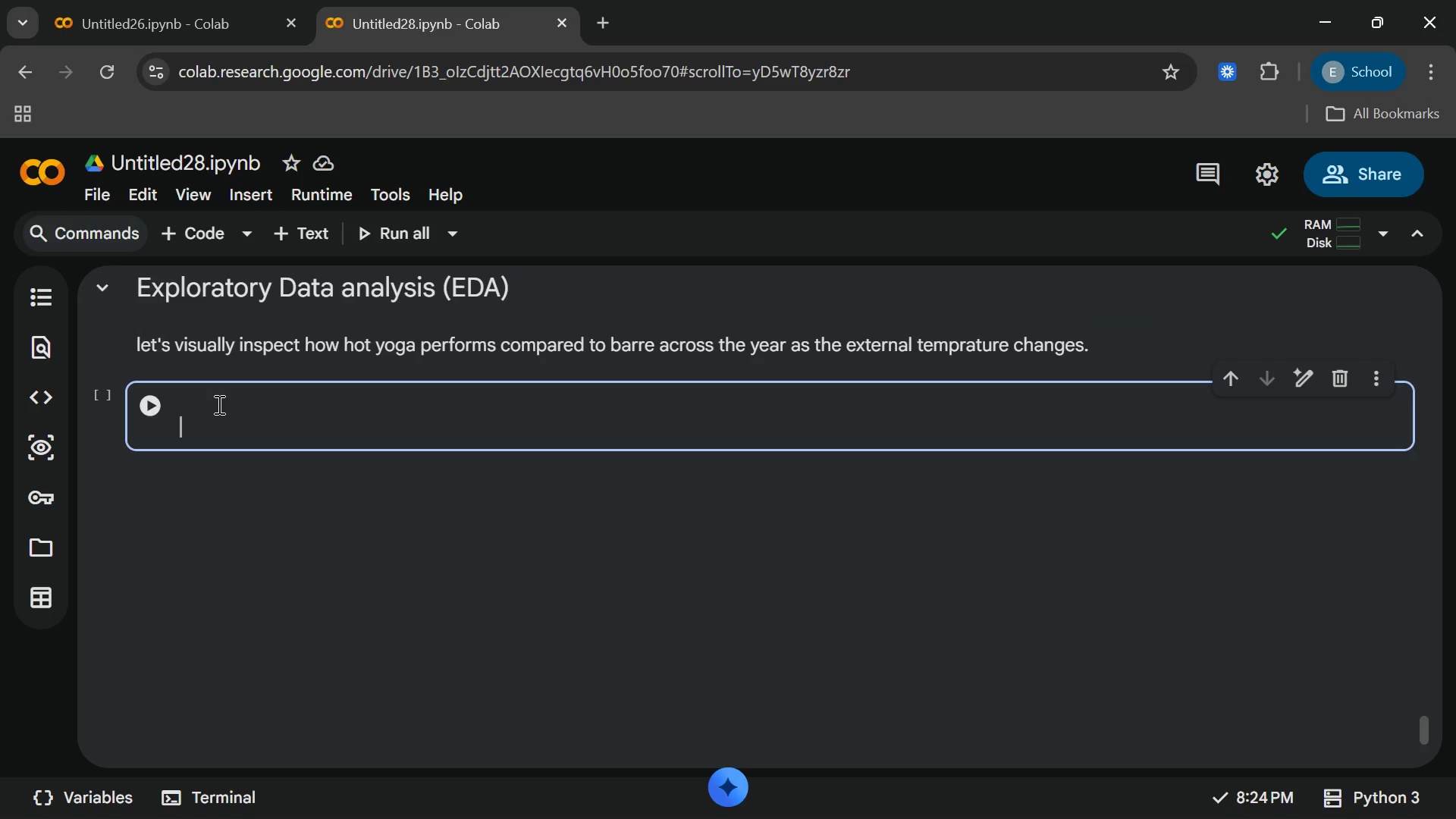 
key(Backspace)
type(fig)
 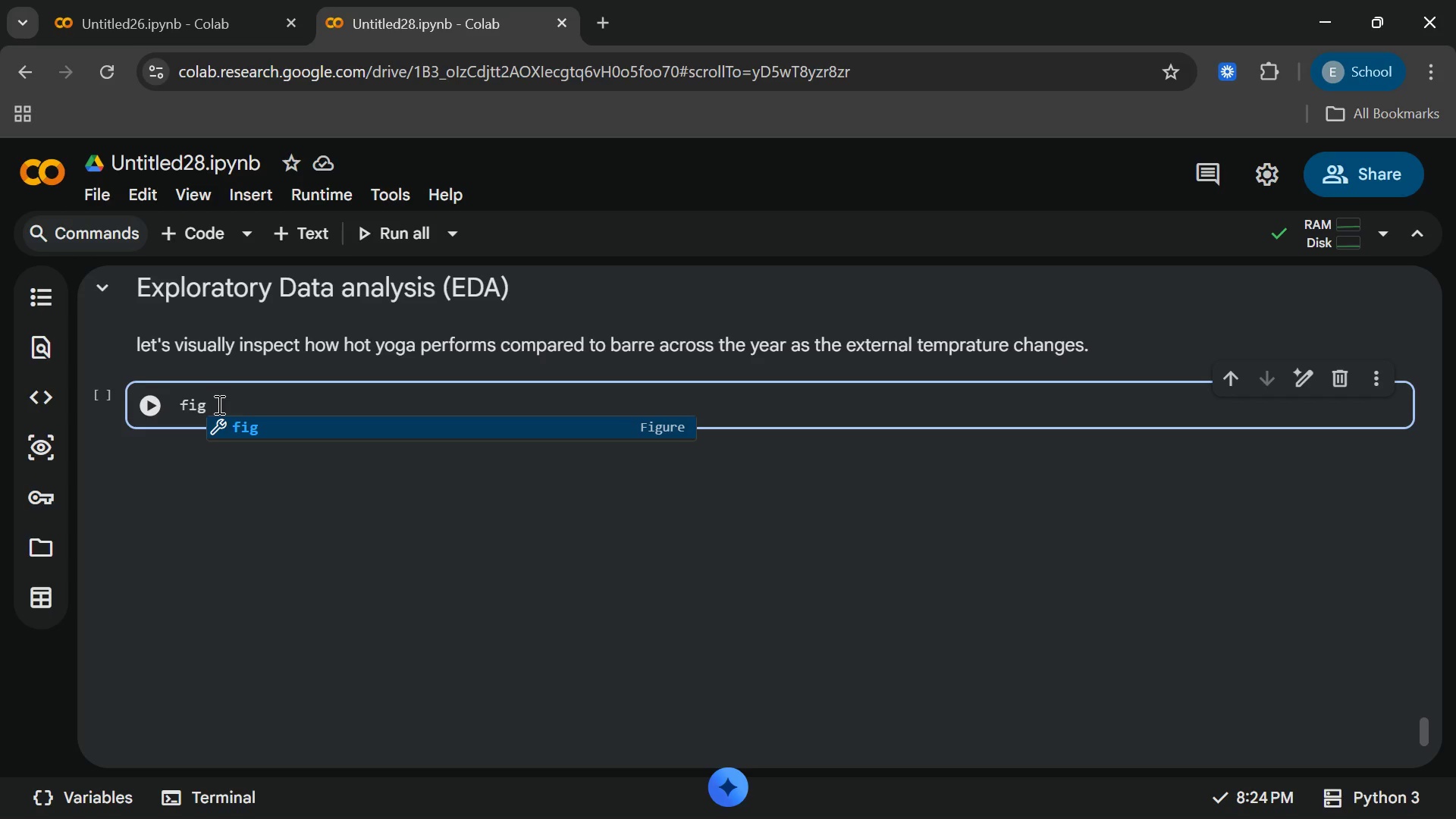 
type( = go.Figure)
 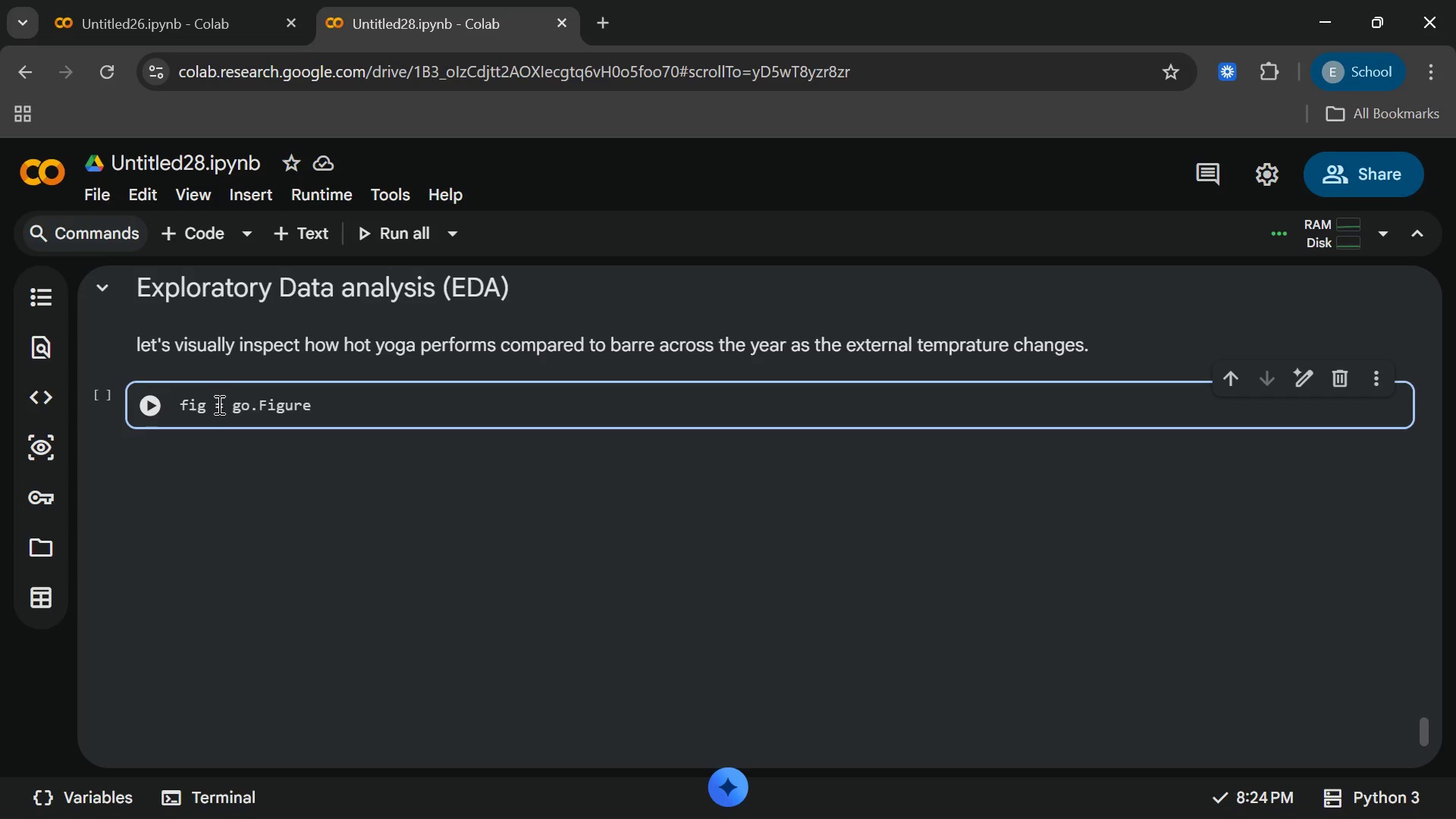 
key(Shift+9)
 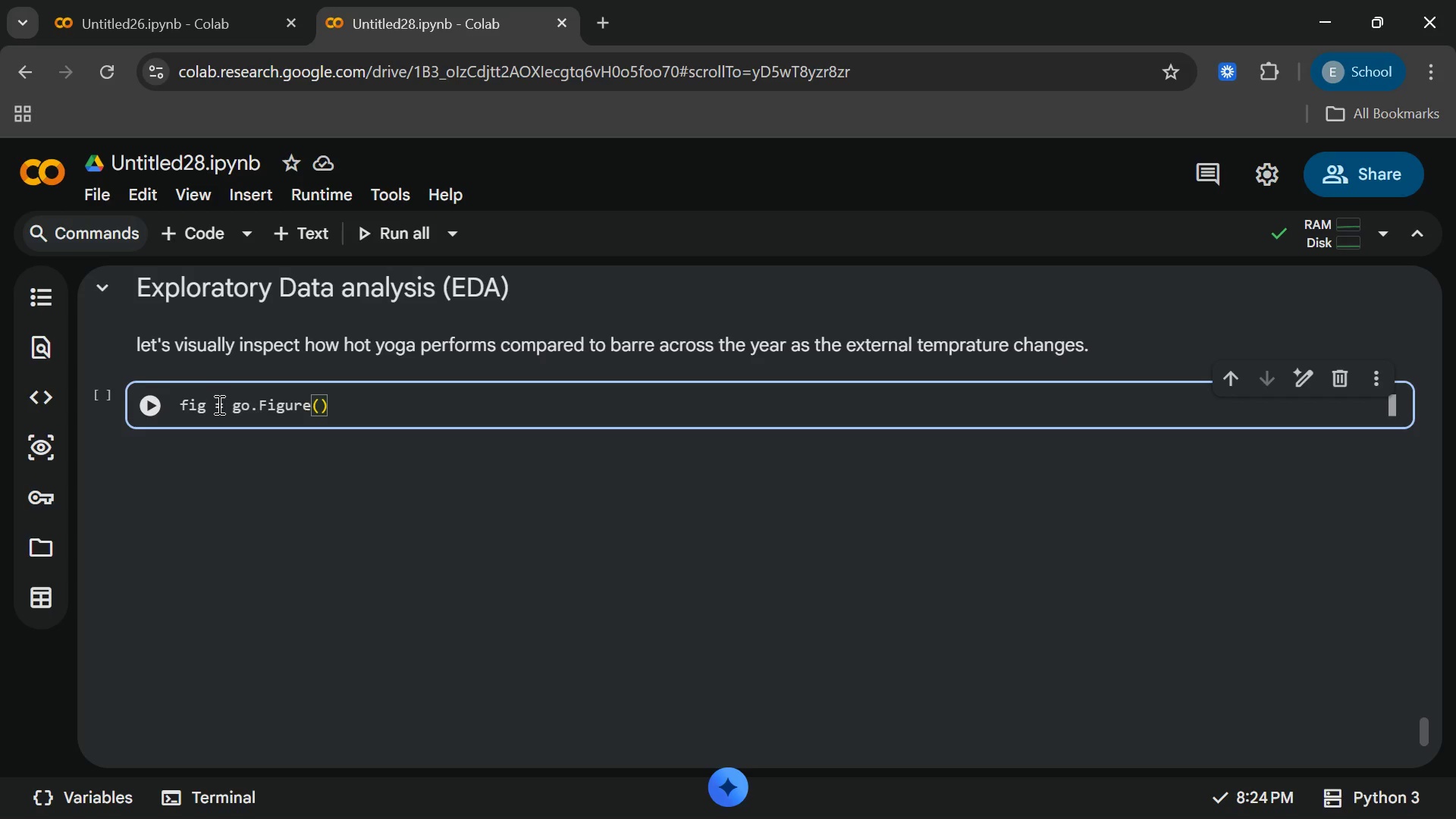 
key(ArrowRight)
 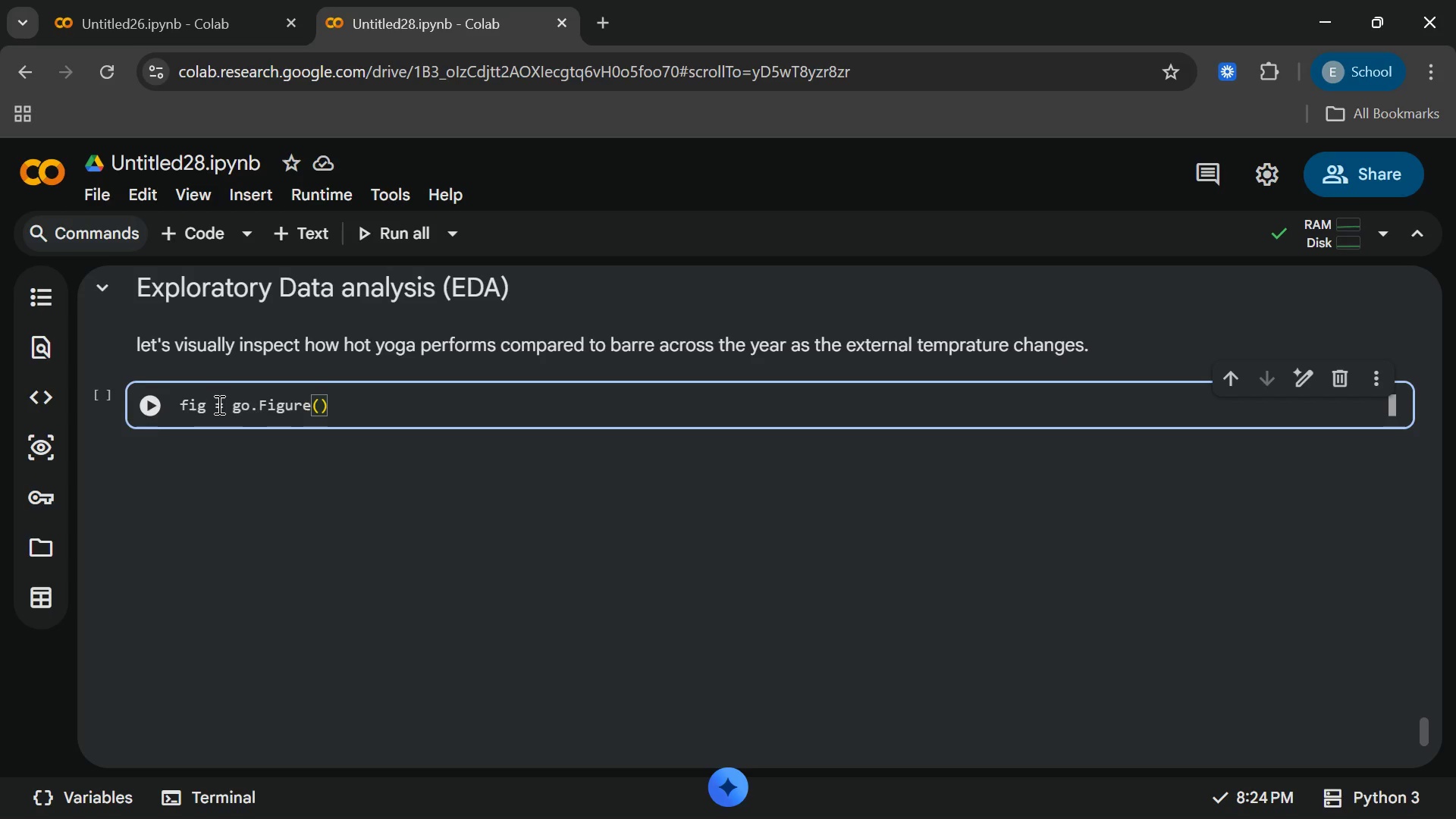 
key(Enter)
 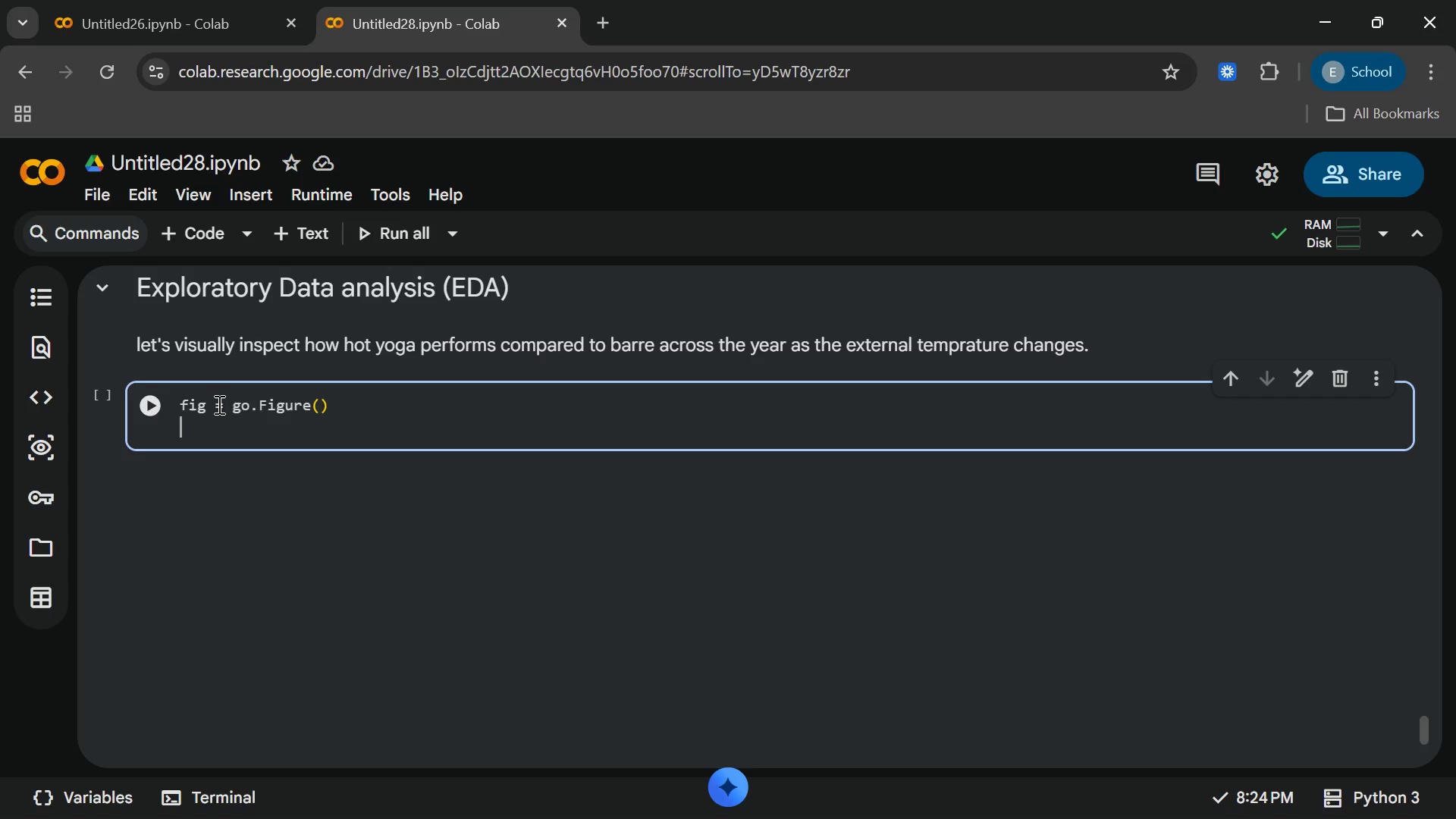 
type(fo)
key(Backspace)
type(ig )
 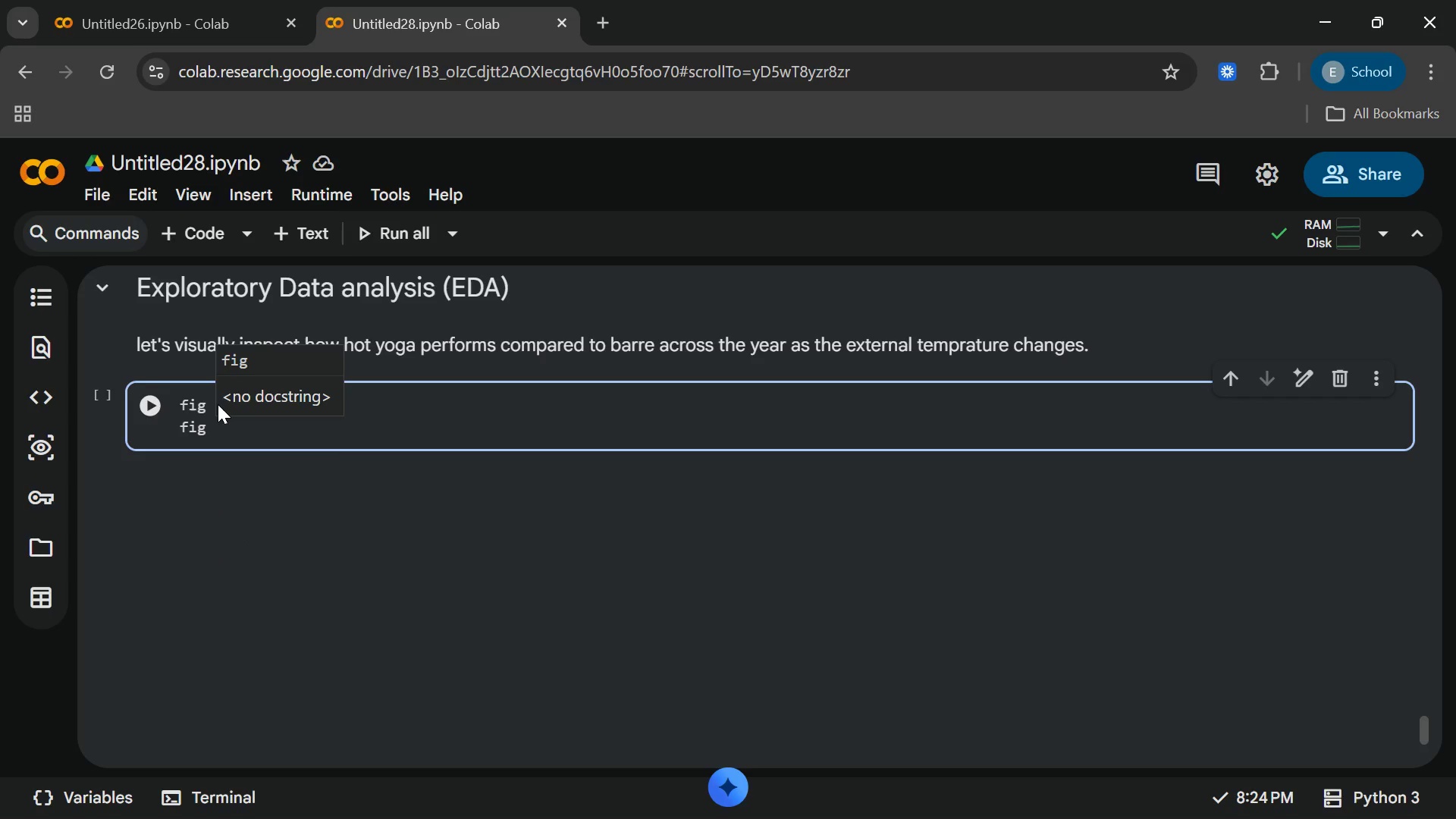 
key(Backspace)
type(.add_trace(gp)
key(Backspace)
type(o.Scatter(x =)
key(Backspace)
key(Backspace)
type(= df["date)
key(Backspace)
key(Backspace)
key(Backspace)
key(Backspace)
type(Date)
 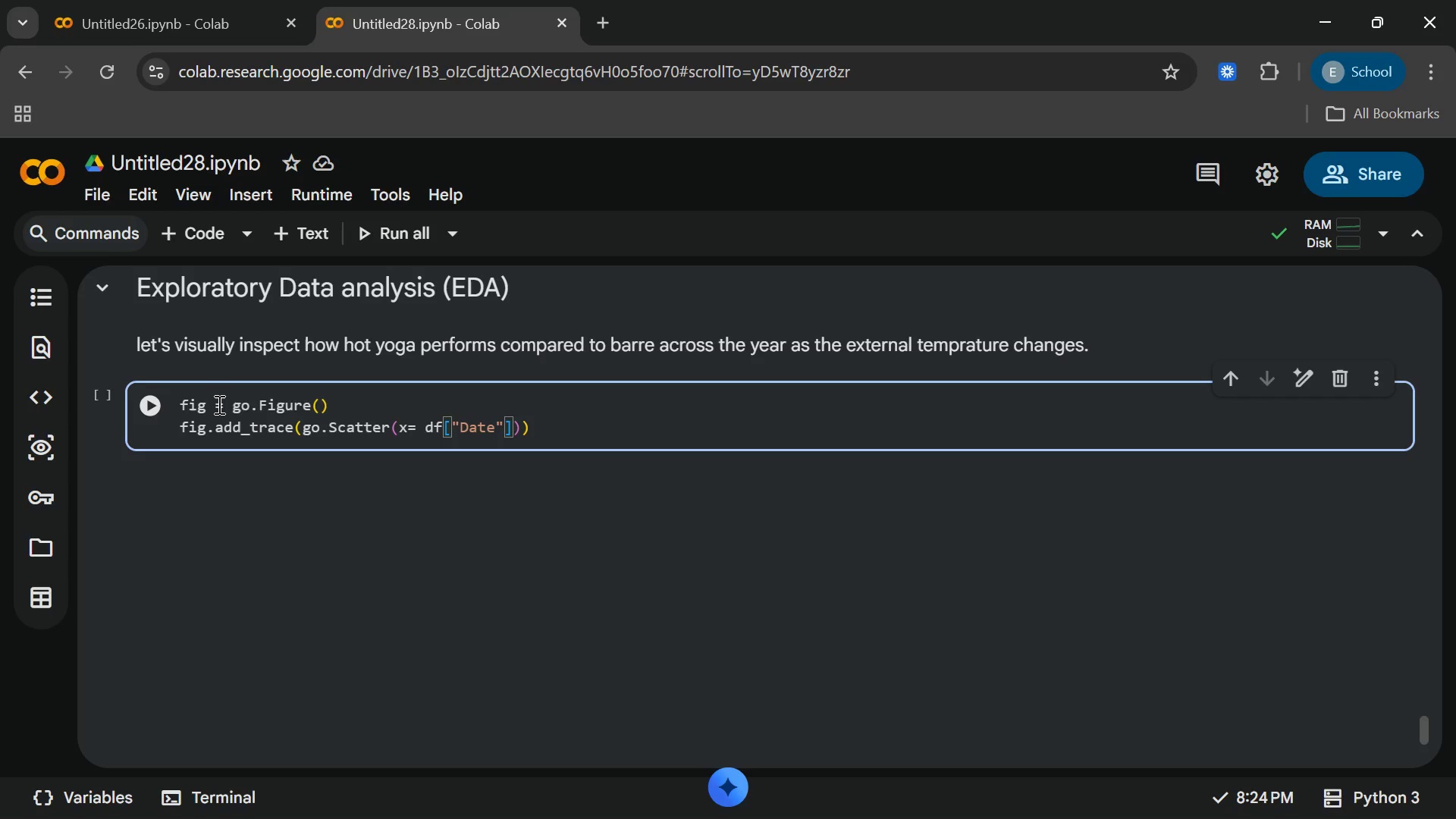 
wait(6.69)
 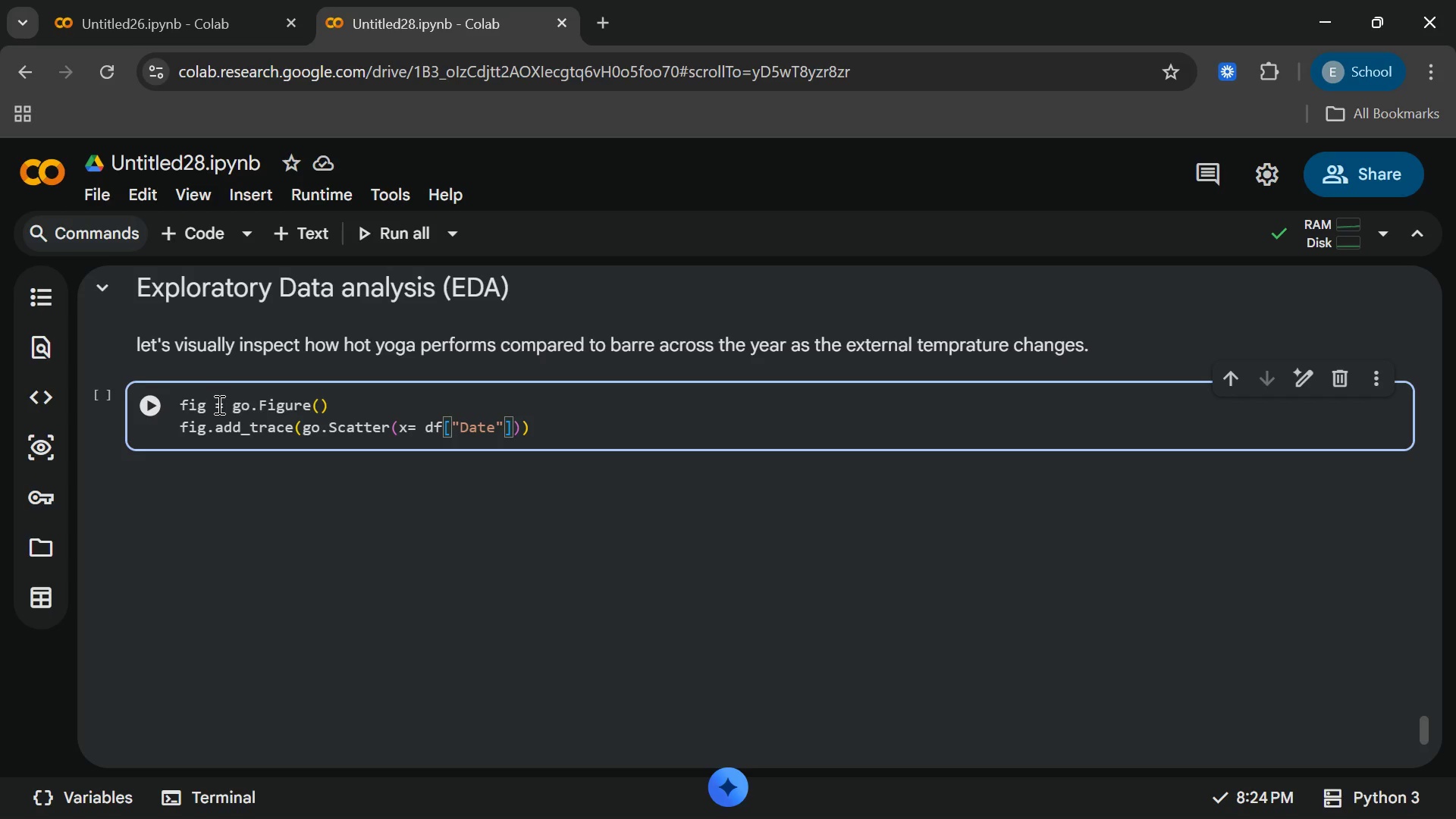 
key(ArrowRight)
 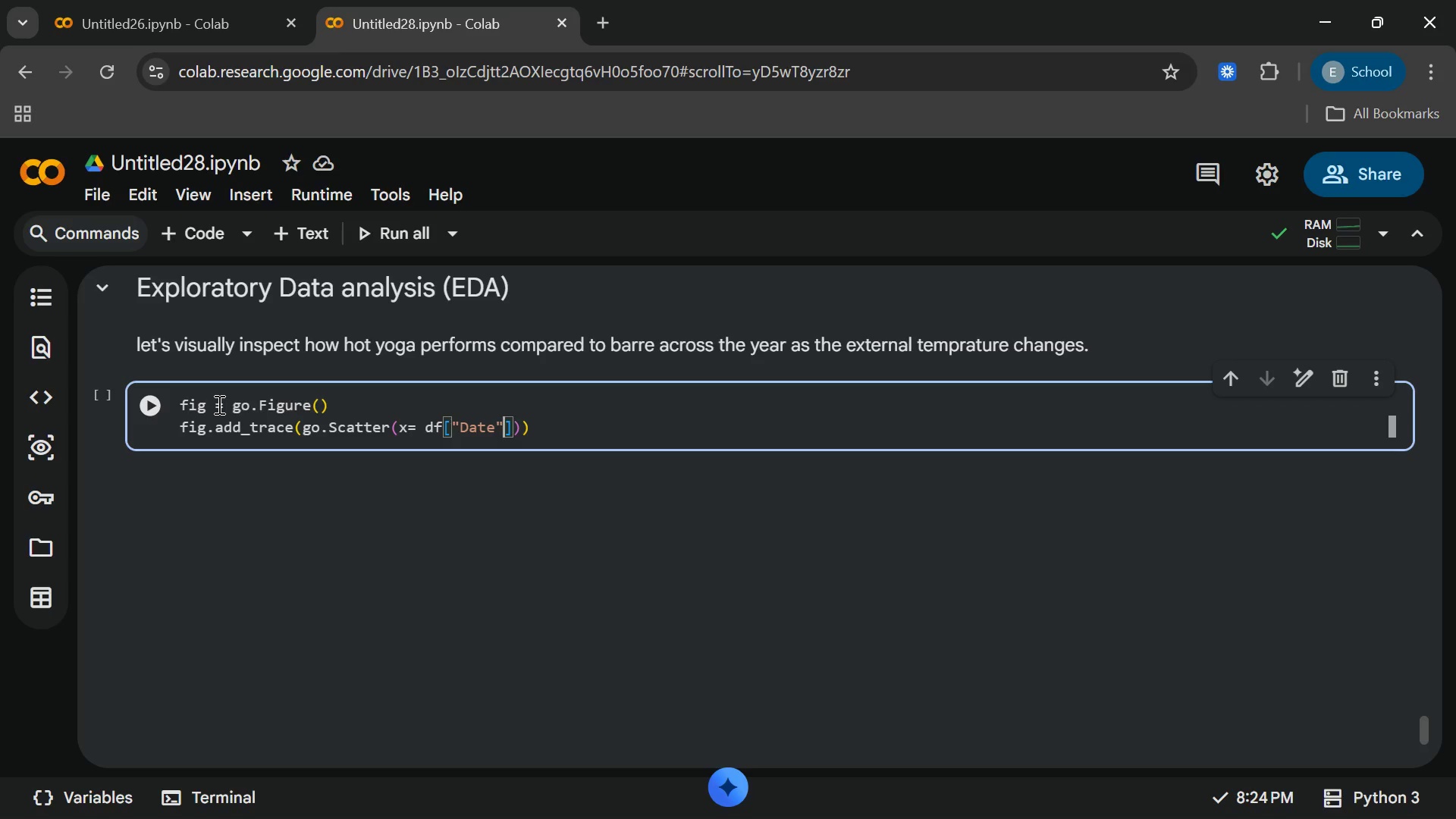 
key(ArrowRight)
 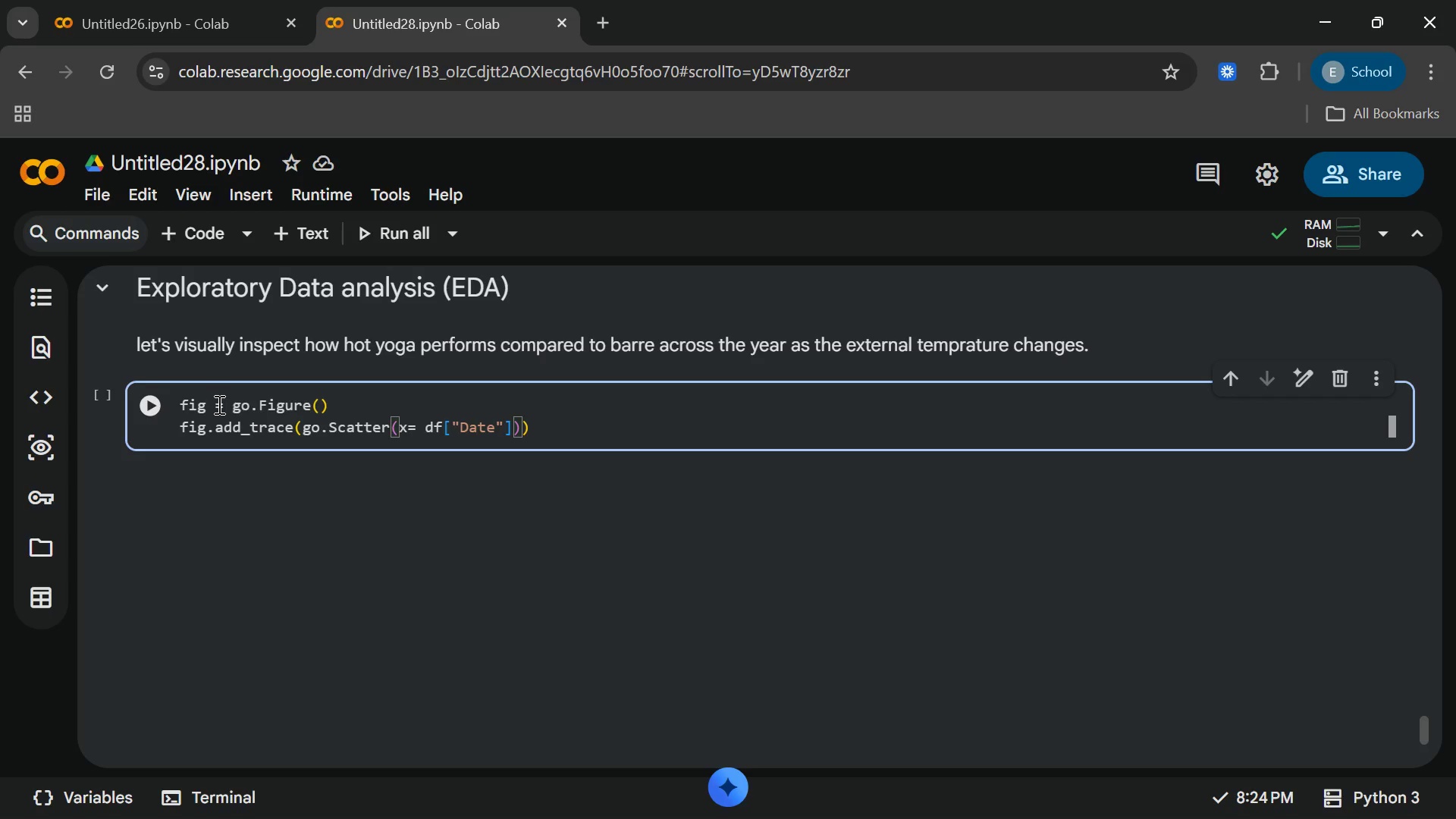 
key(Comma)
 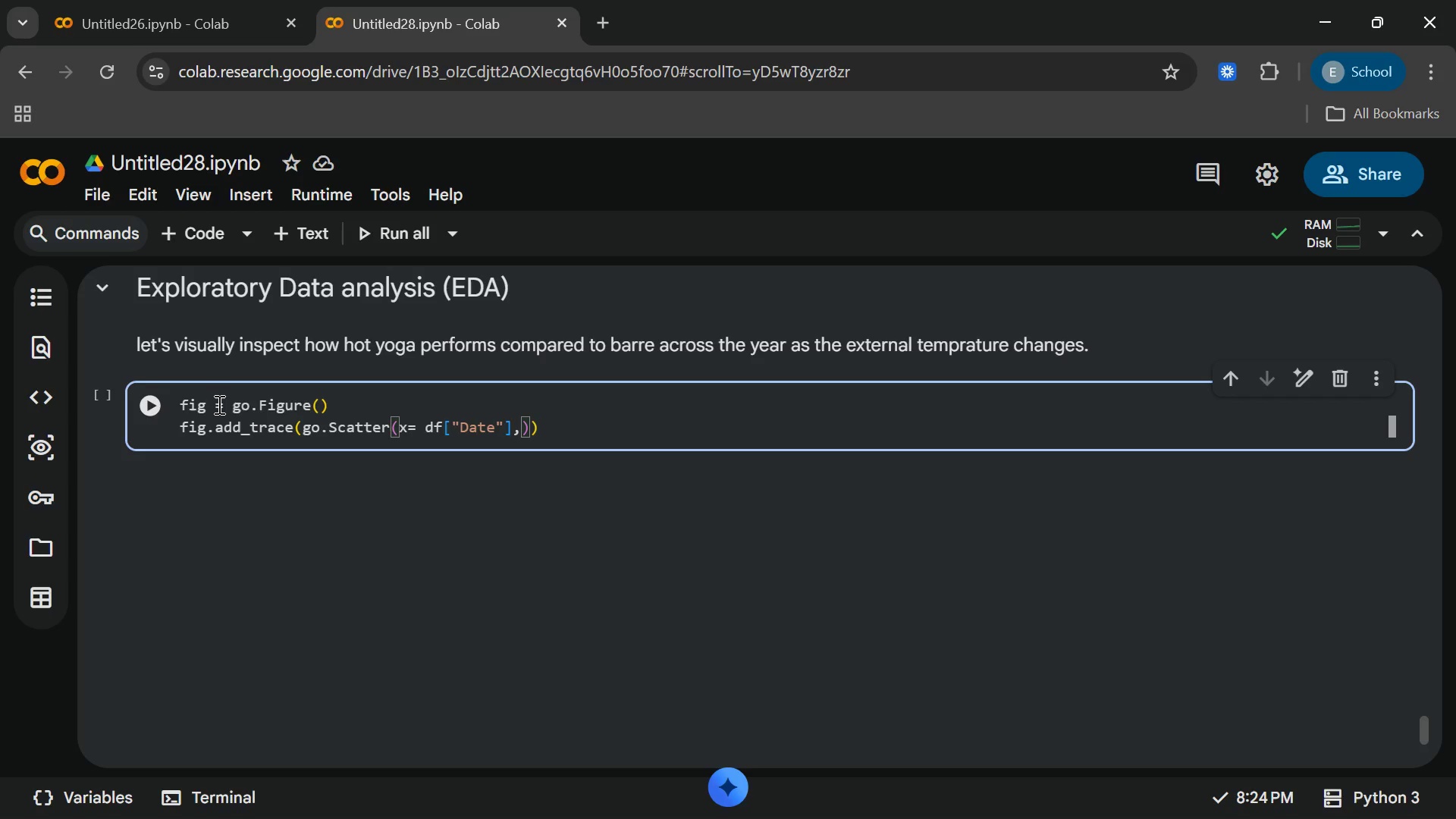 
key(Y)
 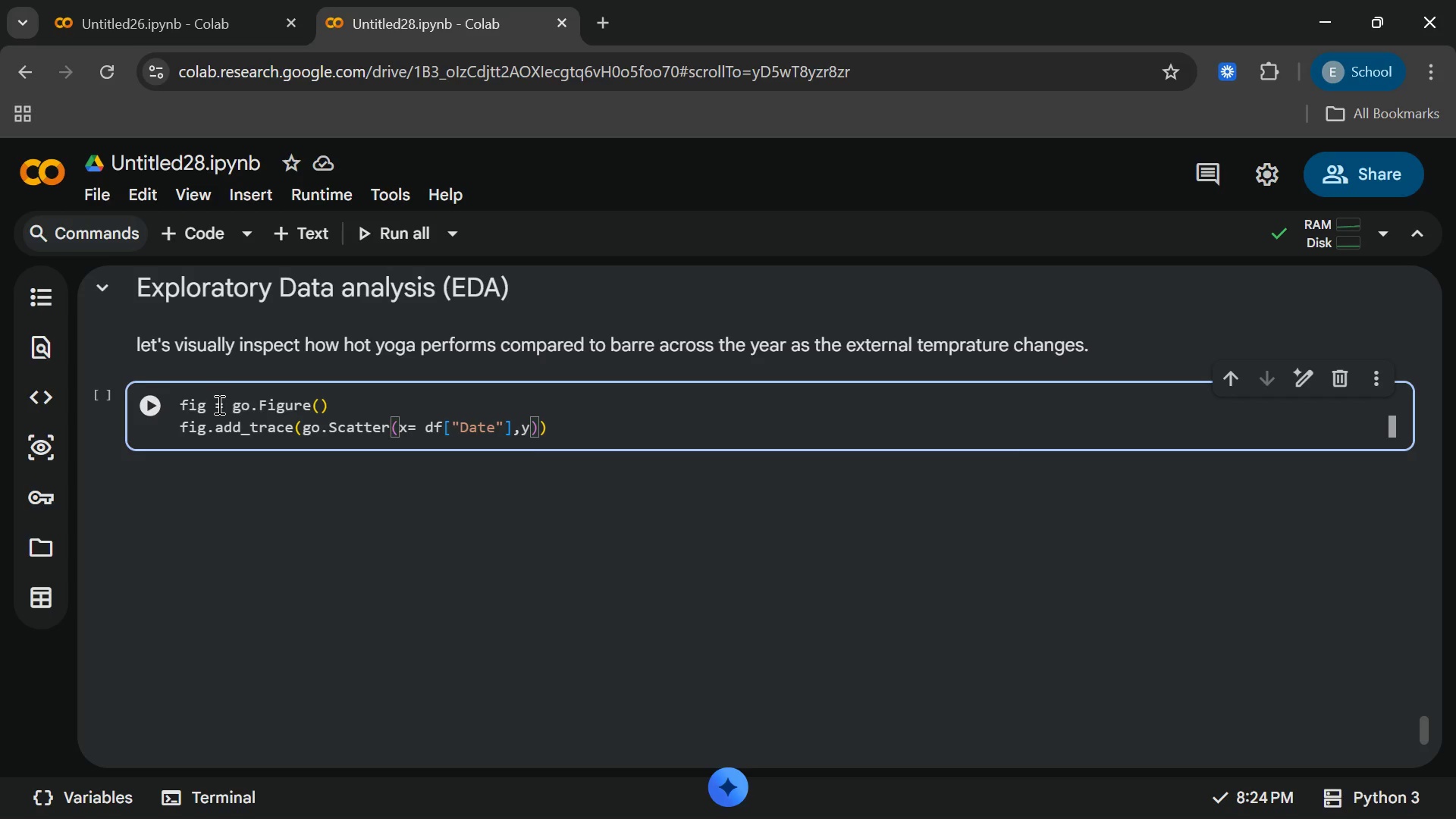 
key(Equal)
 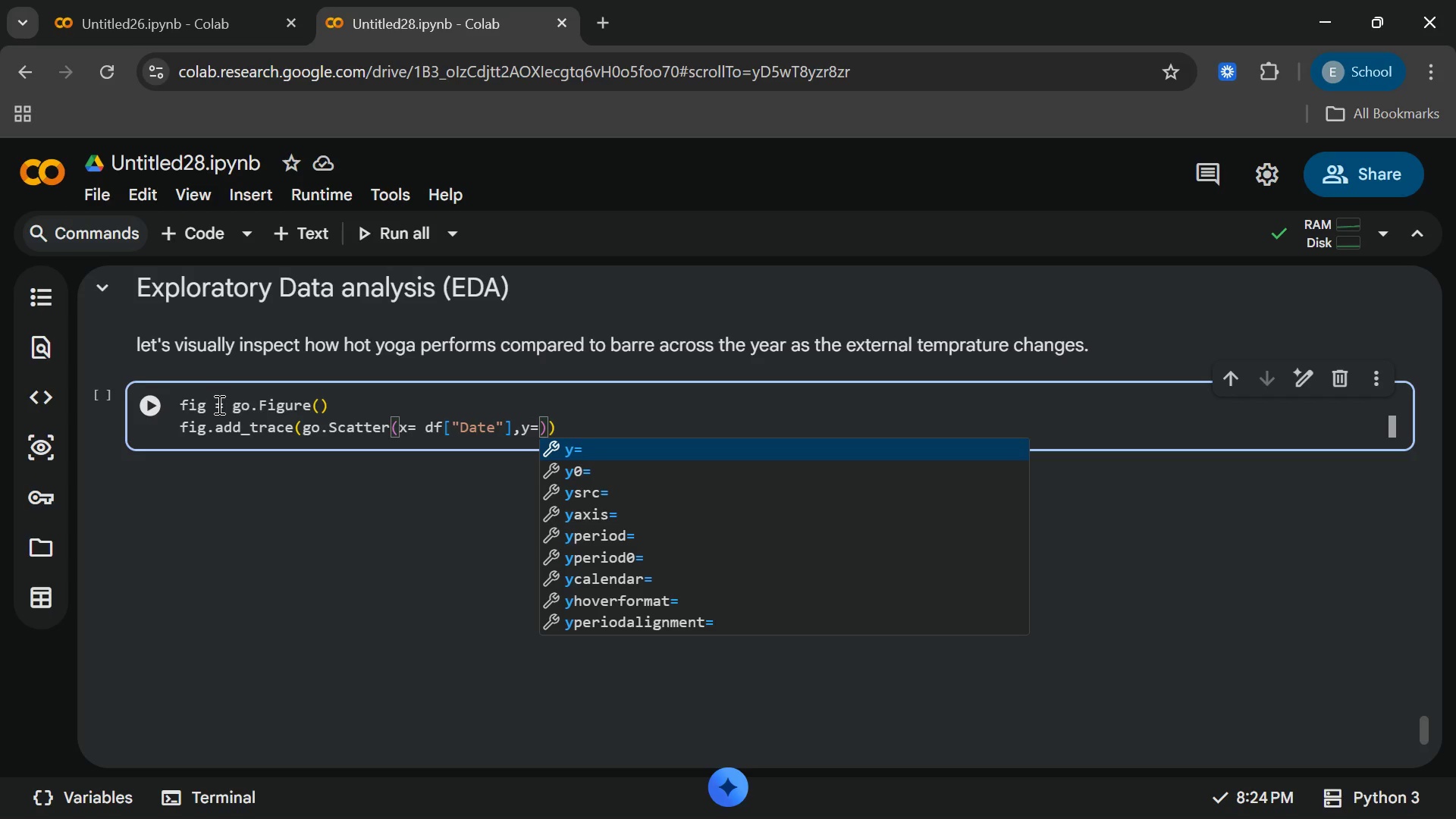 
key(Enter)
 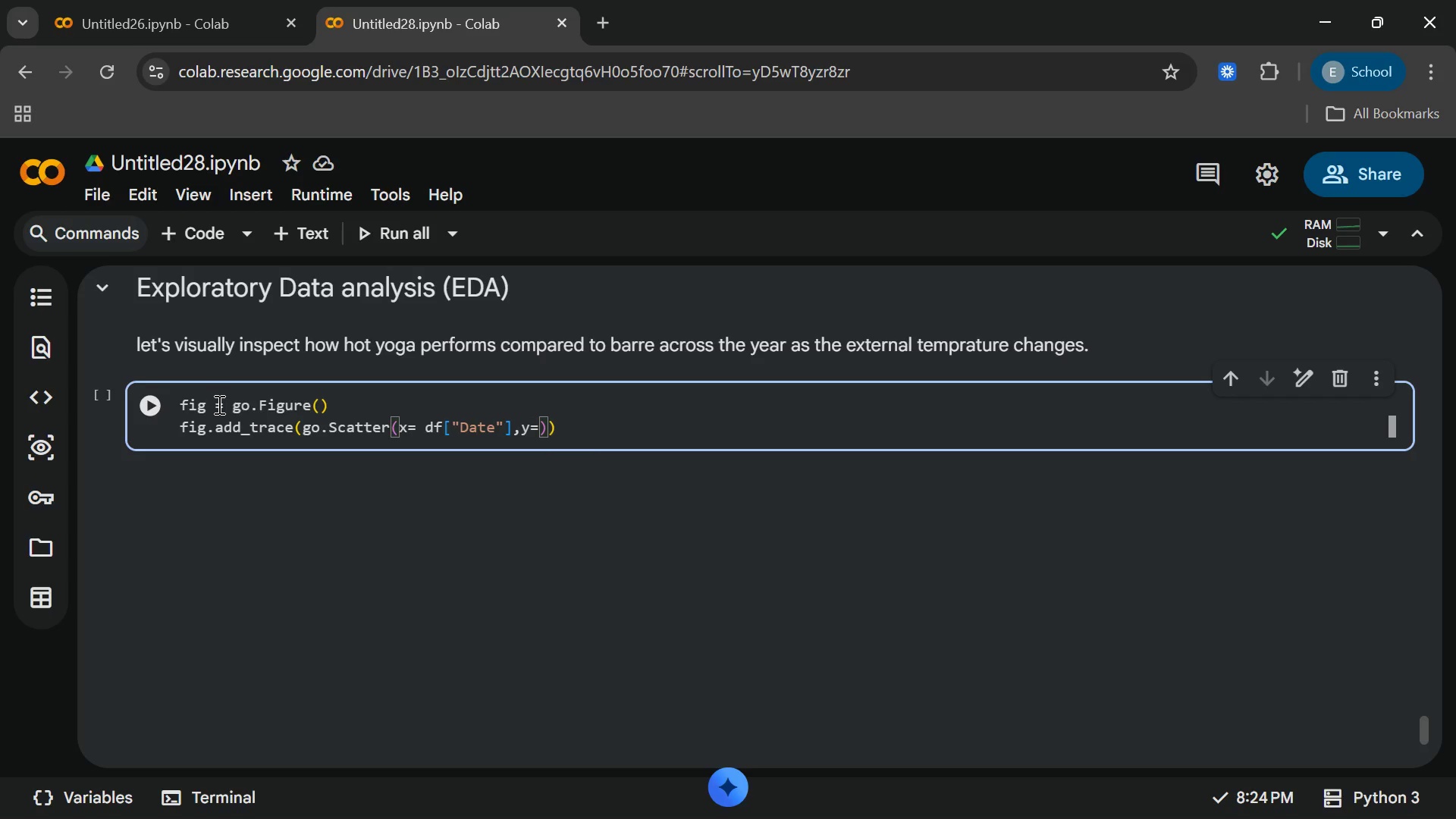 
type(df["Hot_yof)
key(Backspace)
type(ga)
 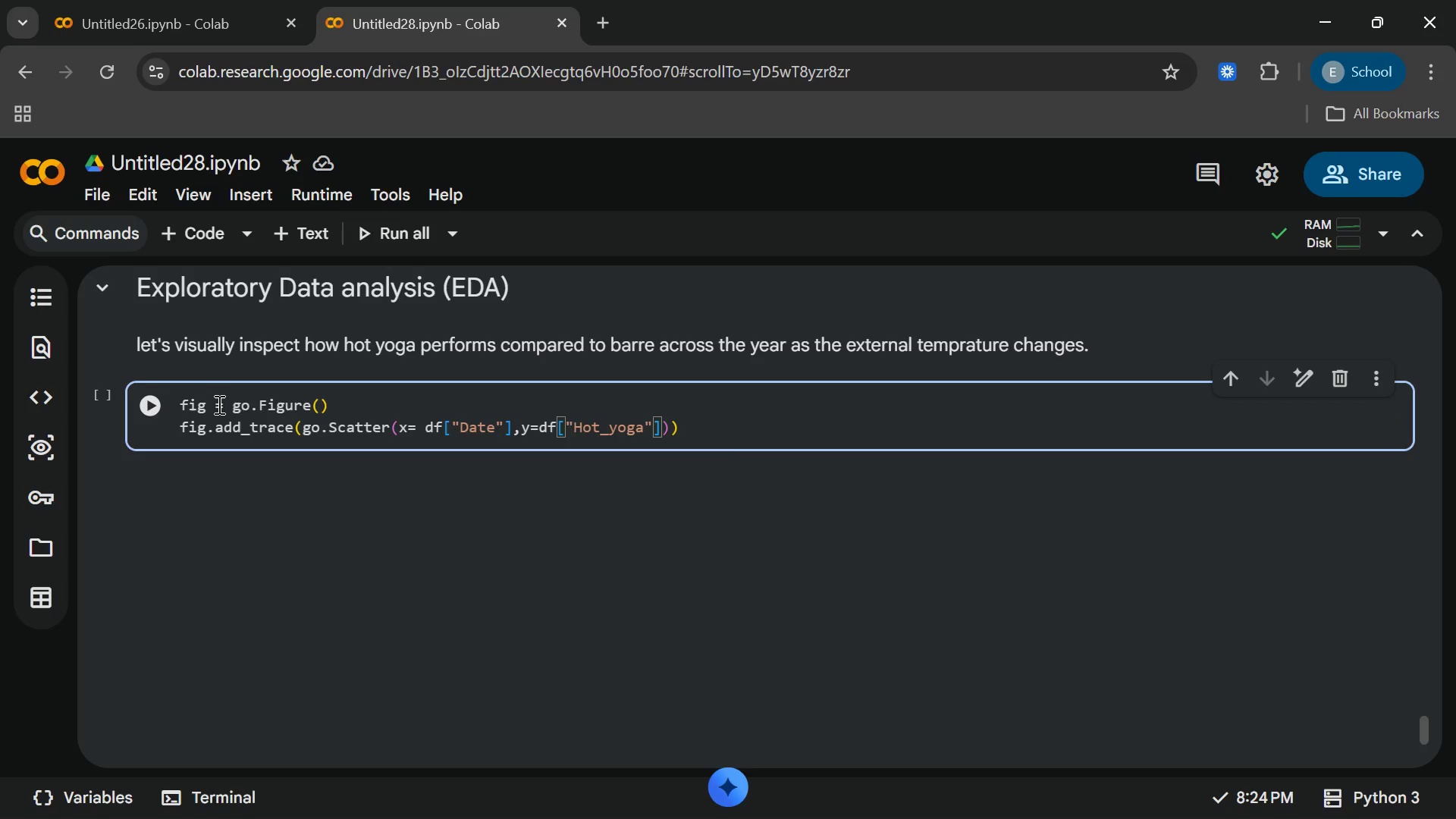 
type(_att)
key(Backspace)
key(Backspace)
key(Backspace)
type(Att)
 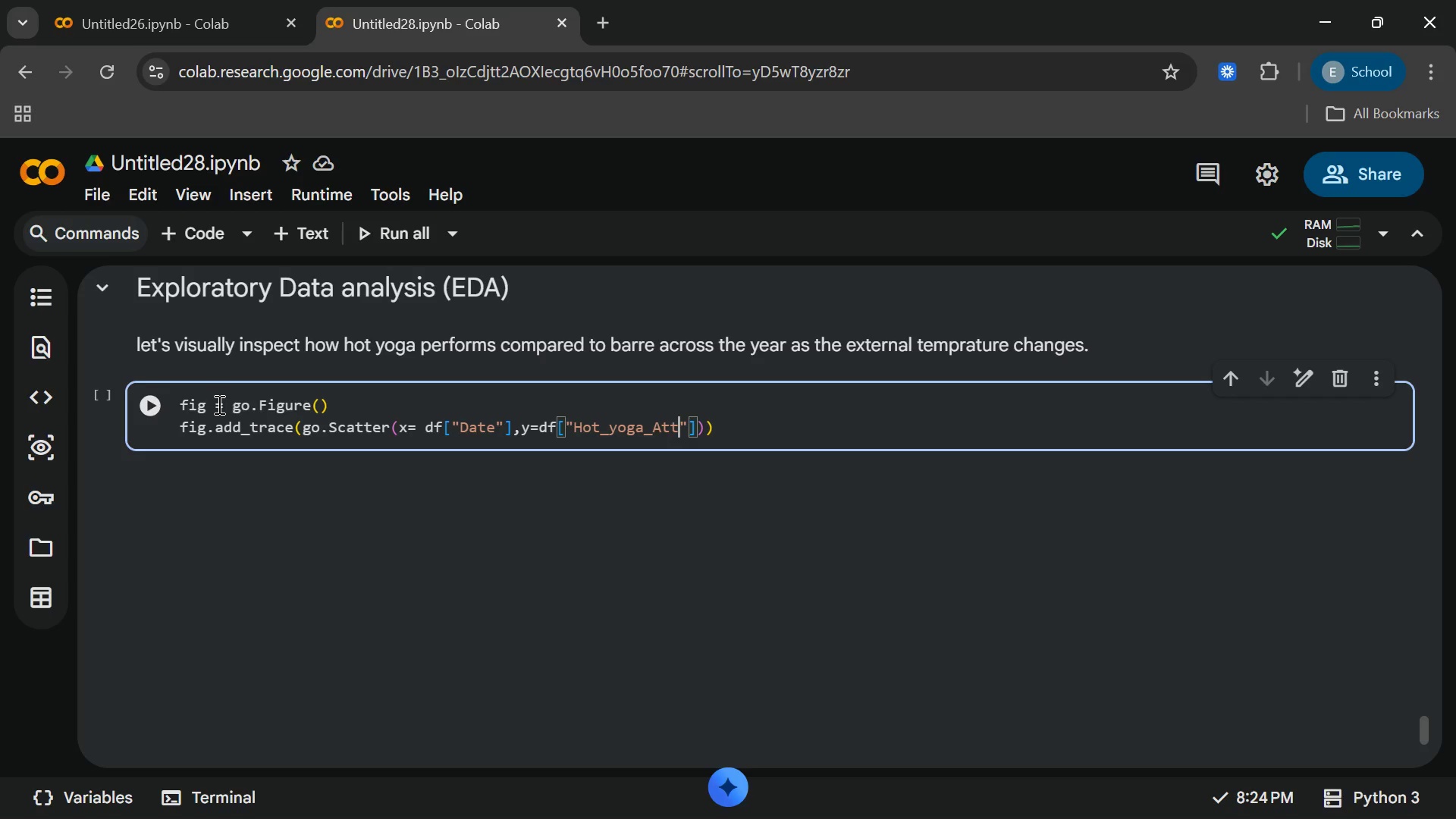 
key(ArrowRight)
 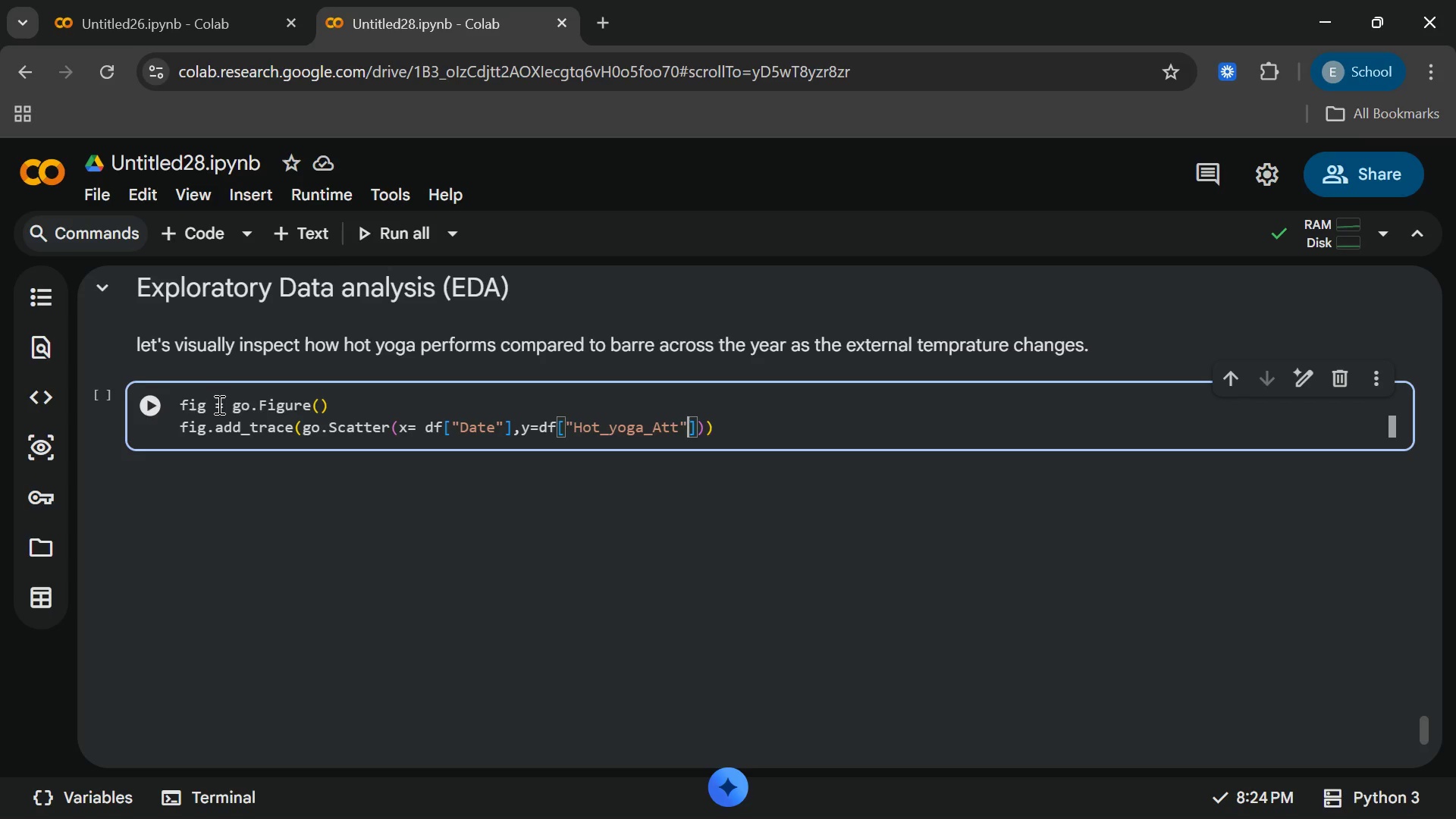 
key(ArrowRight)
 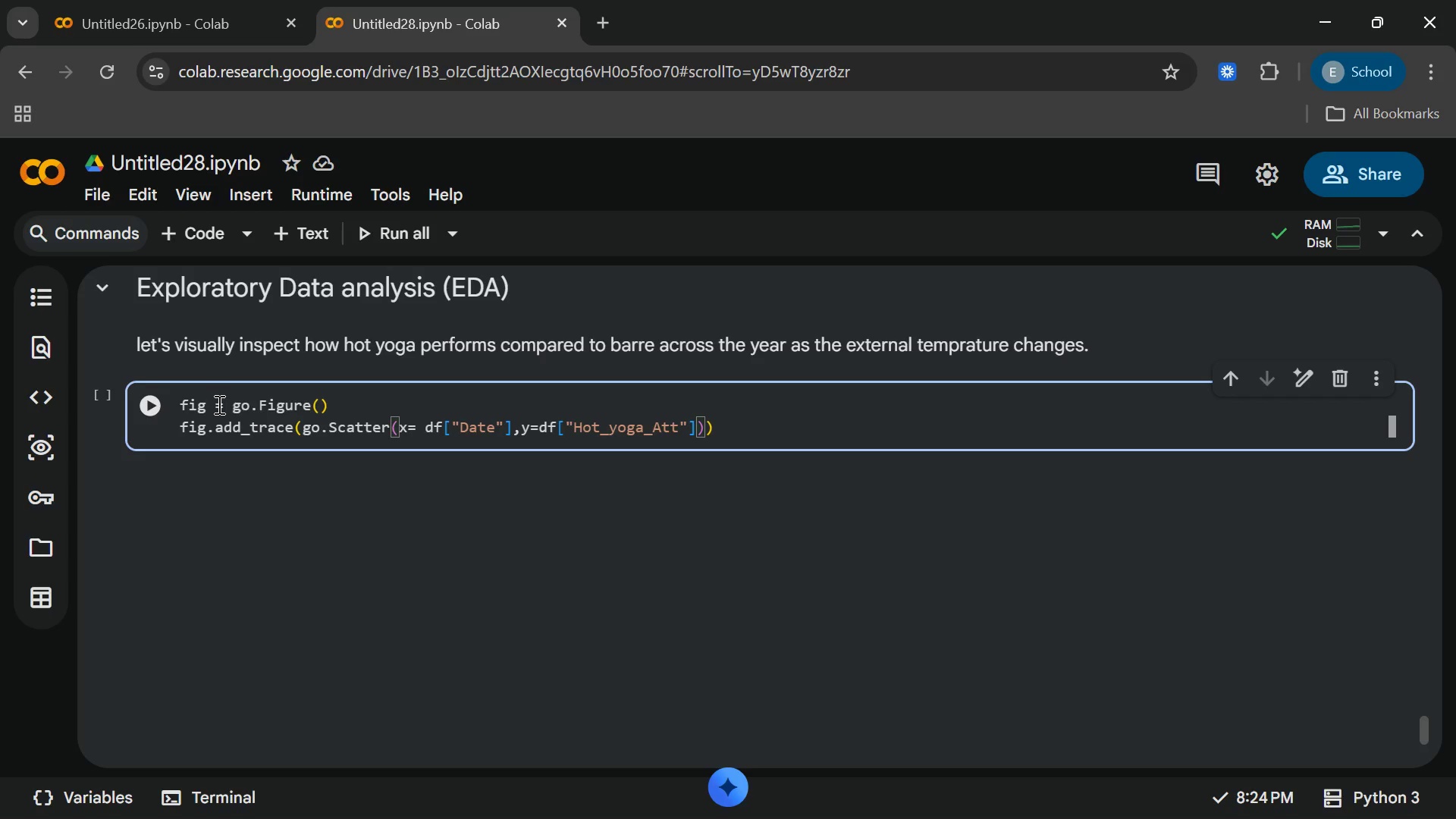 
type(,mode)
 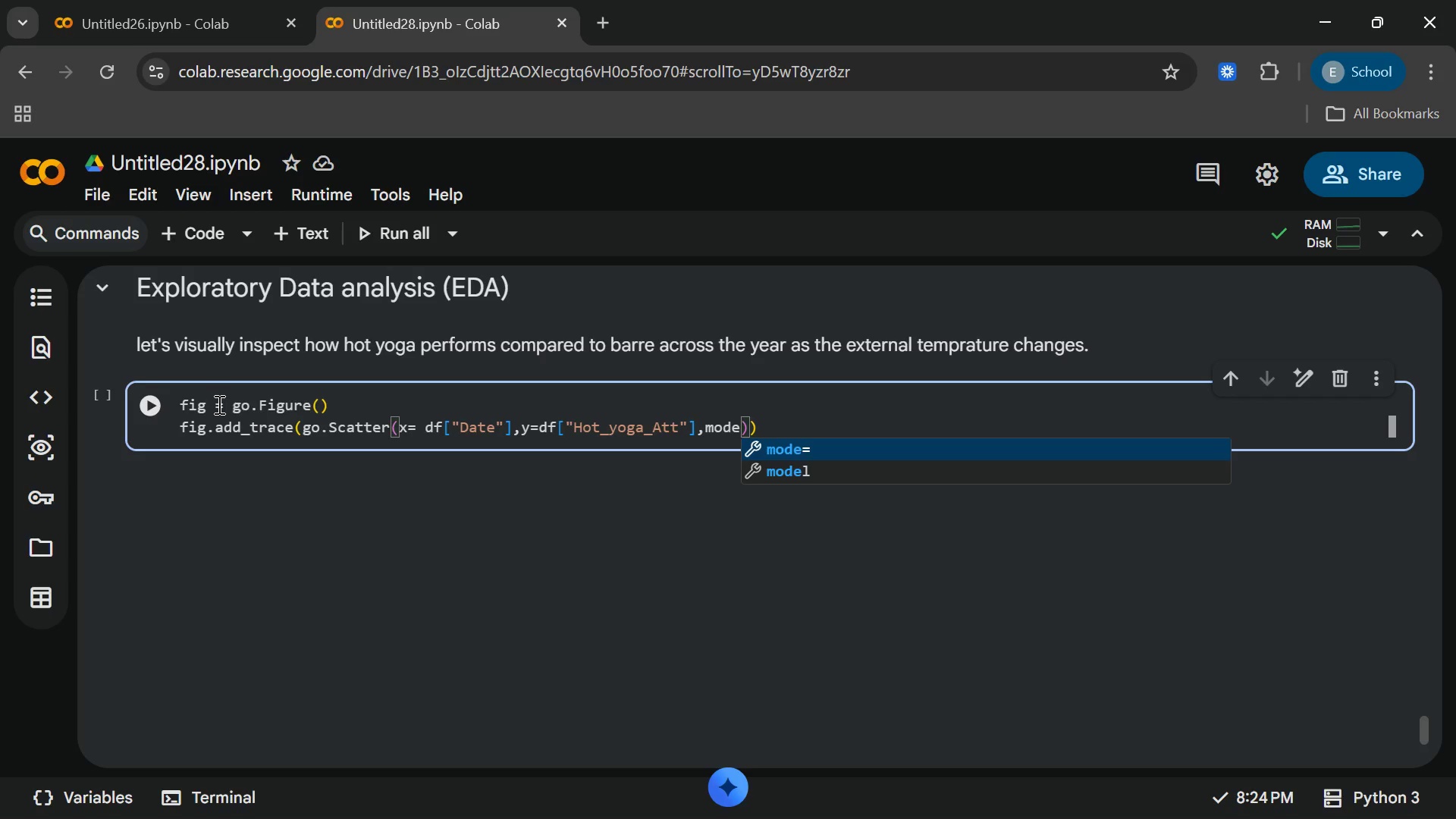 
key(Enter)
 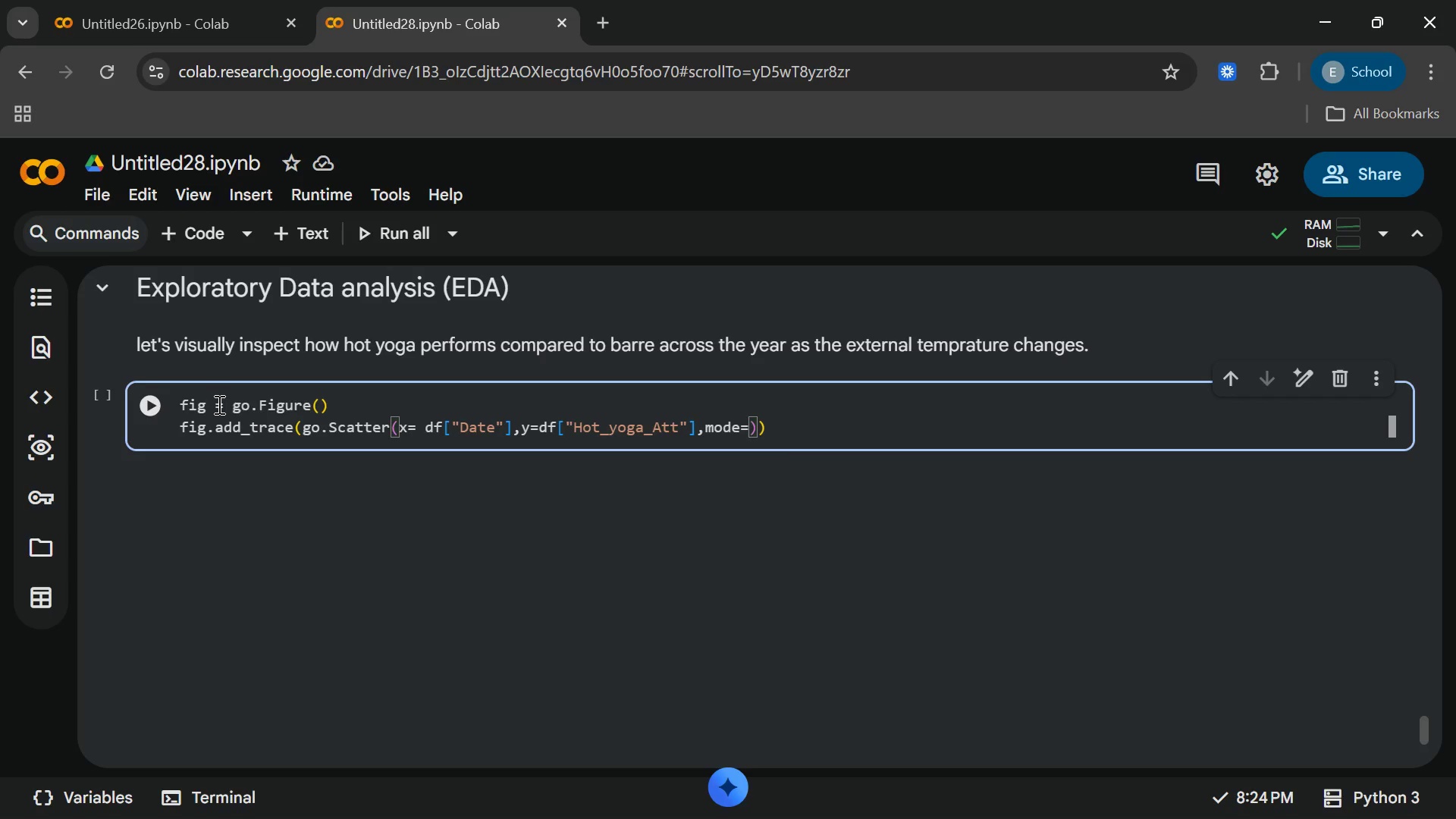 
type("lines)
 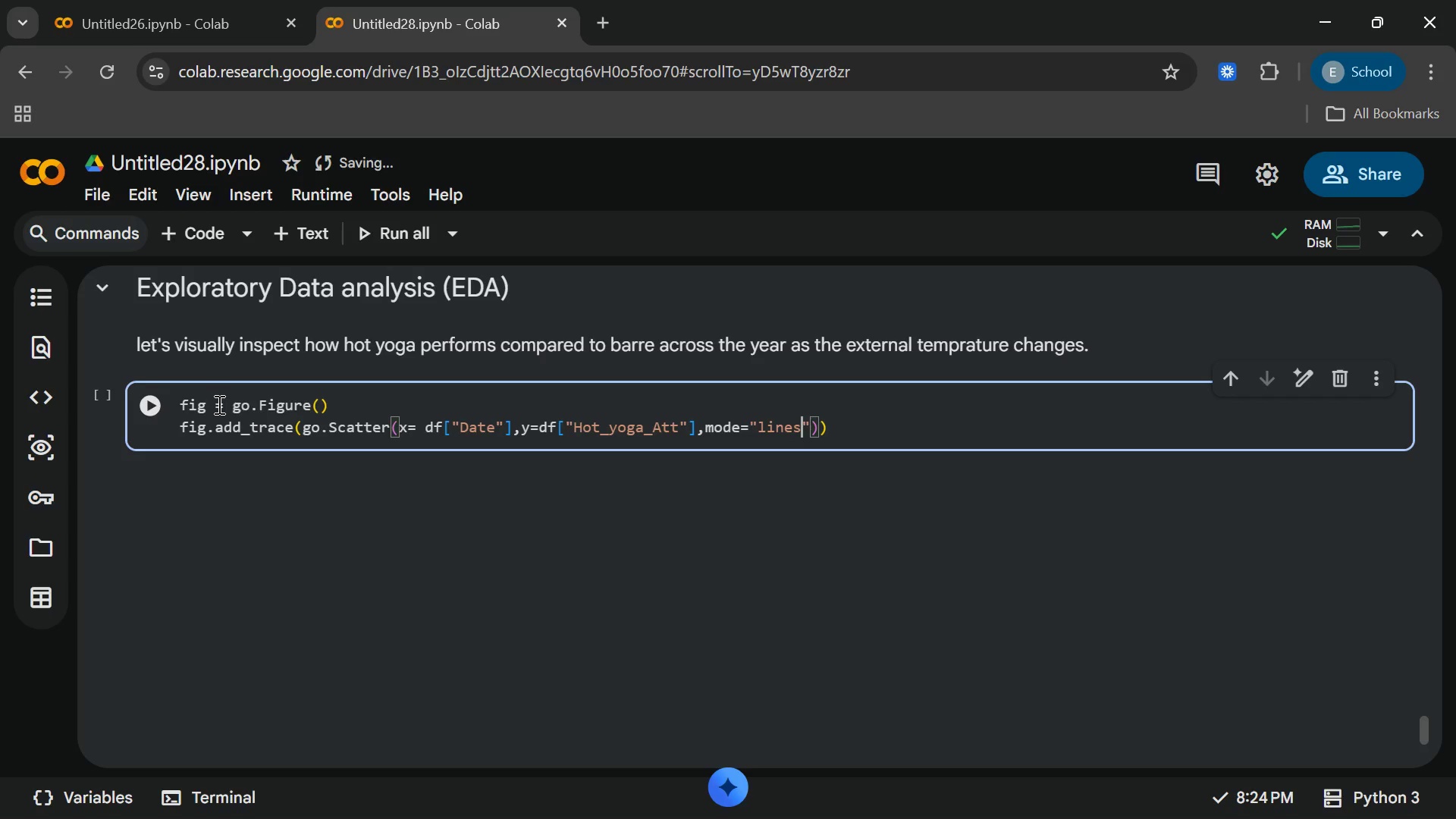 
key(ArrowRight)
 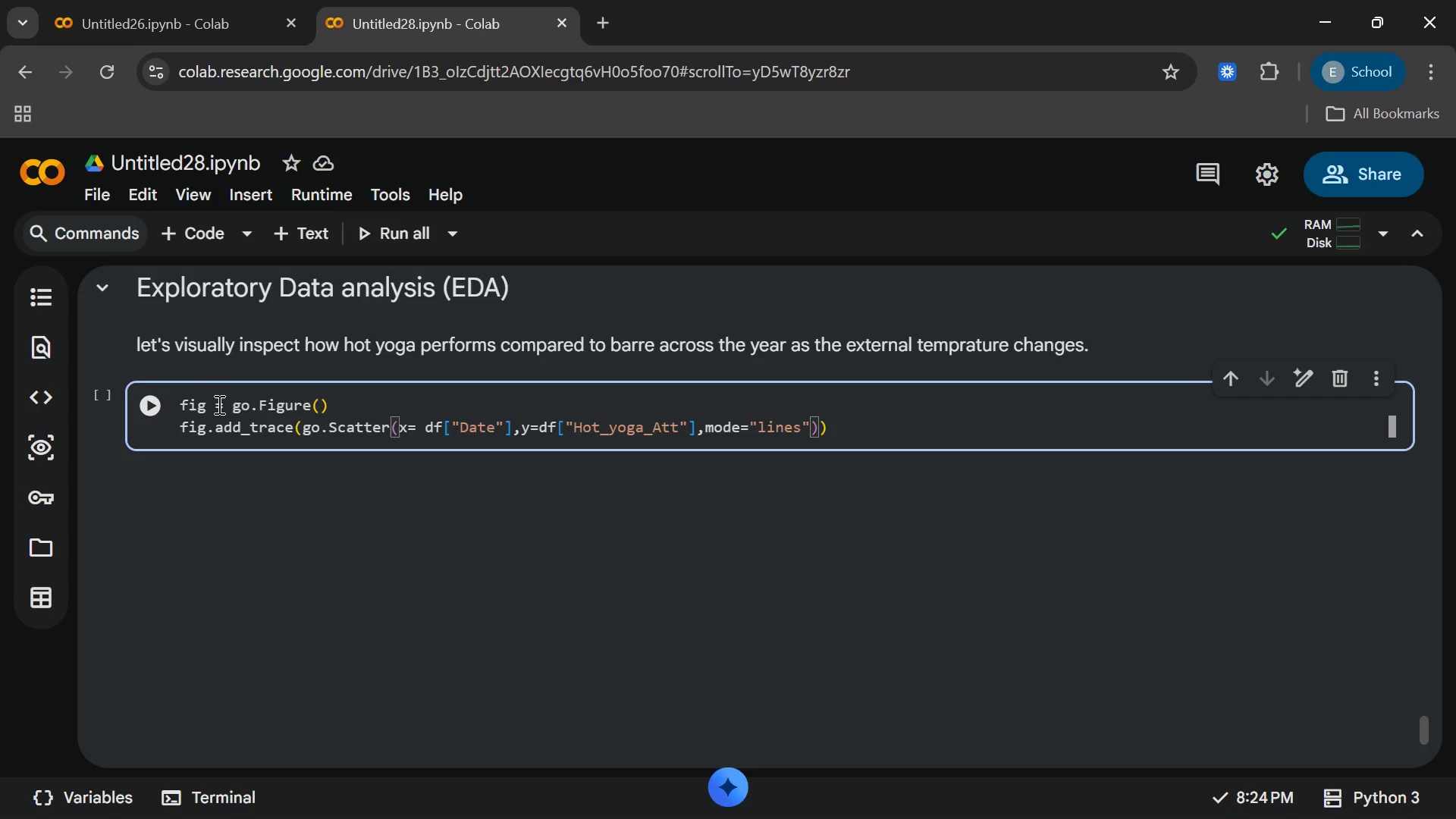 
wait(11.61)
 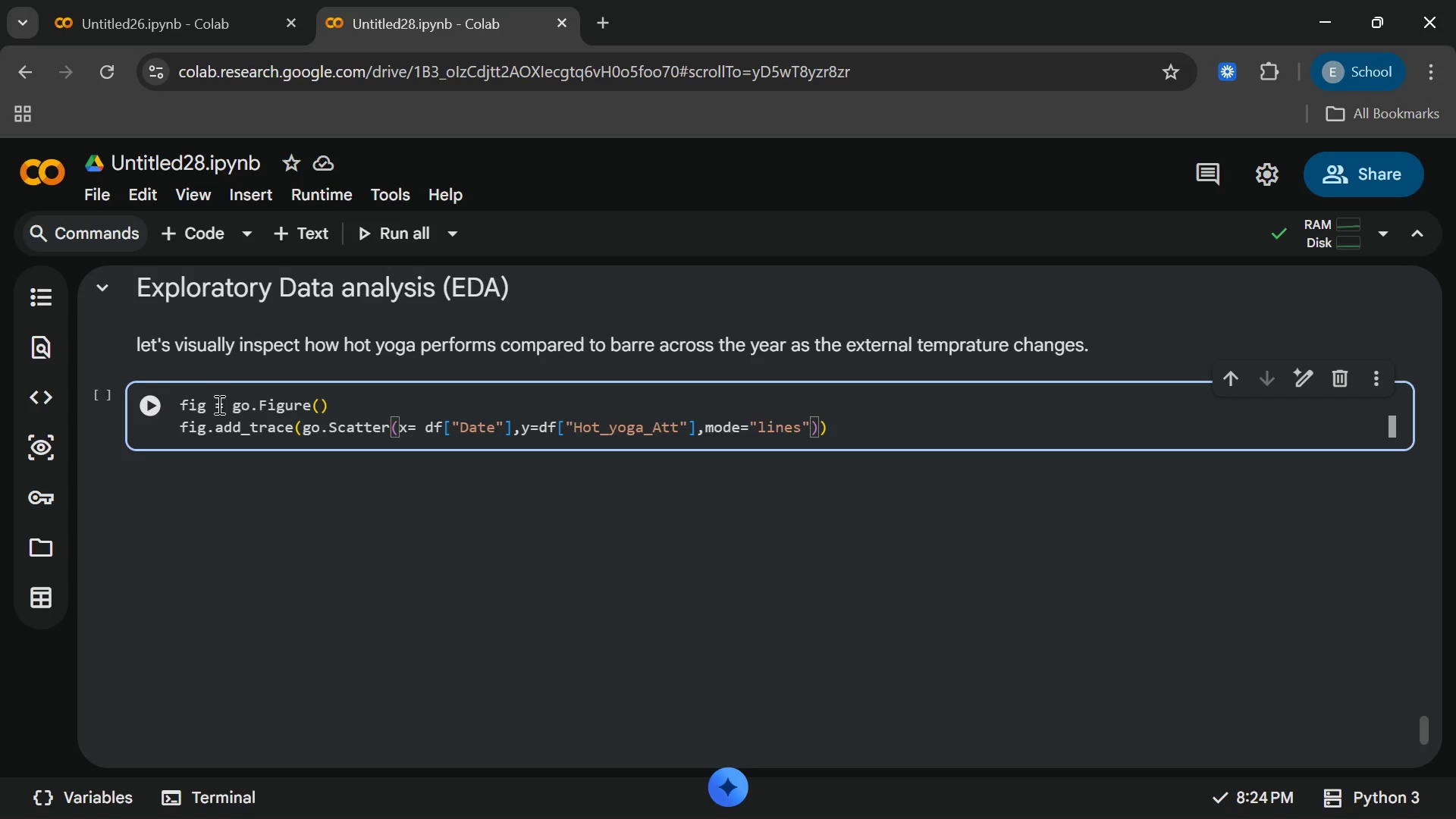 
type(,name)
 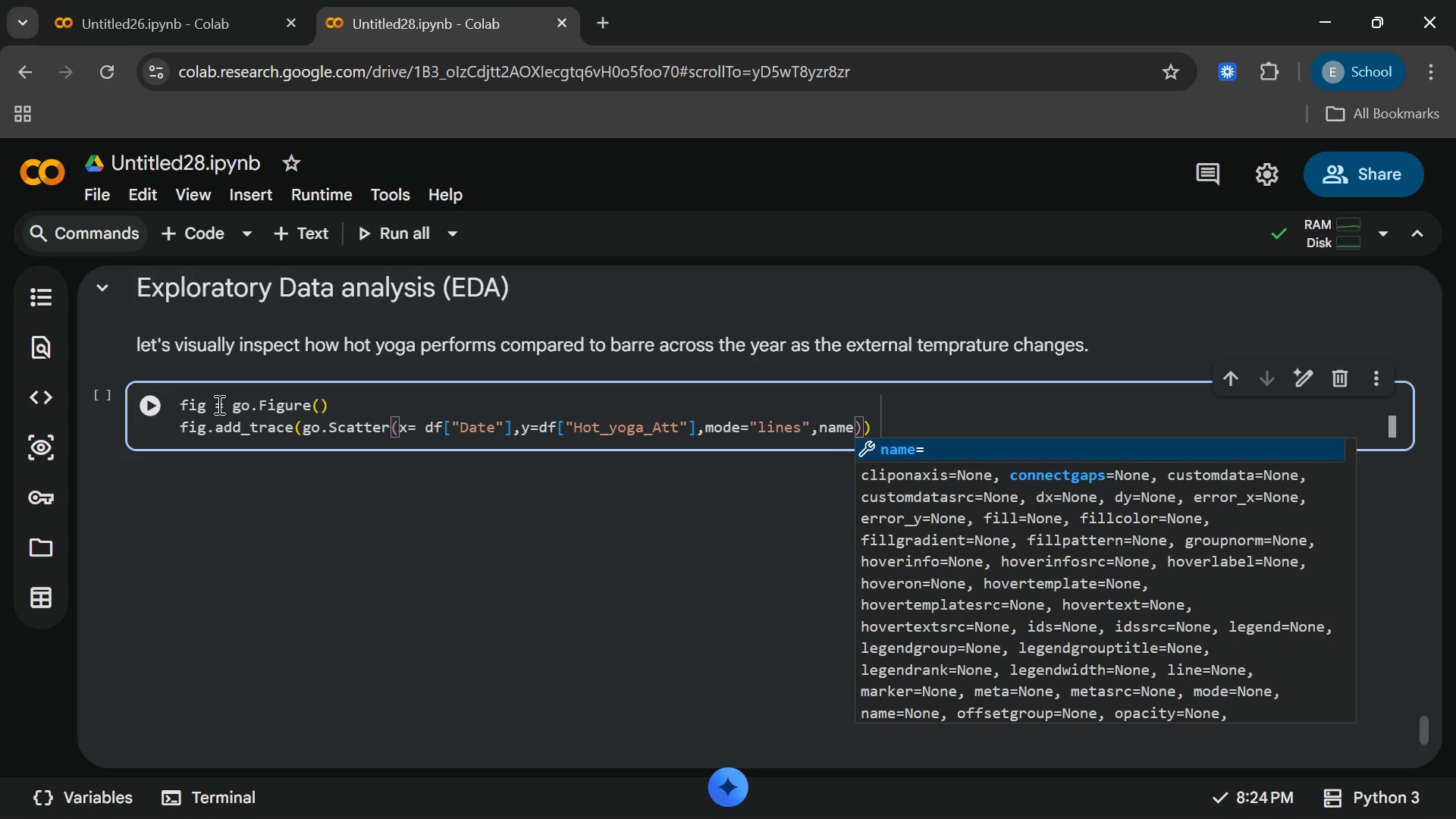 
key(Enter)
 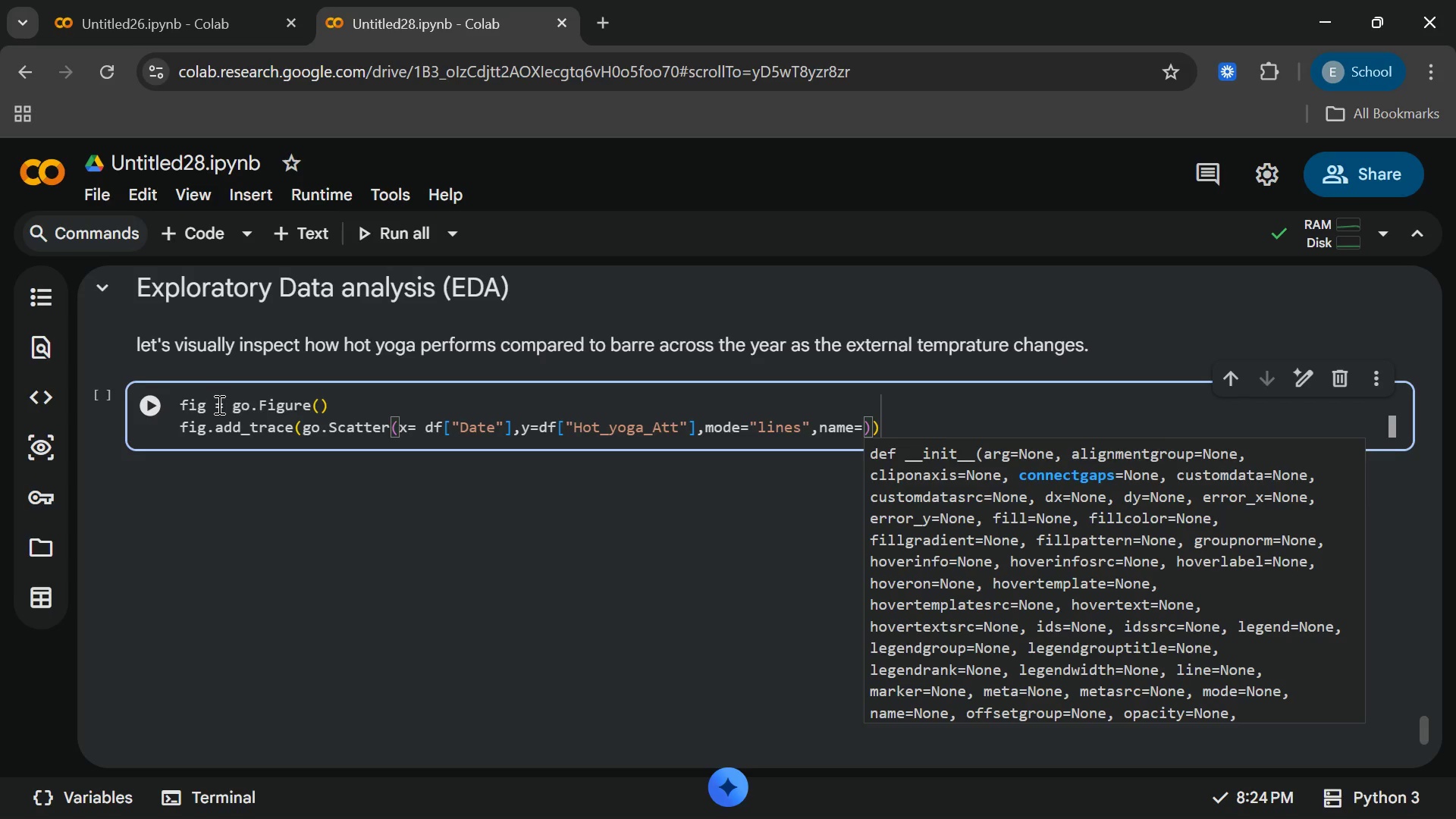 
key(Shift+Quote)
 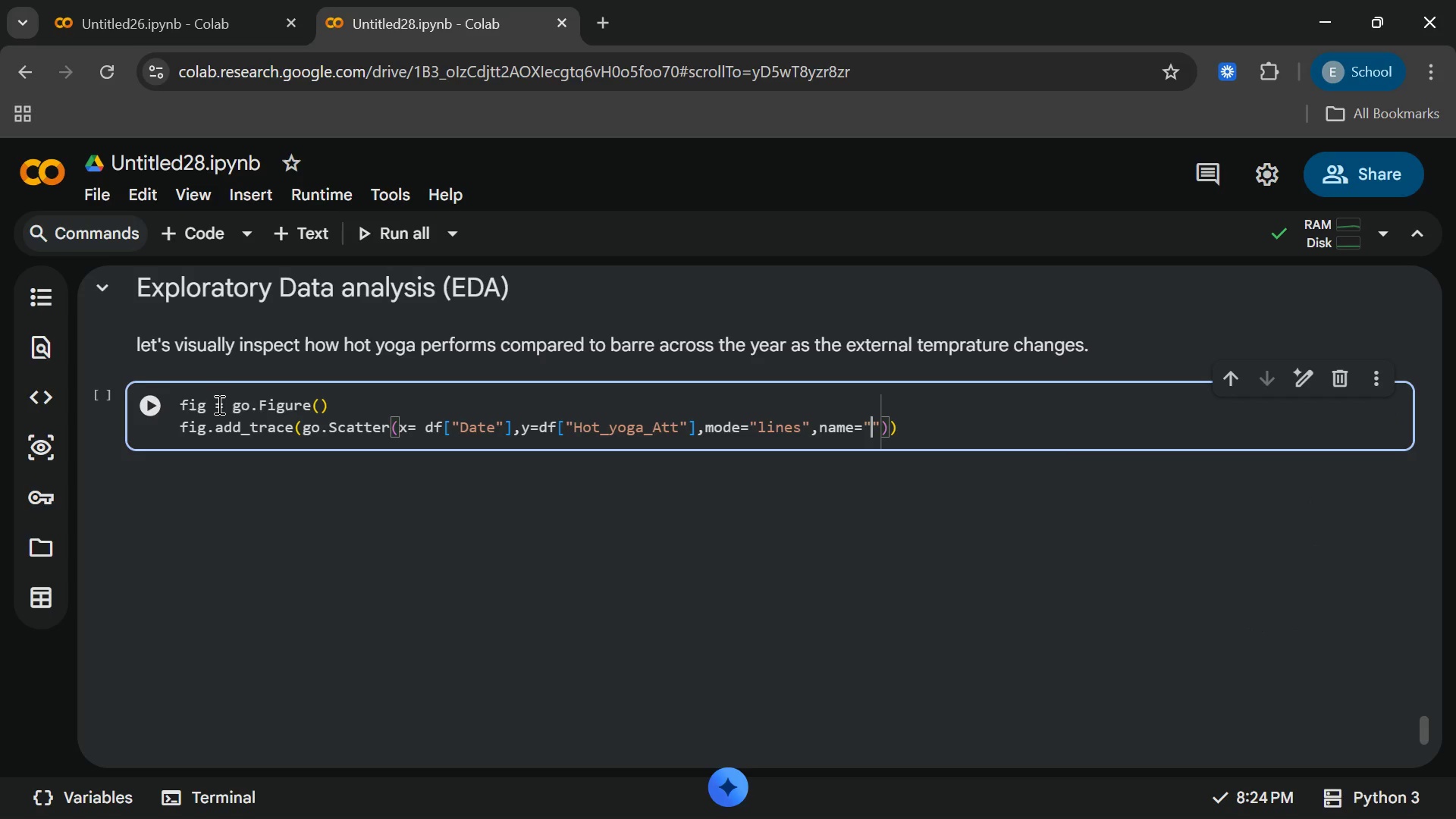 
type(HotYogs)
key(Backspace)
key(Backspace)
key(Backspace)
key(Backspace)
type( Yoga Attenadance)
 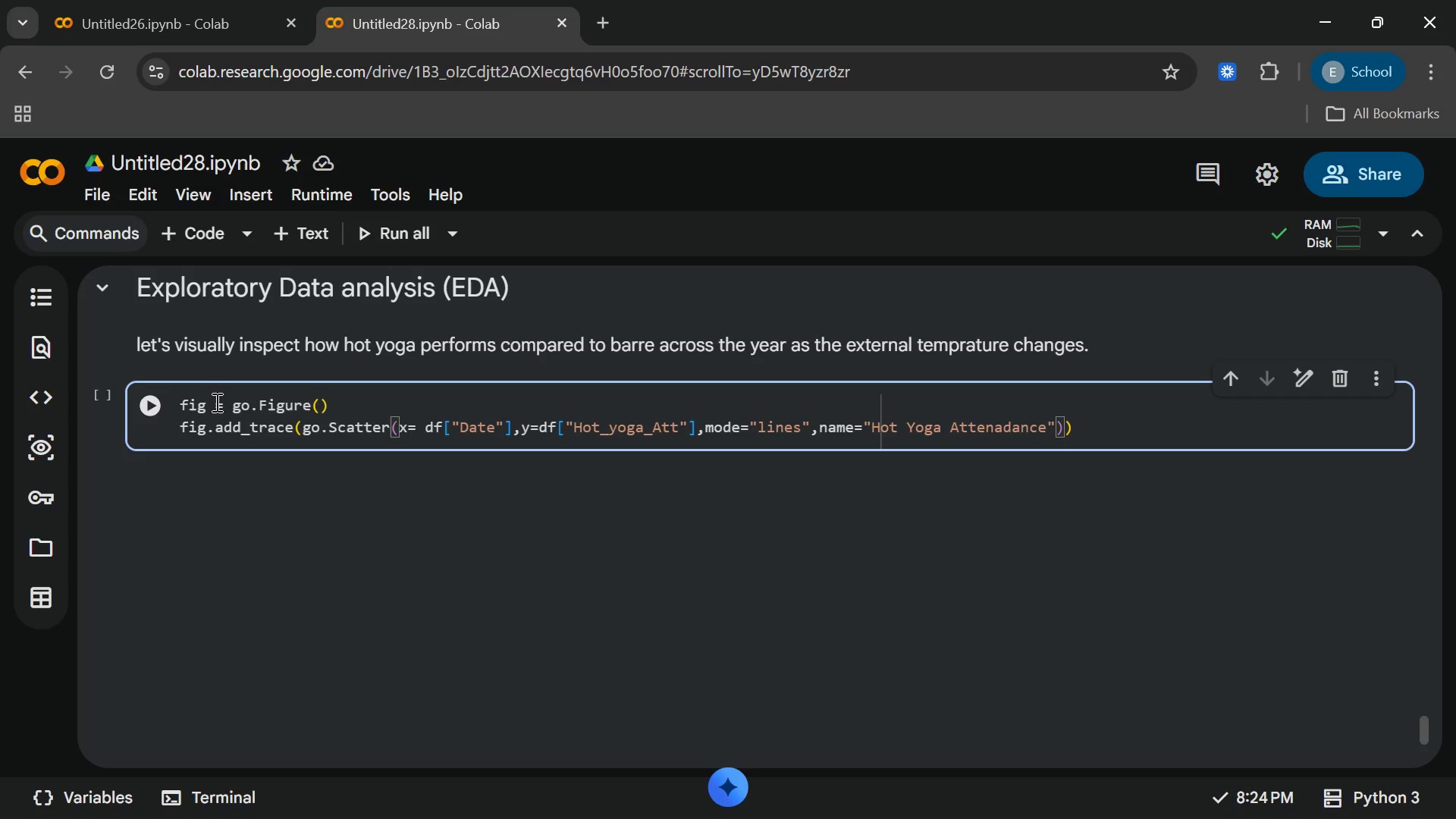 
key(ArrowRight)
 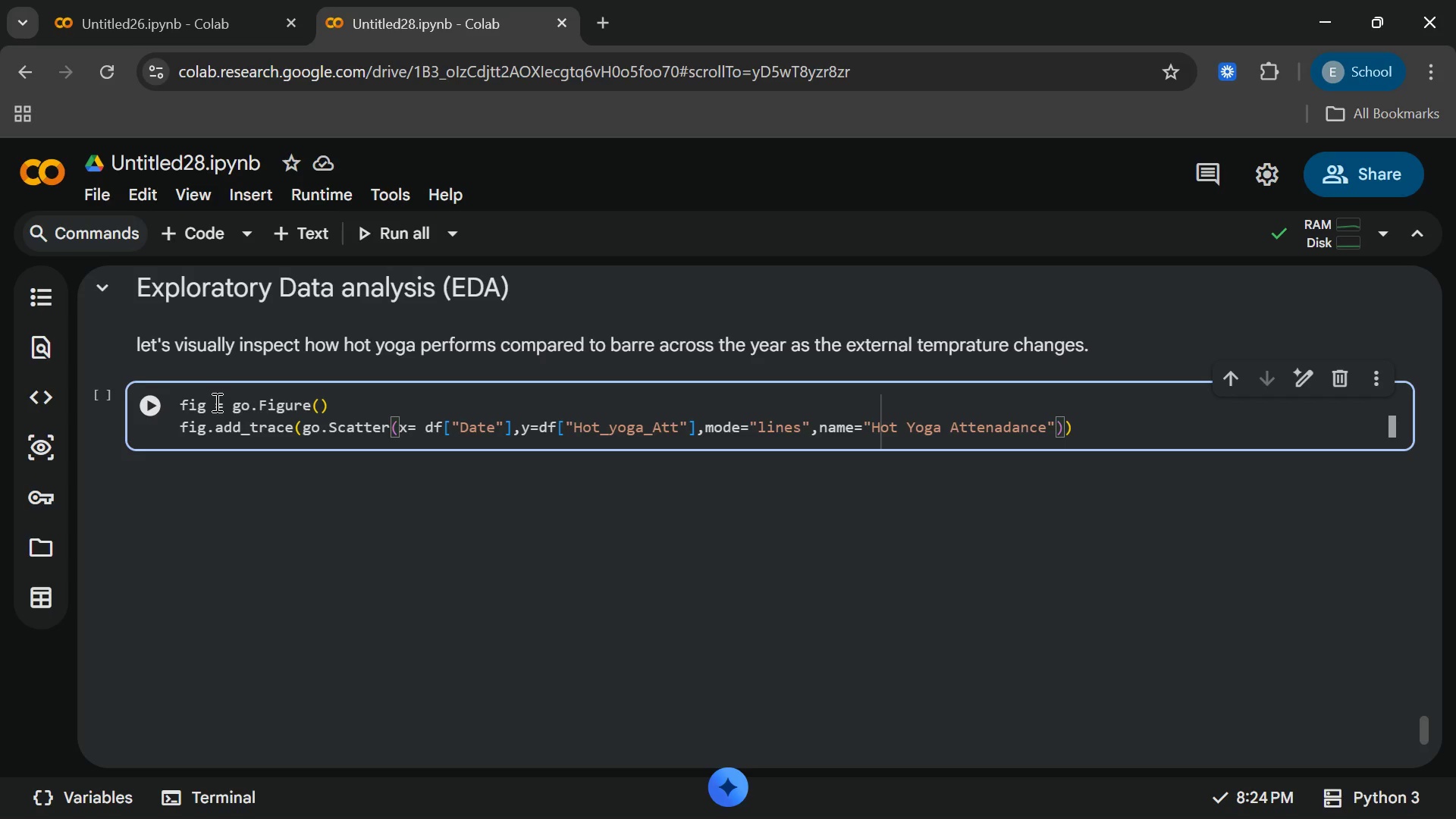 
type(,line)
 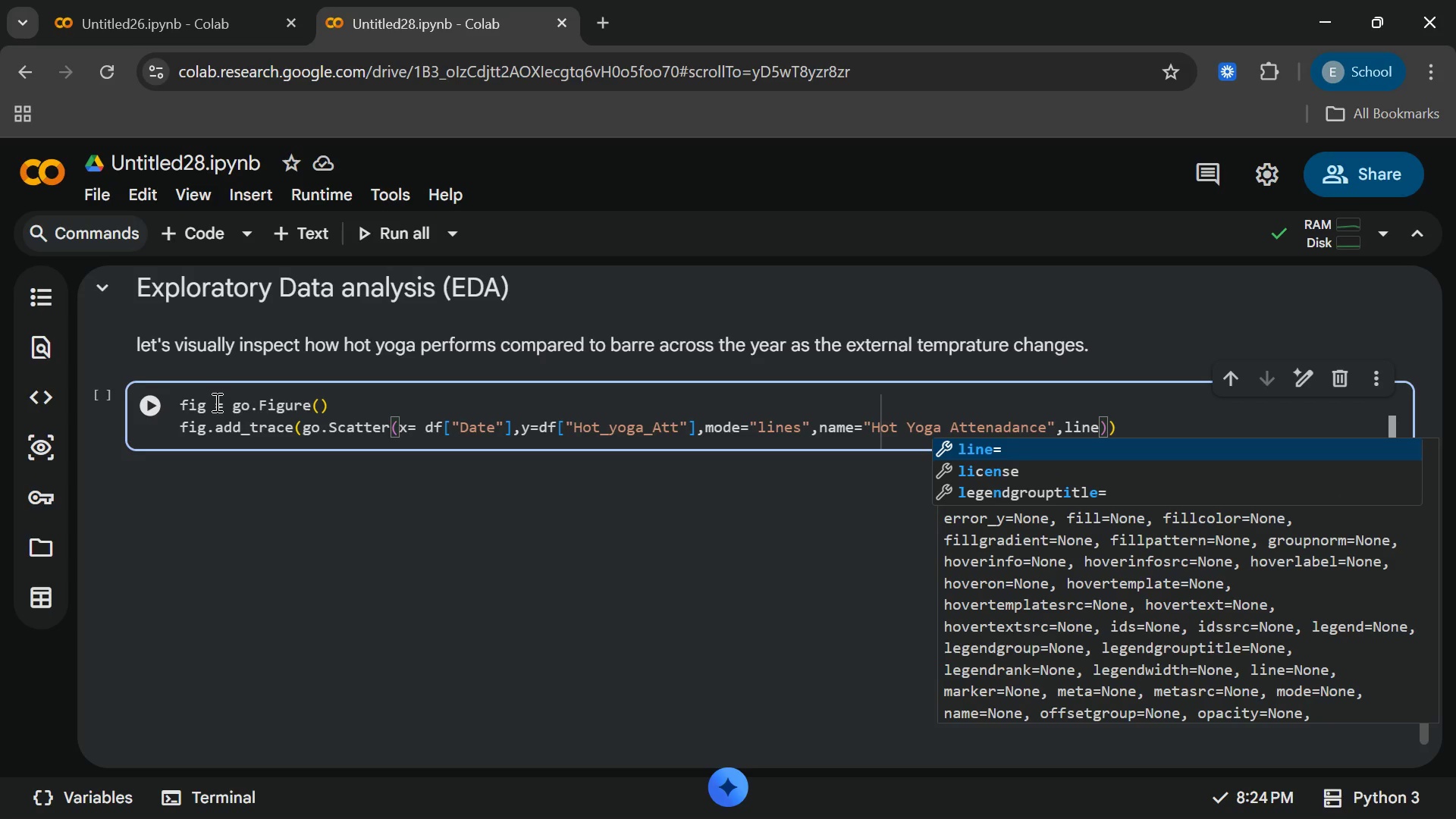 
key(Enter)
 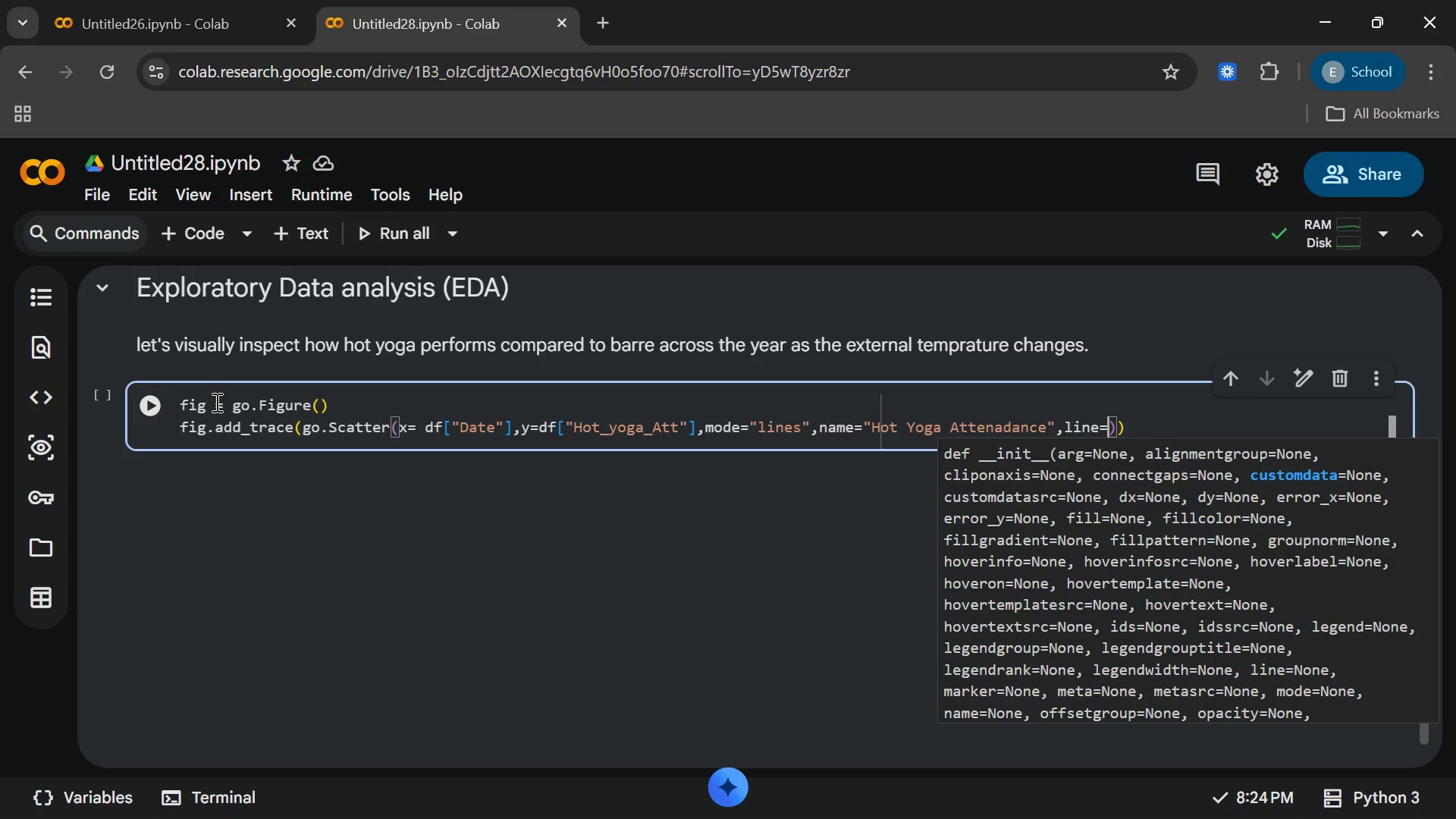 
type(didct)
key(Backspace)
key(Backspace)
key(Backspace)
type(ct)
 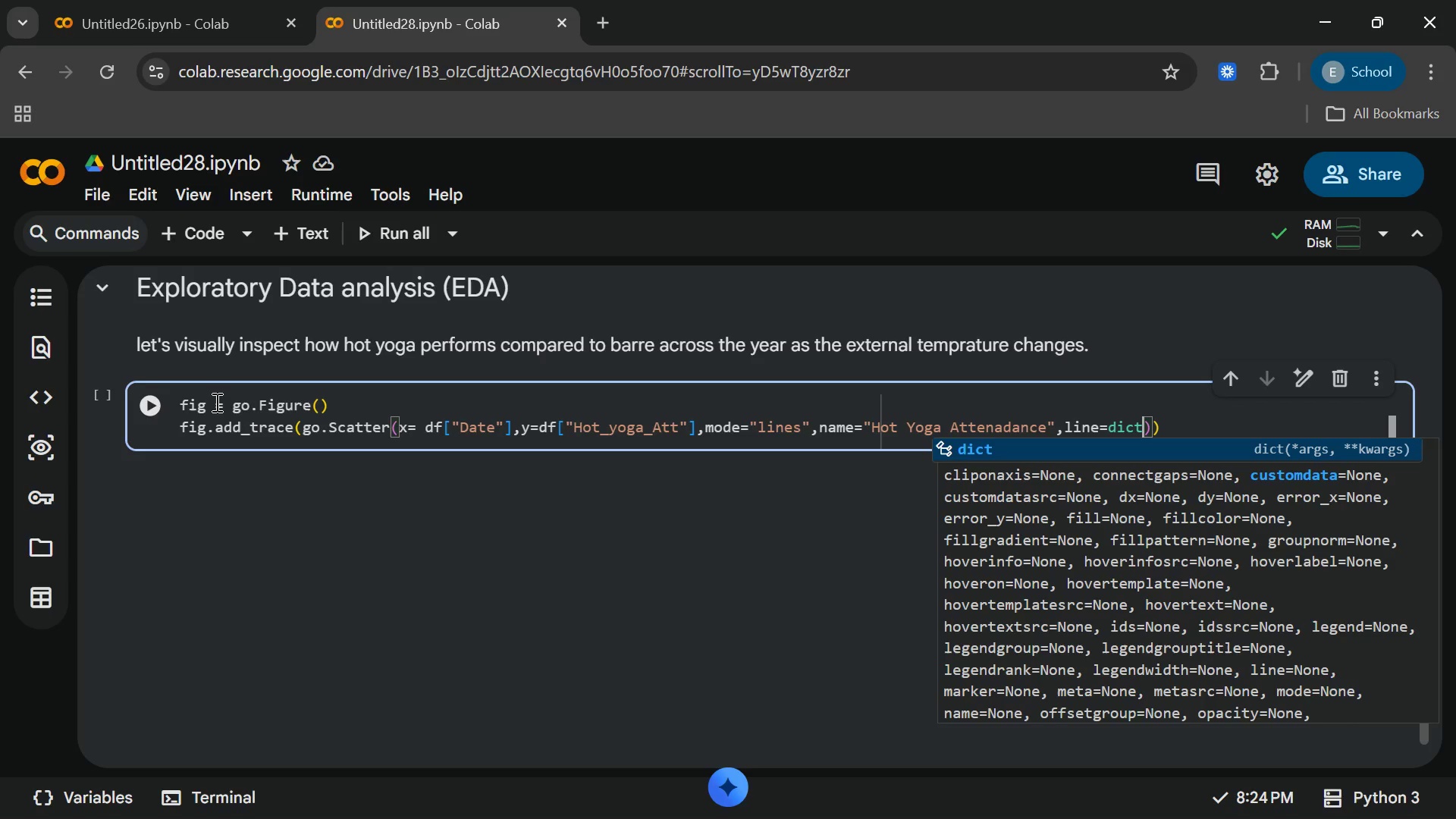 
wait(8.92)
 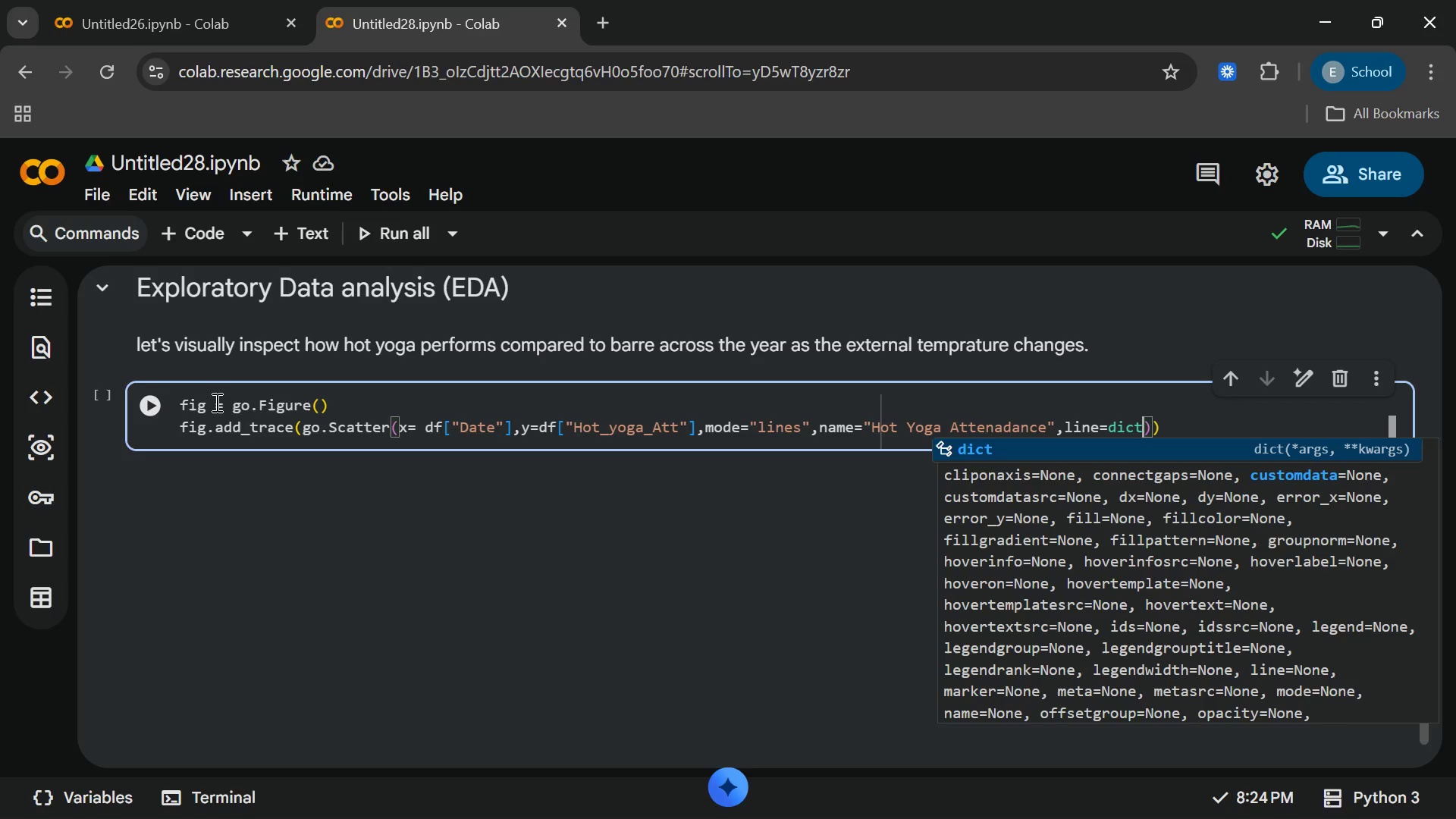 
key(Enter)
 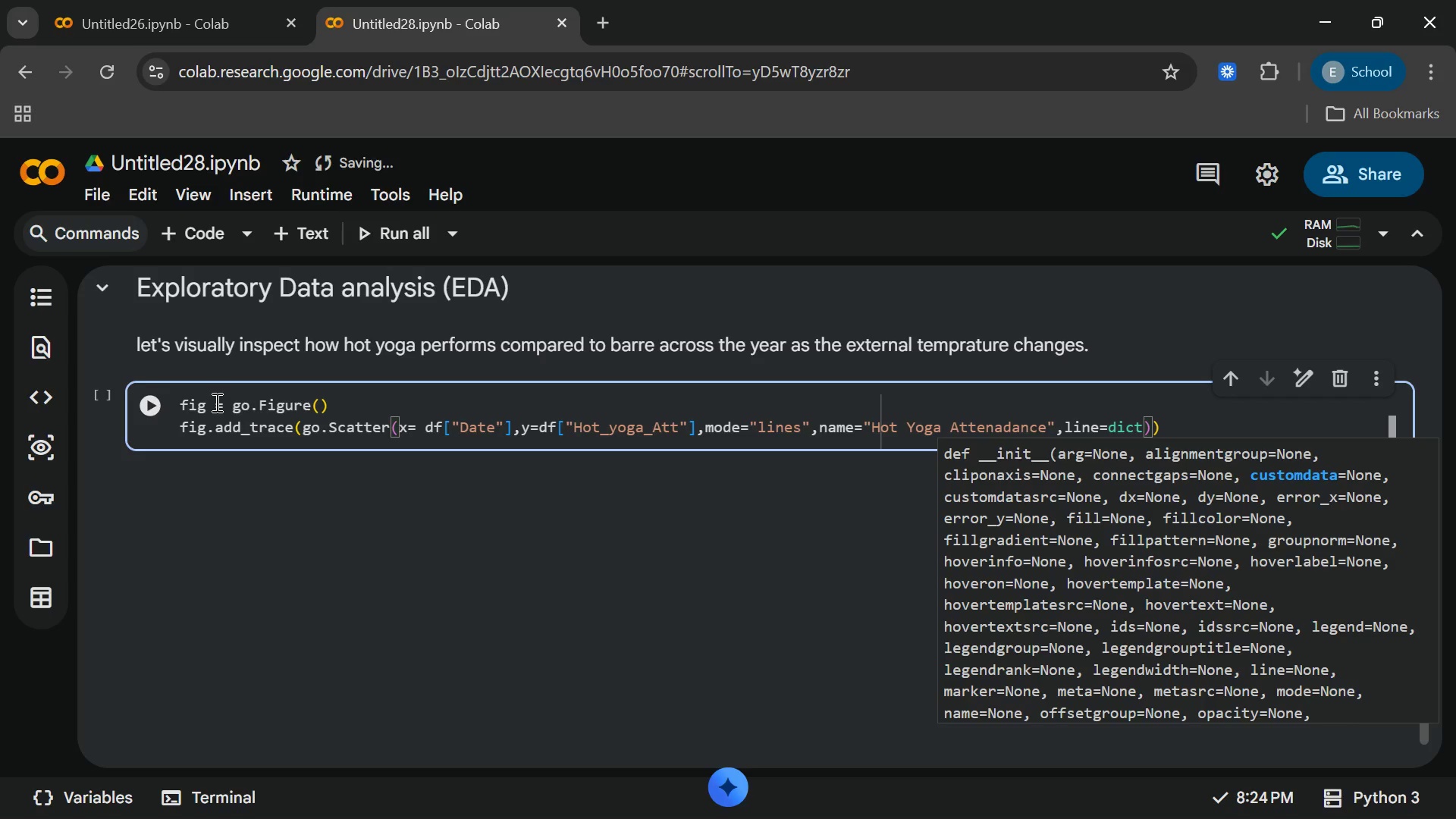 
type((color="firebrick)
 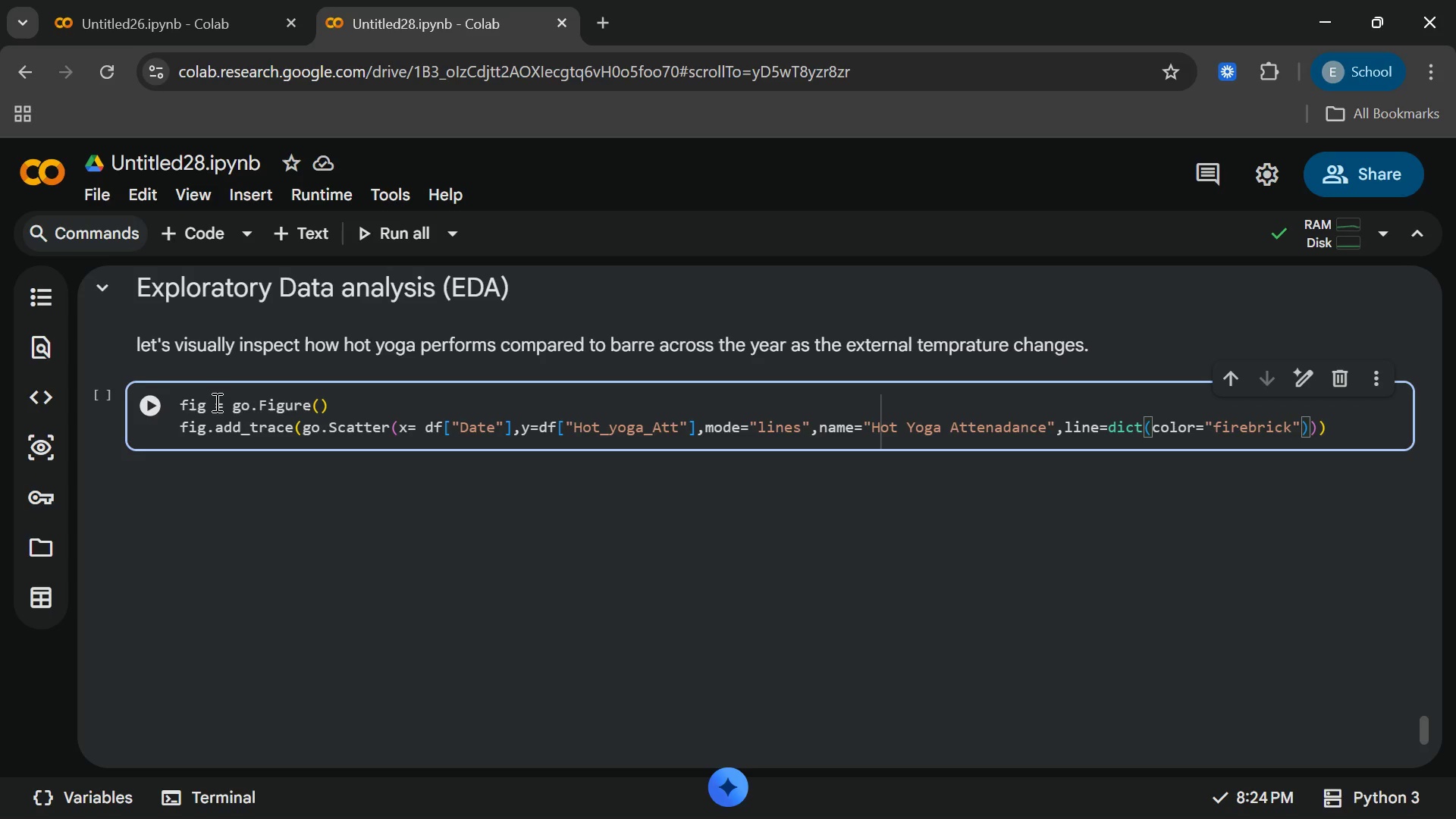 
key(ArrowRight)
 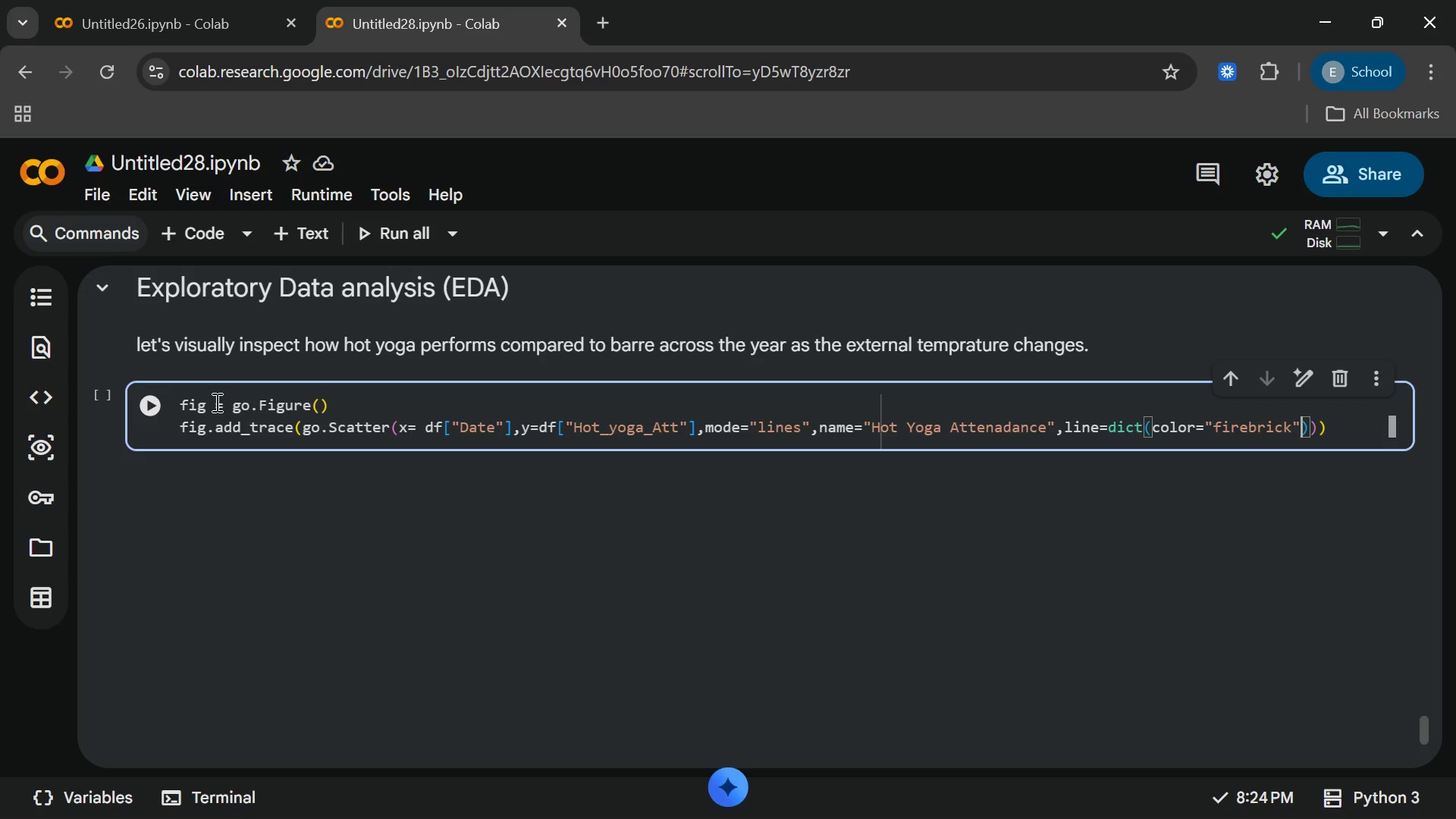 
key(ArrowRight)
 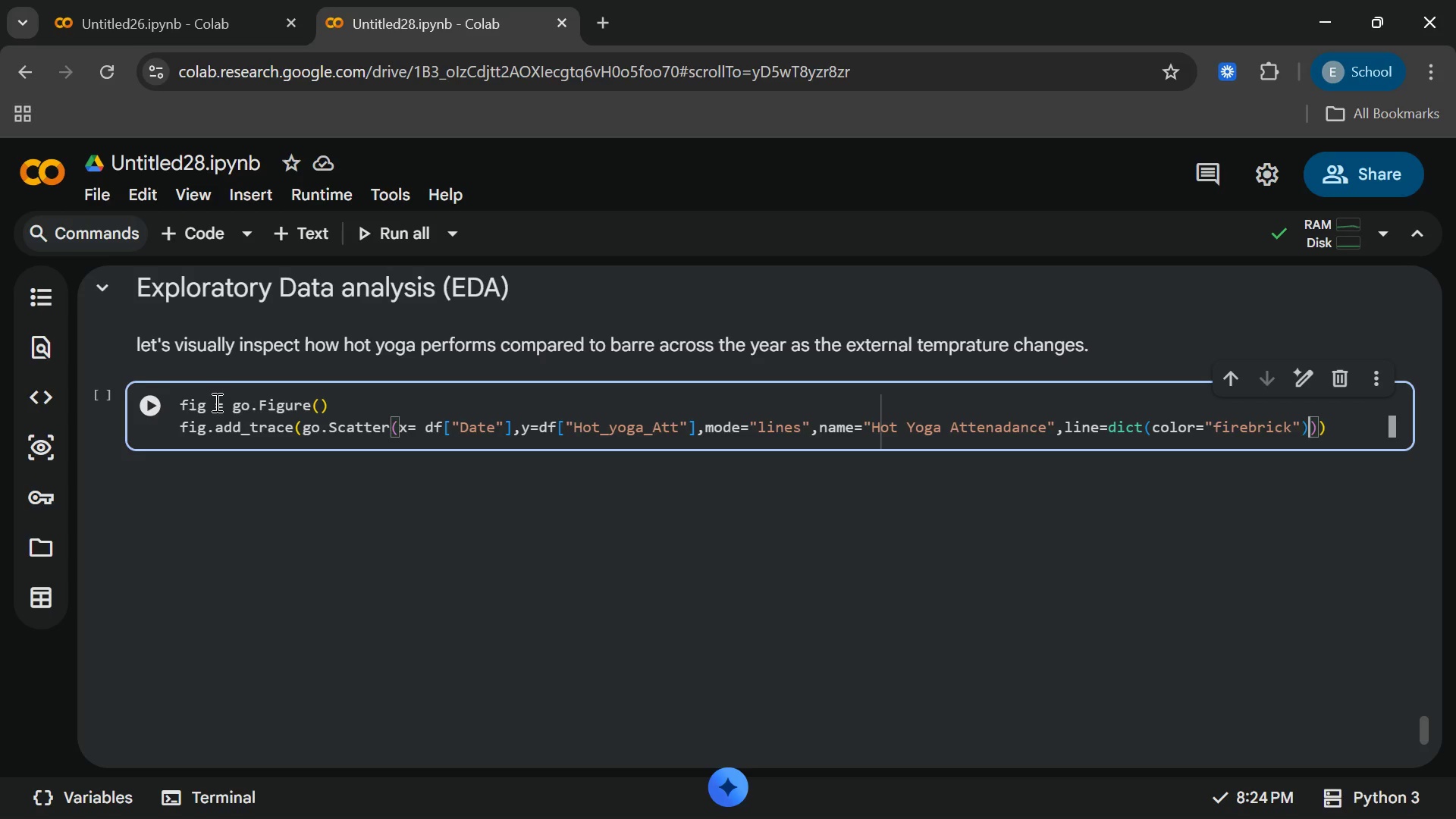 
key(ArrowRight)
 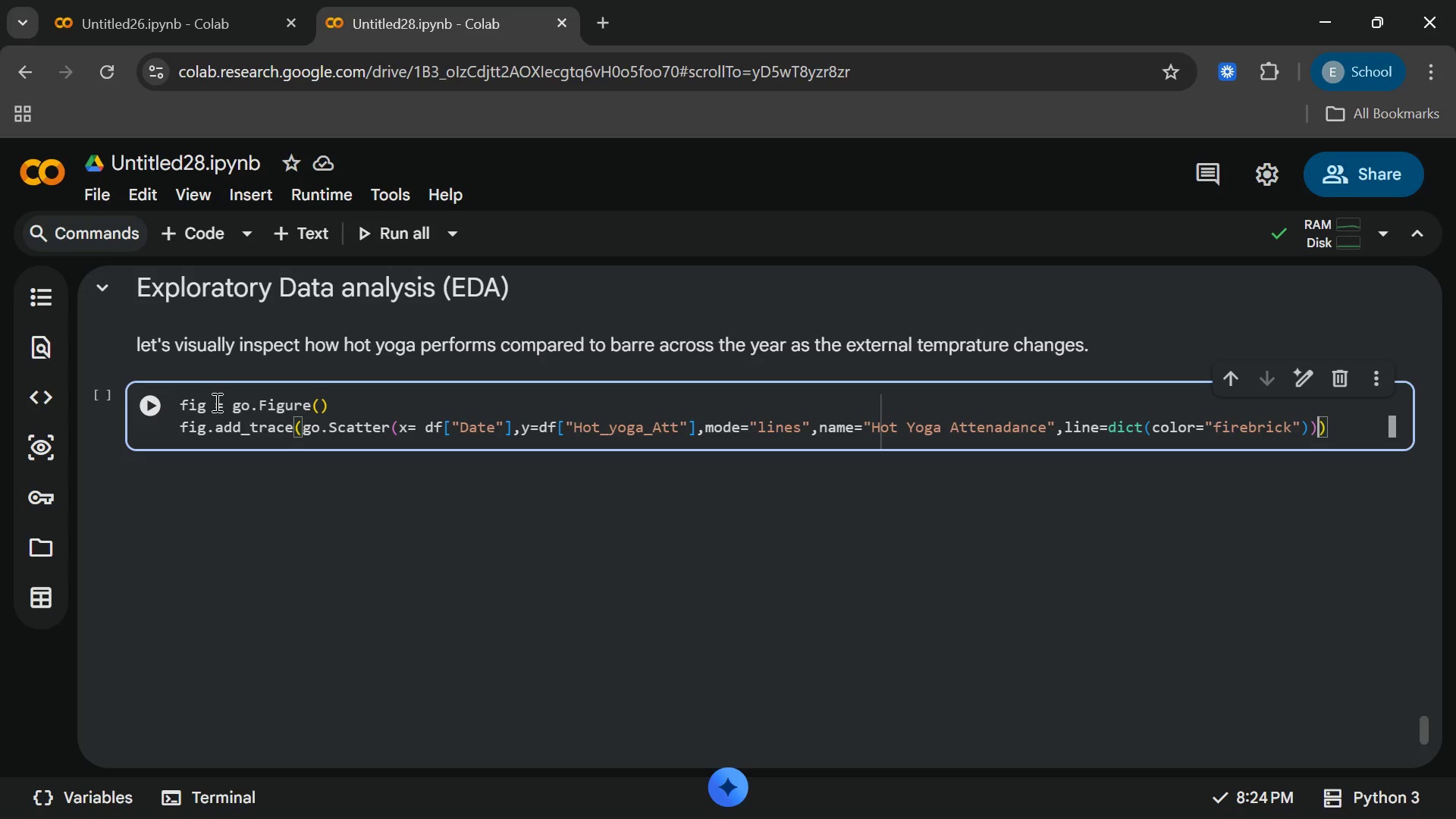 
key(ArrowRight)
 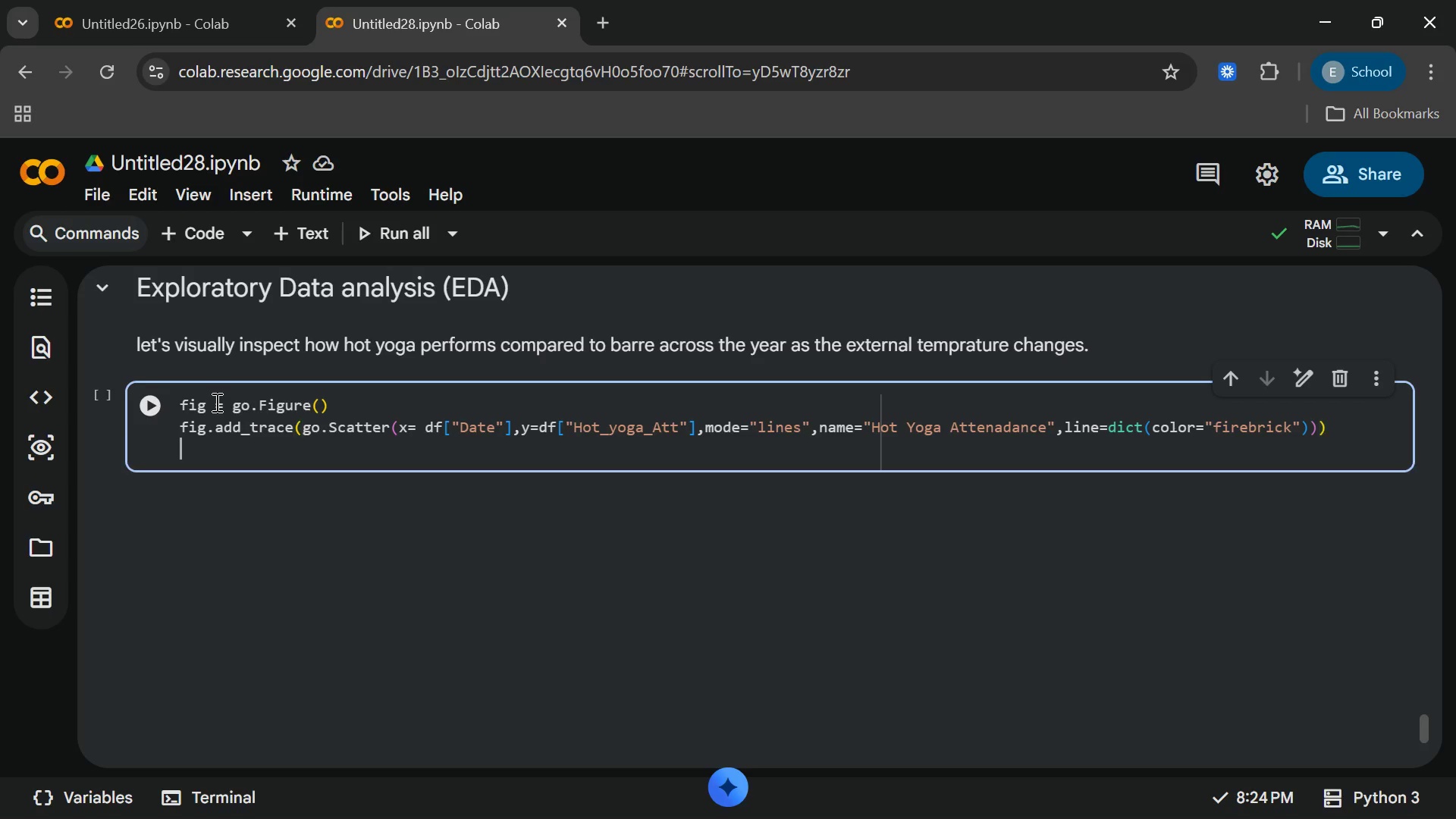 
key(Enter)
 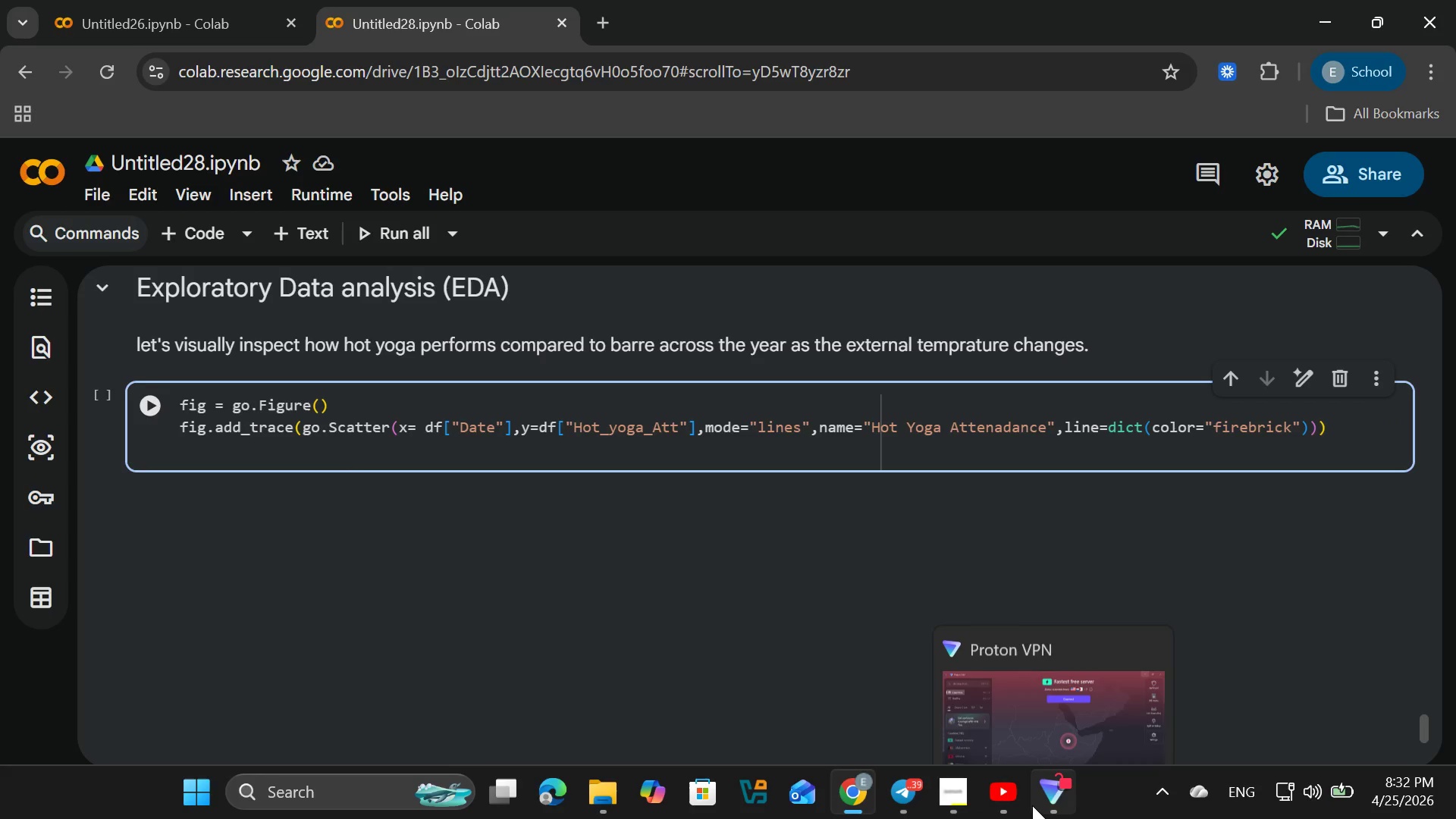 
left_click([996, 790])
 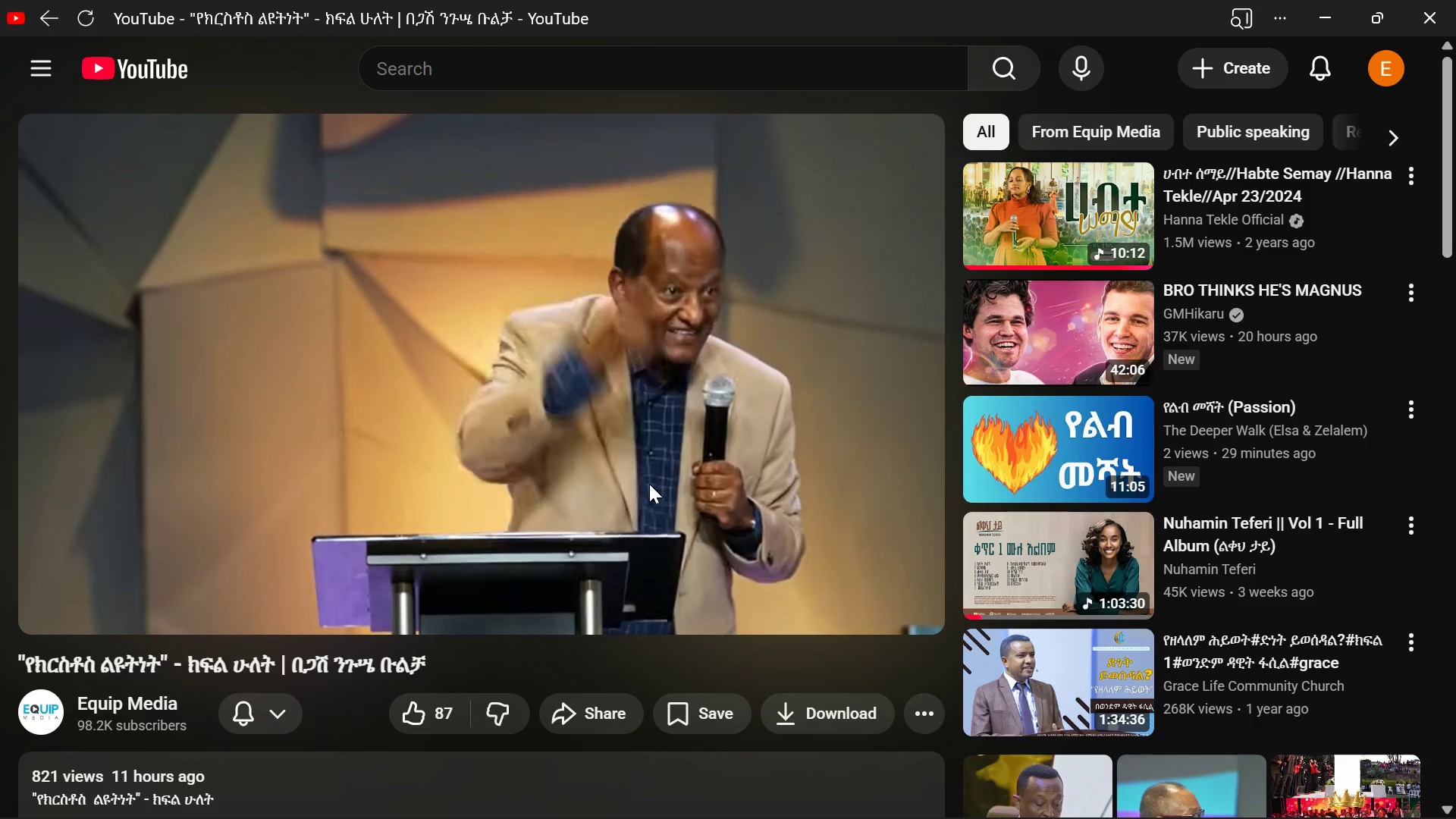 
wait(15.25)
 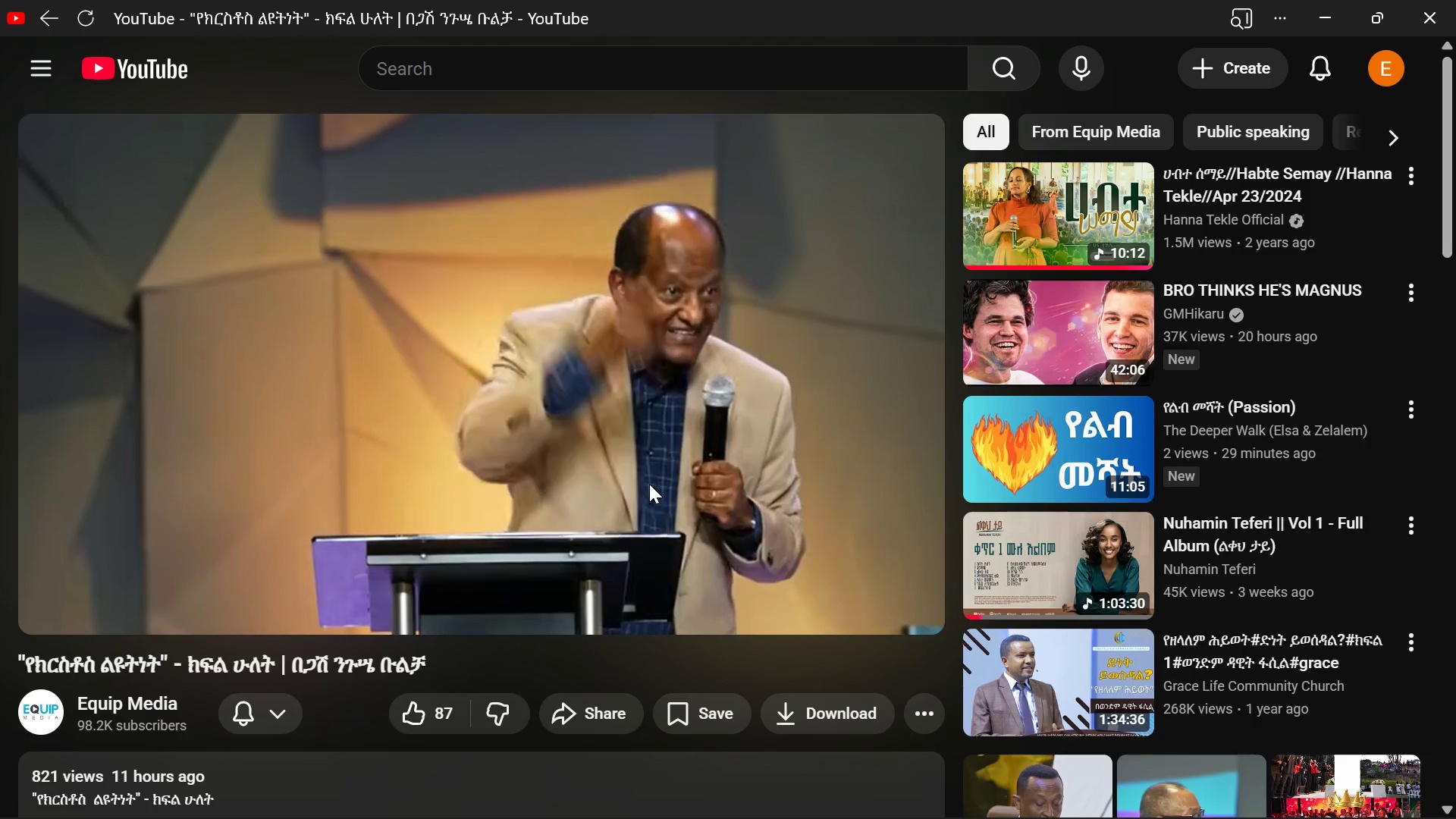 
left_click([428, 654])
 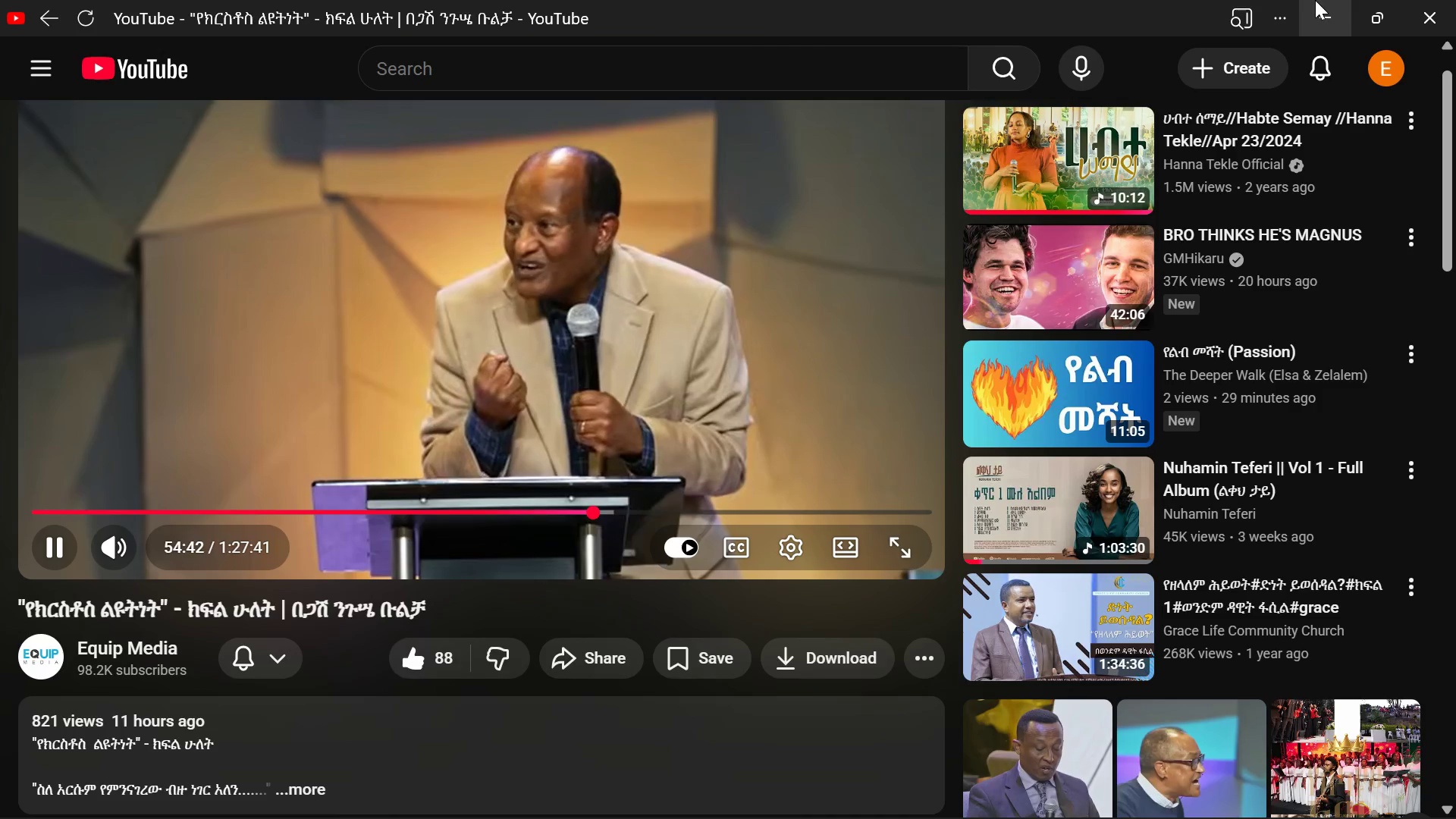 
left_click([1315, 1])
 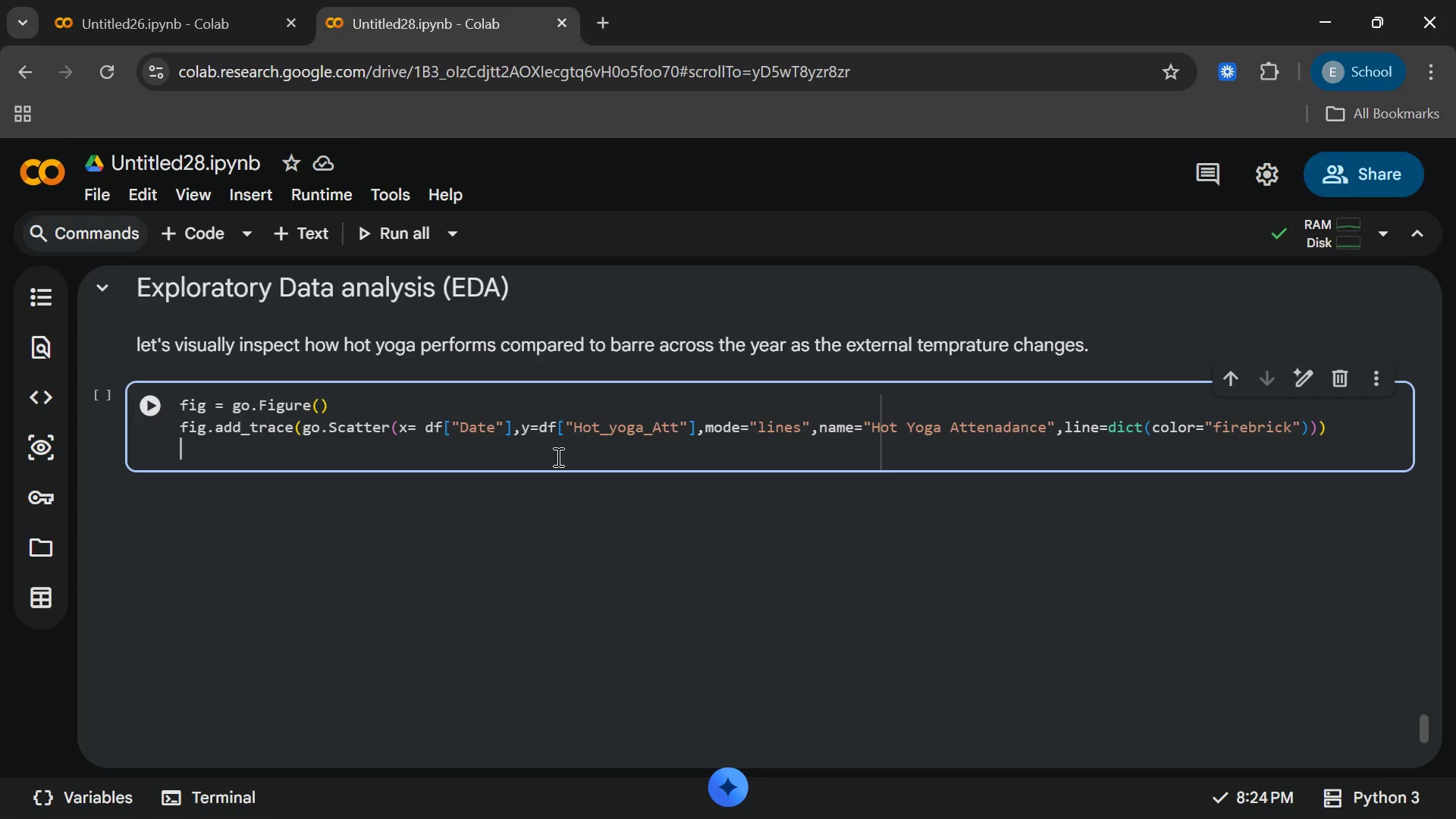 
wait(6.05)
 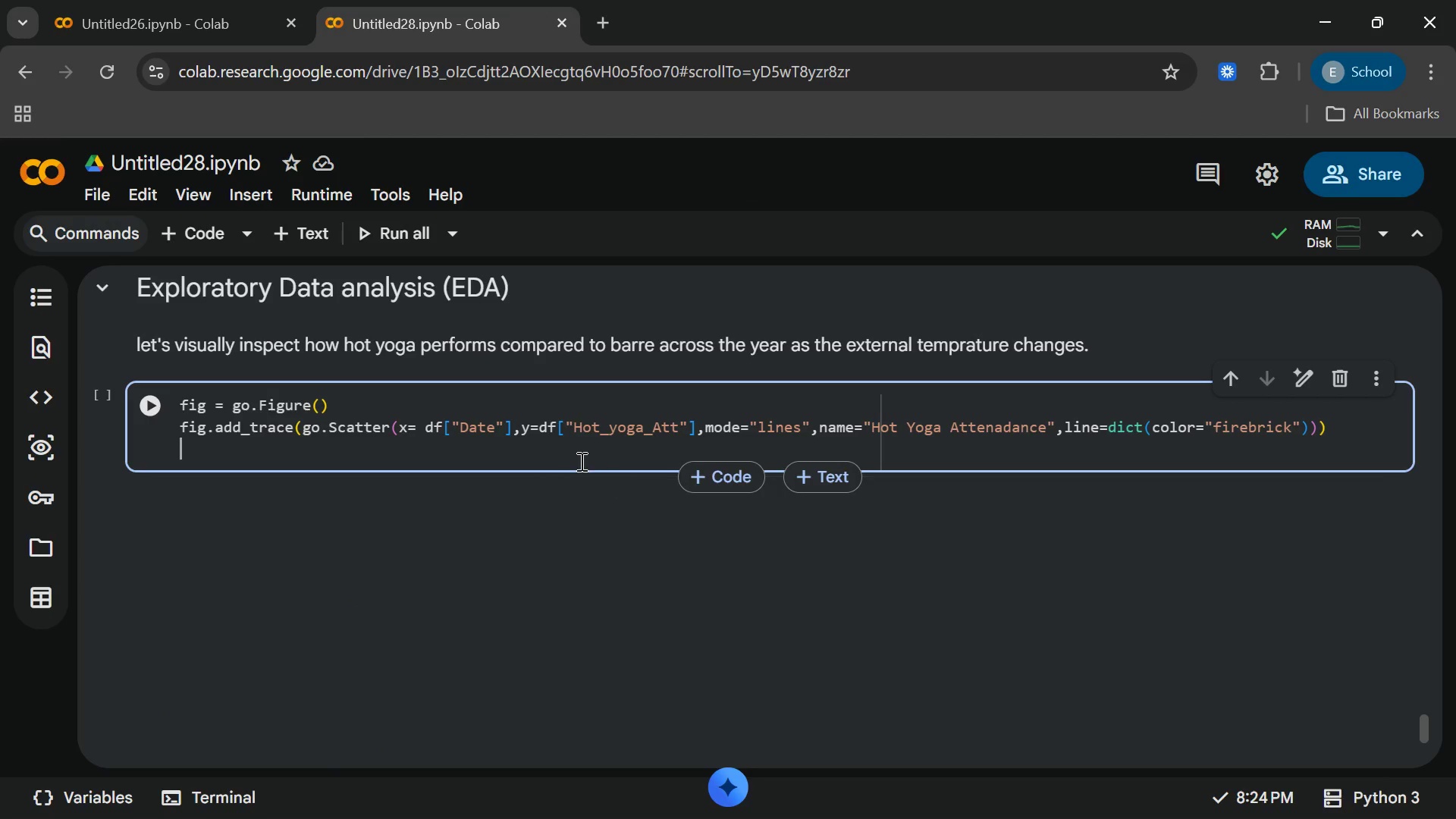 
type(fu)
key(Backspace)
type(ig)
 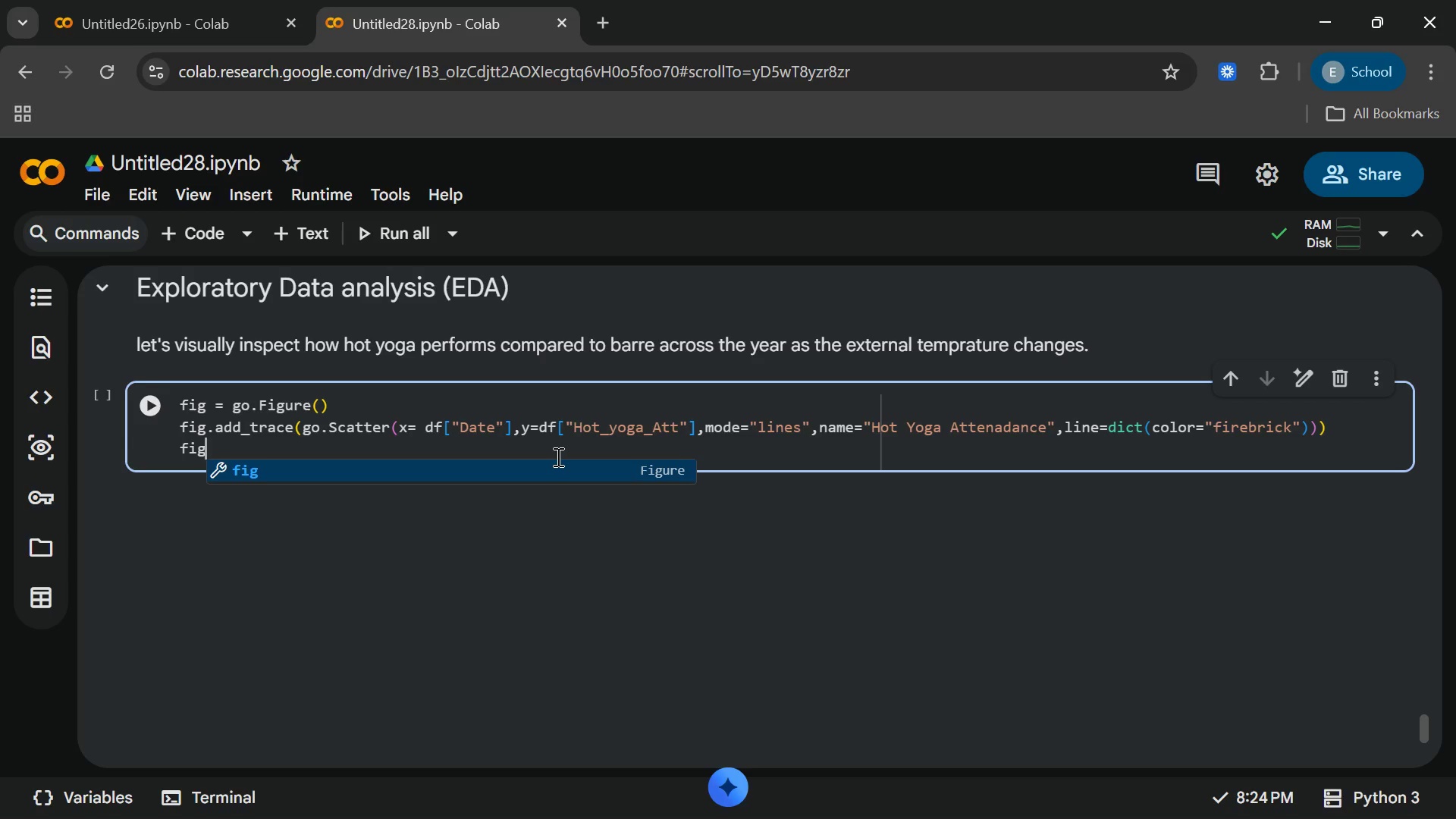 
key(Enter)
 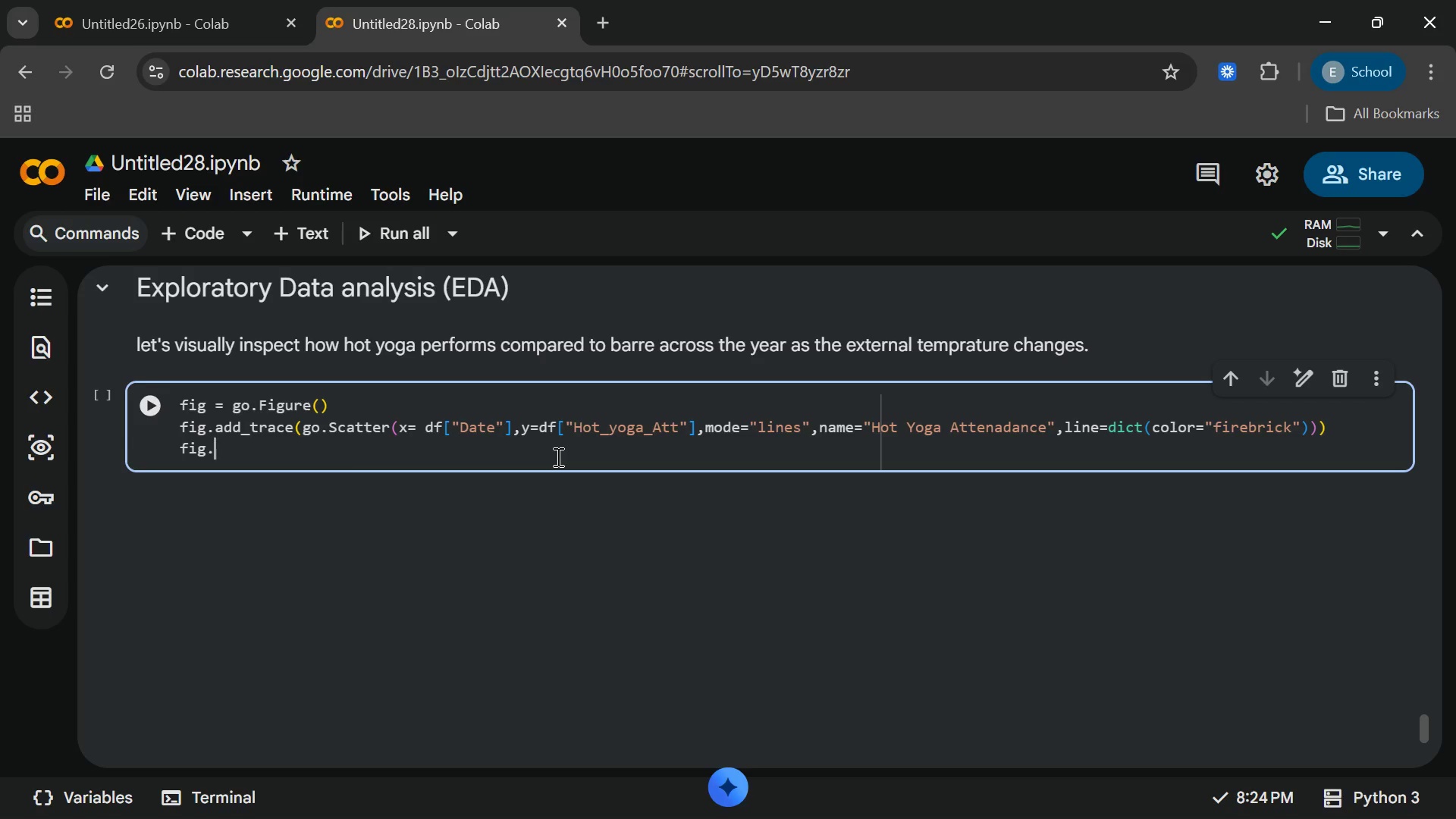 
type(.add)
 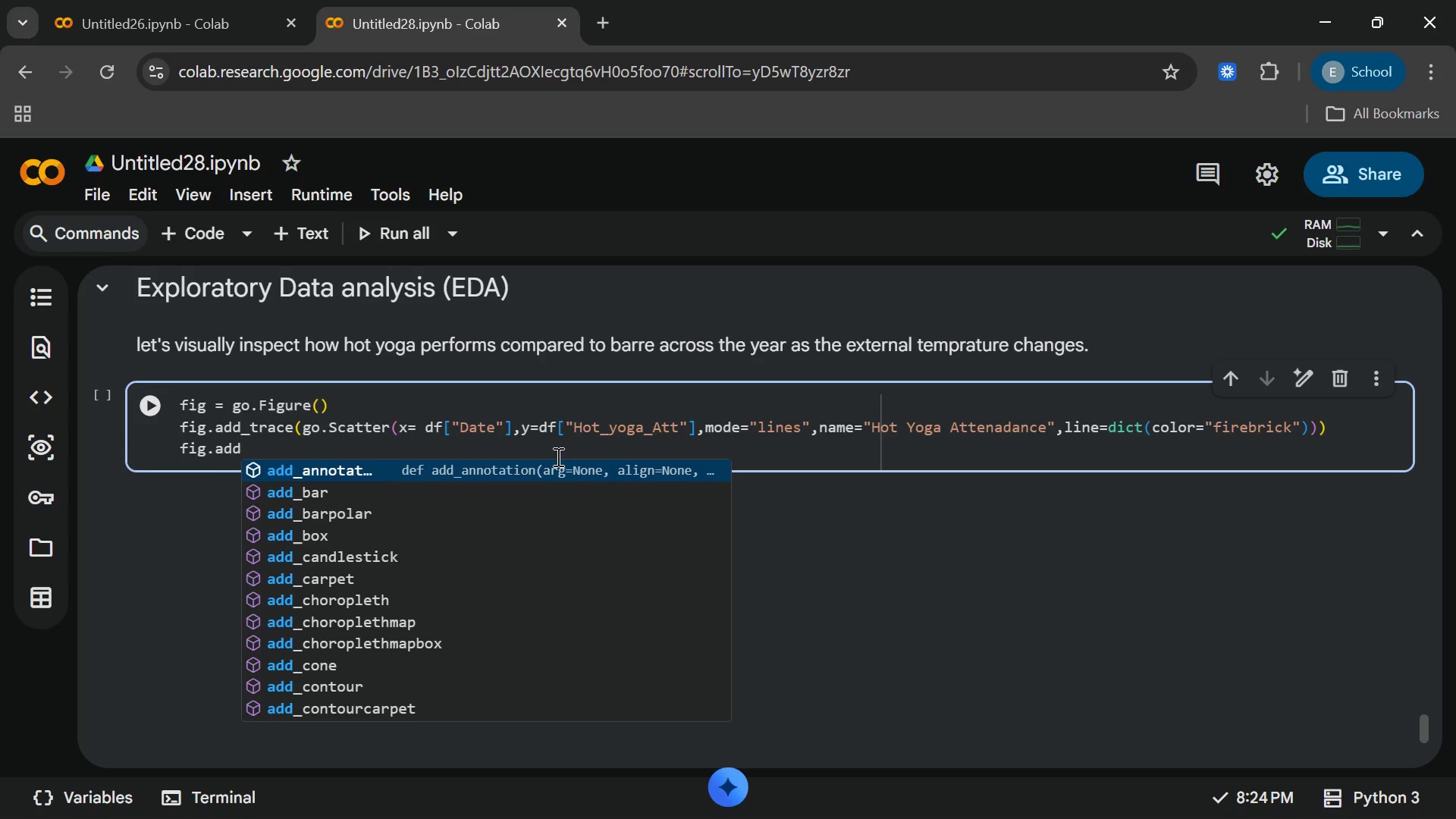 
type(_trace)
 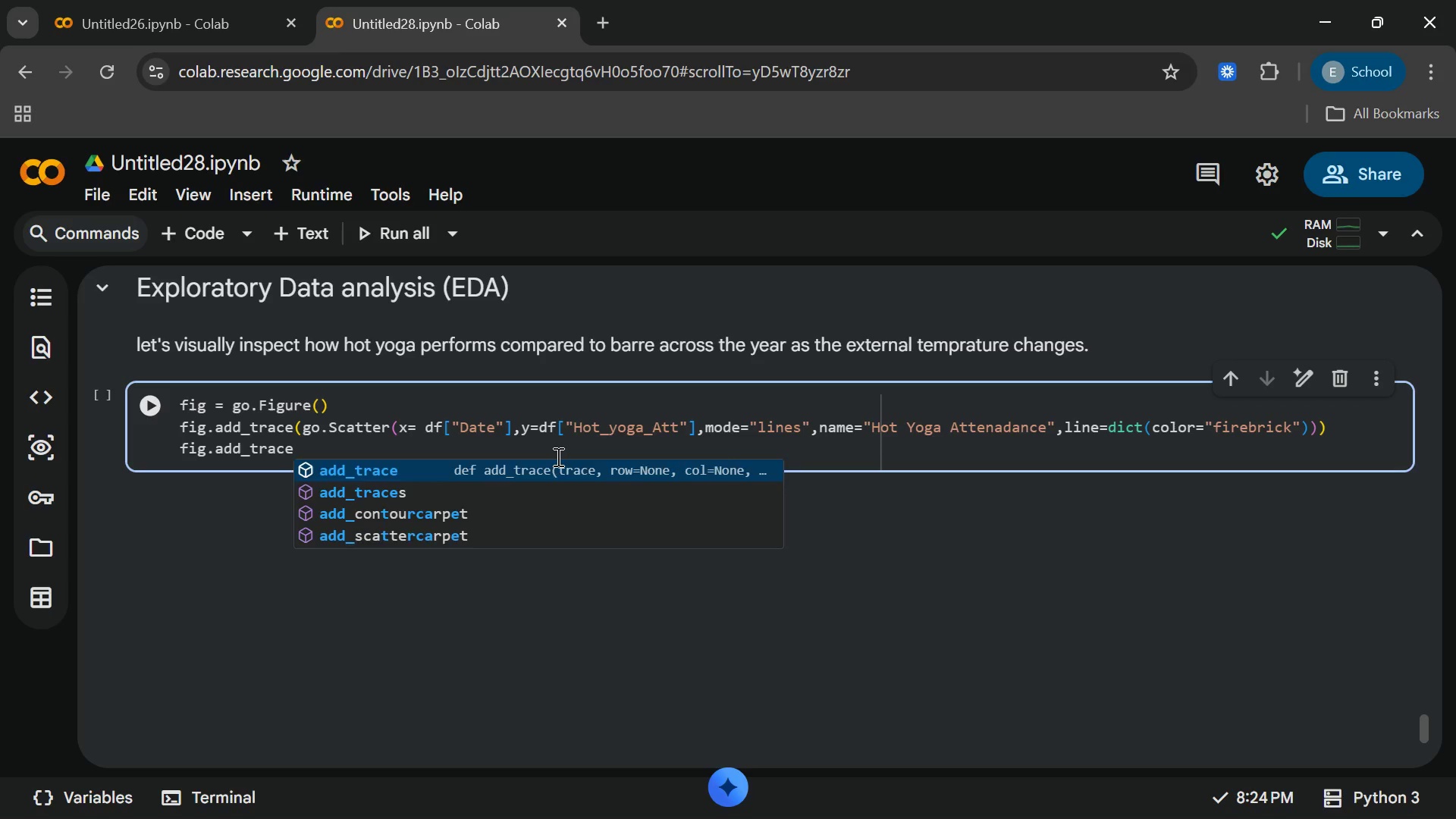 
key(Enter)
 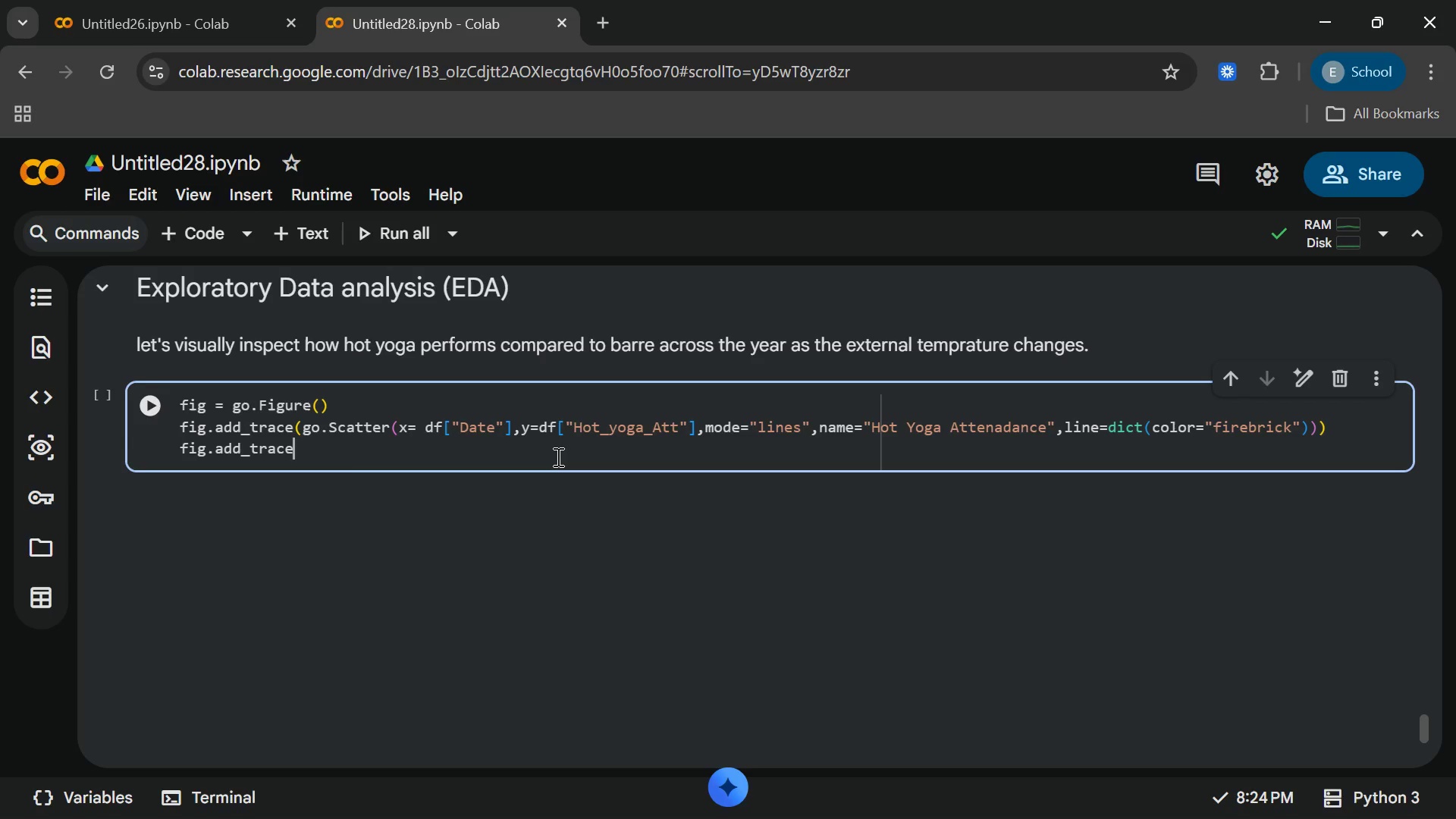 
type((go)
 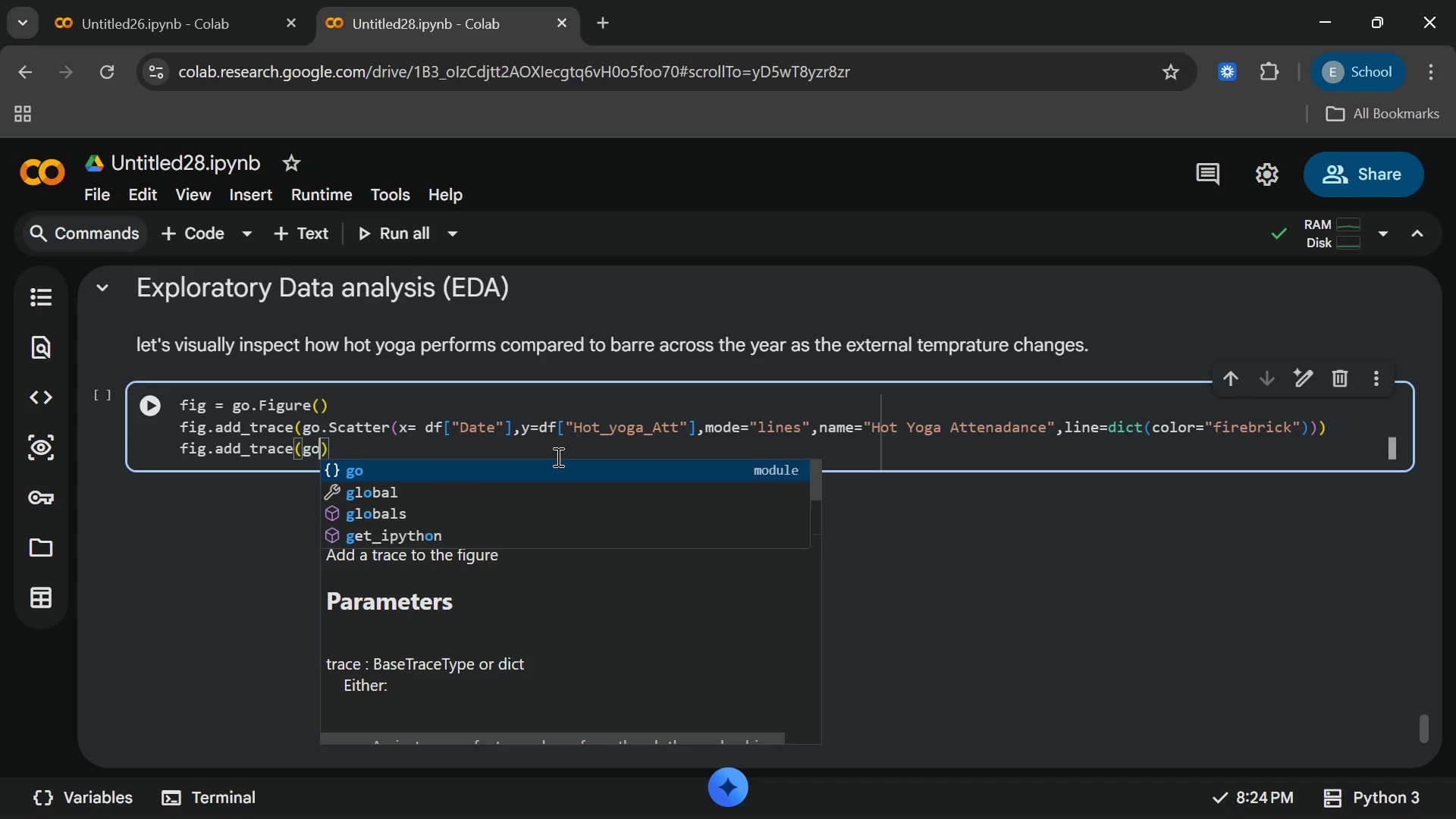 
hold_key(key=ShiftRight, duration=1.34)
 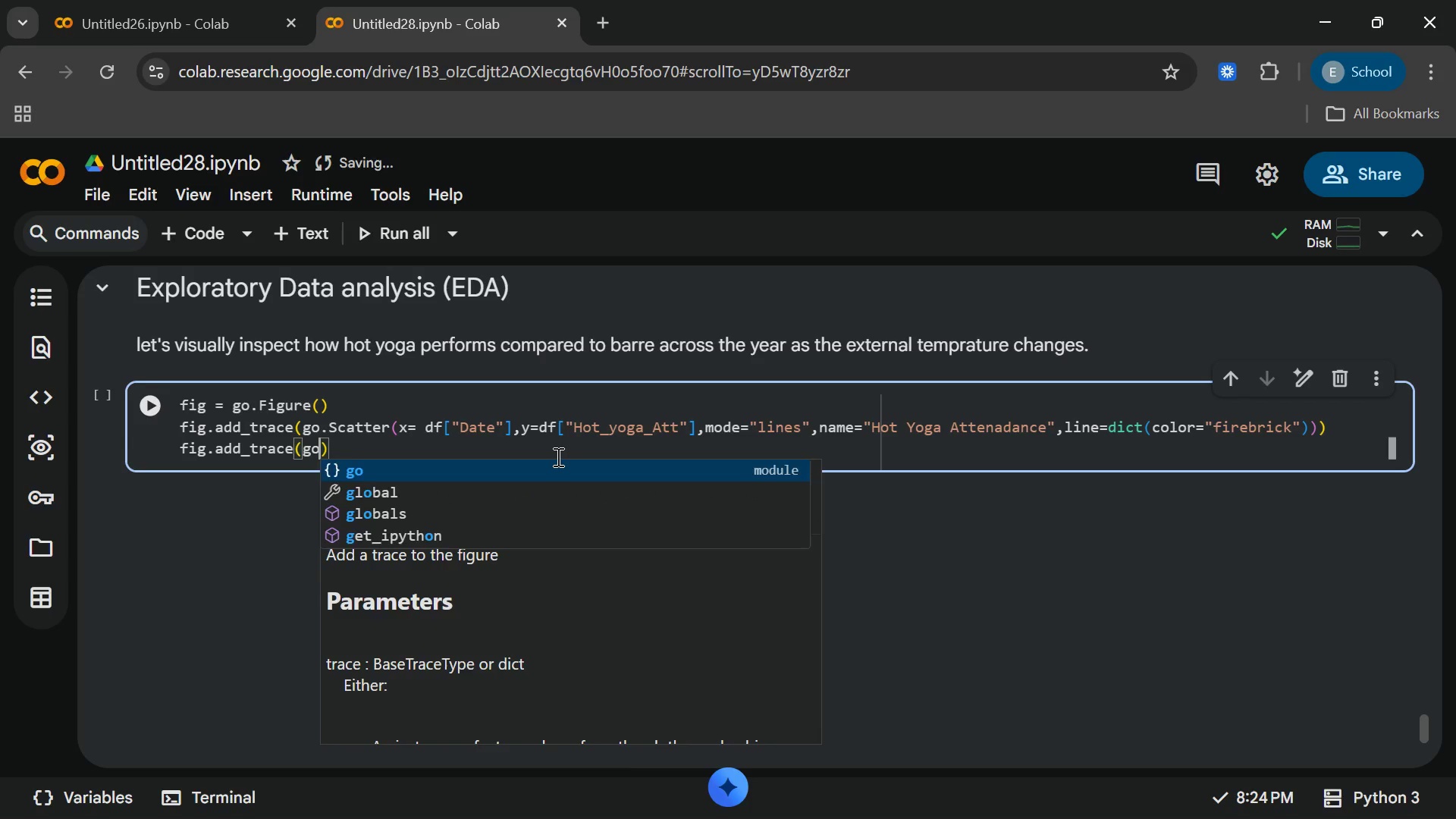 
type(.Scatter)
 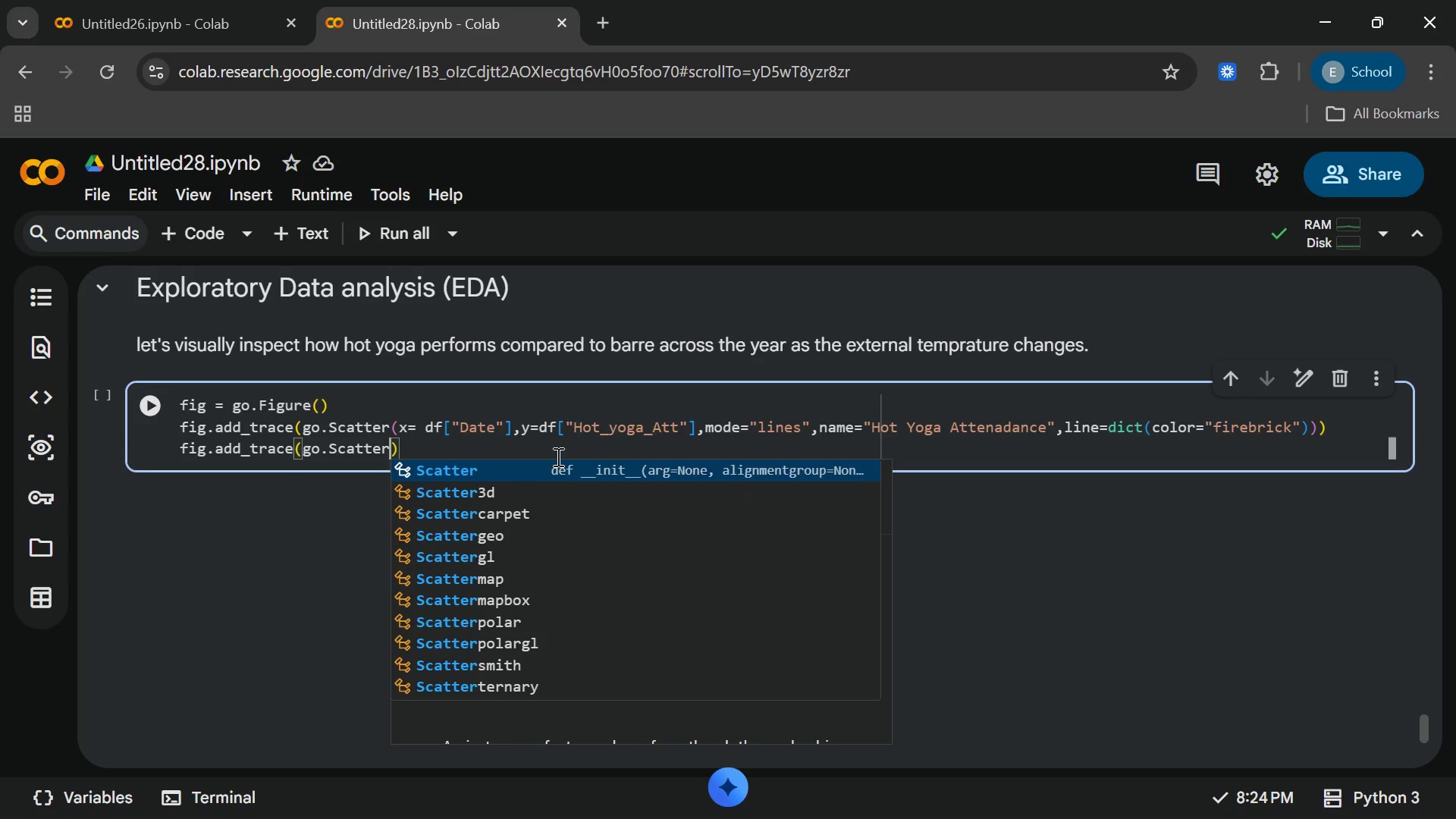 
key(Enter)
 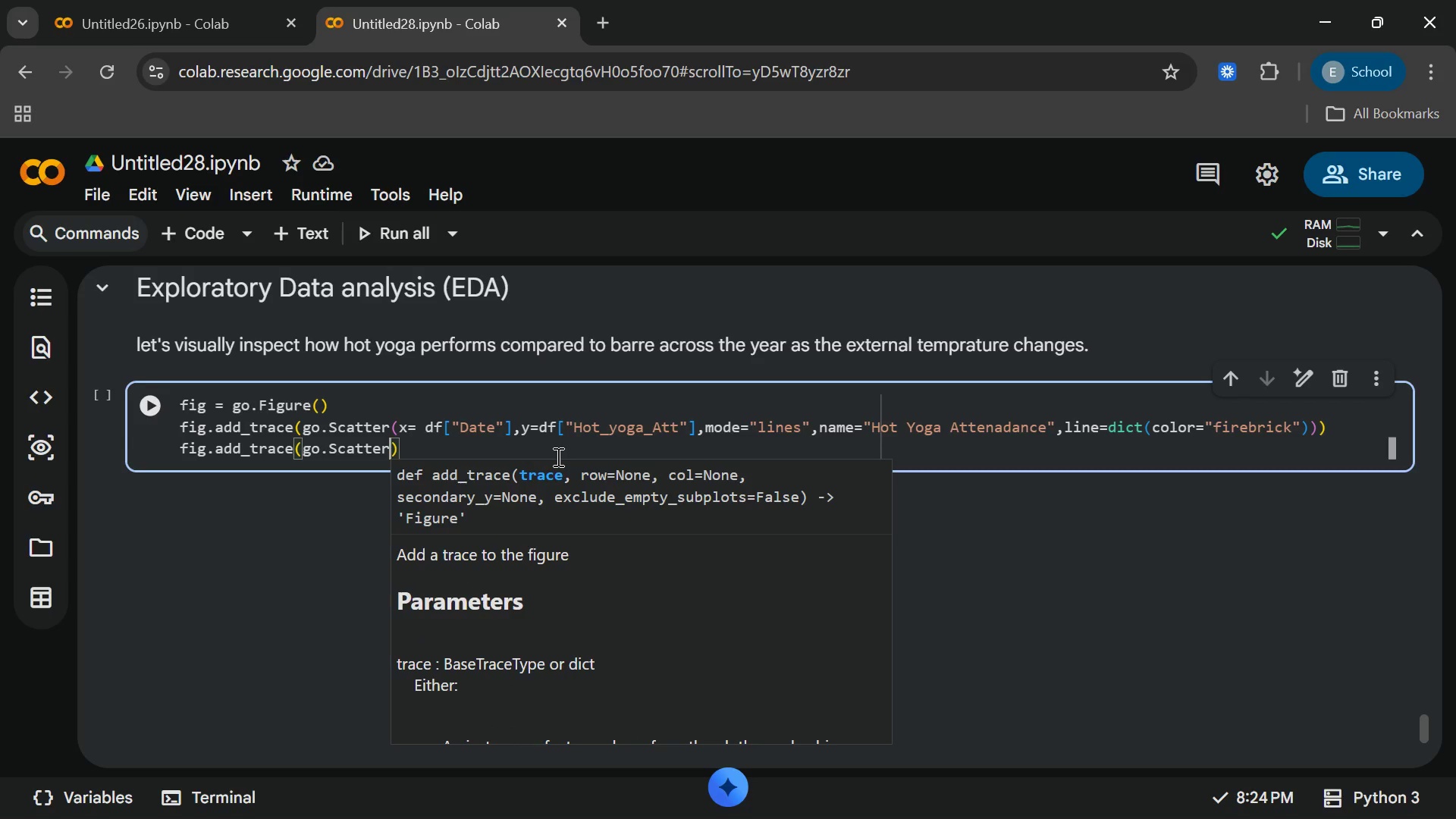 
hold_key(key=ShiftRight, duration=0.88)
 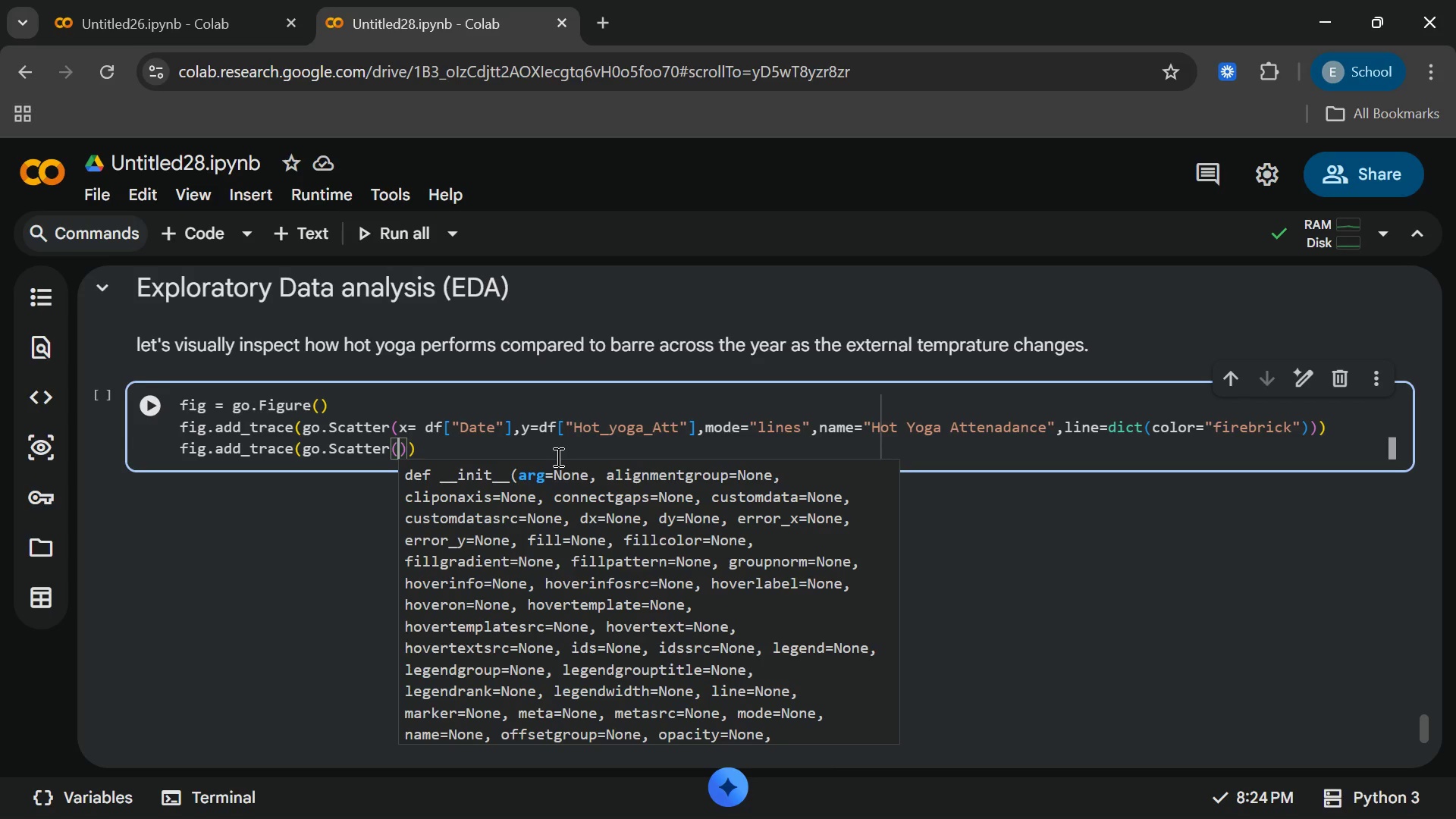 
key(X)
 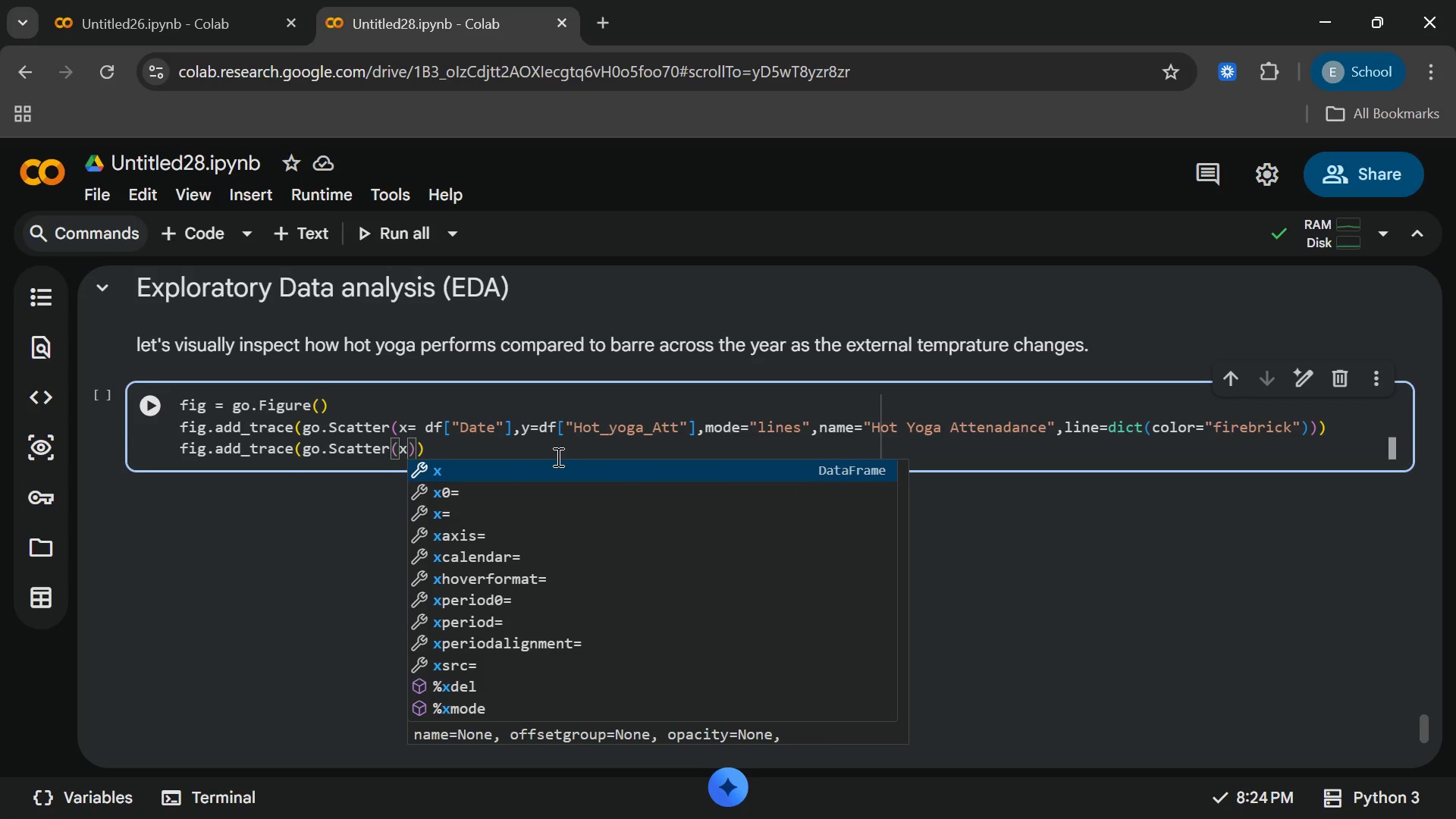 
key(Equal)
 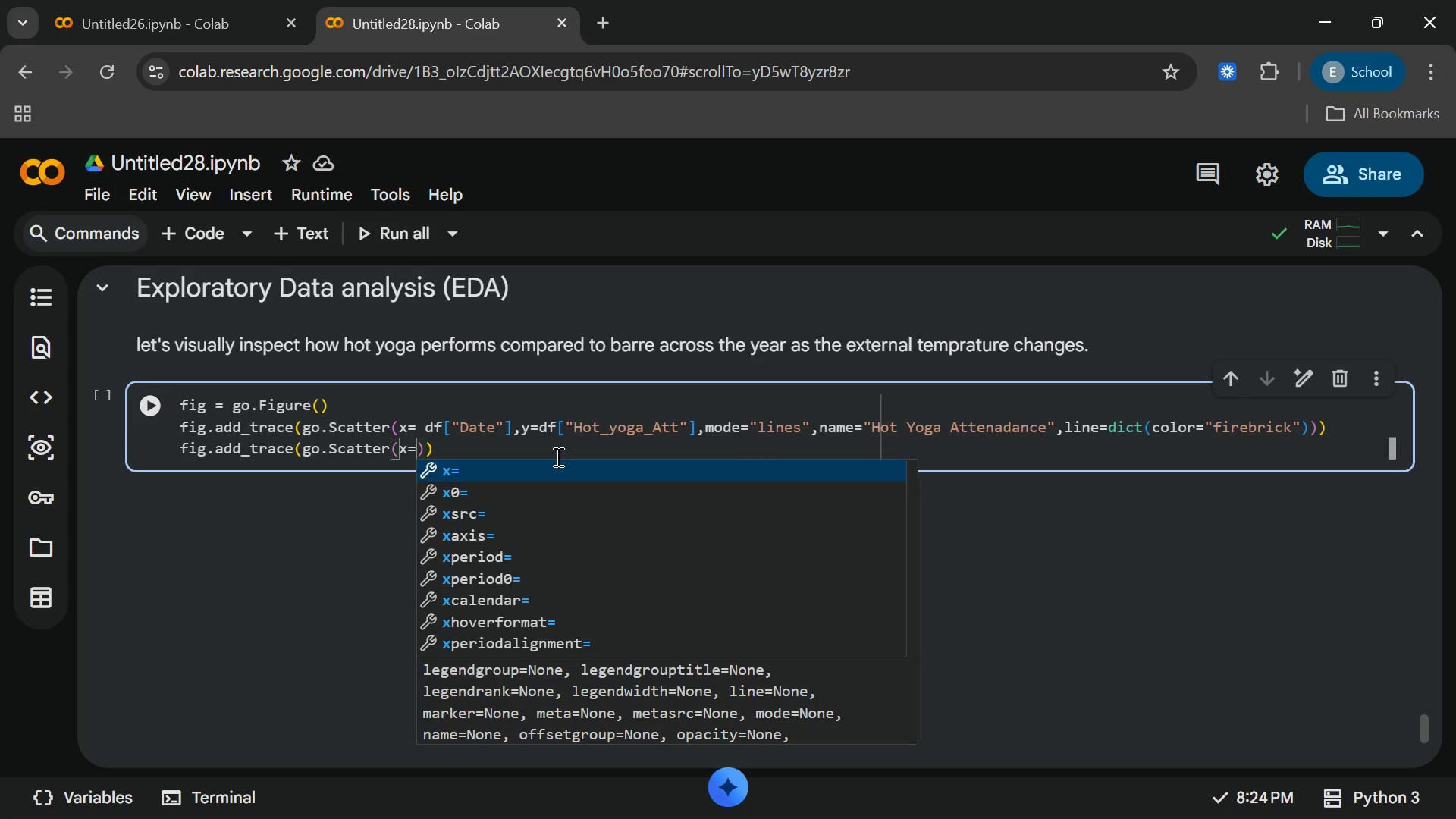 
key(Enter)
 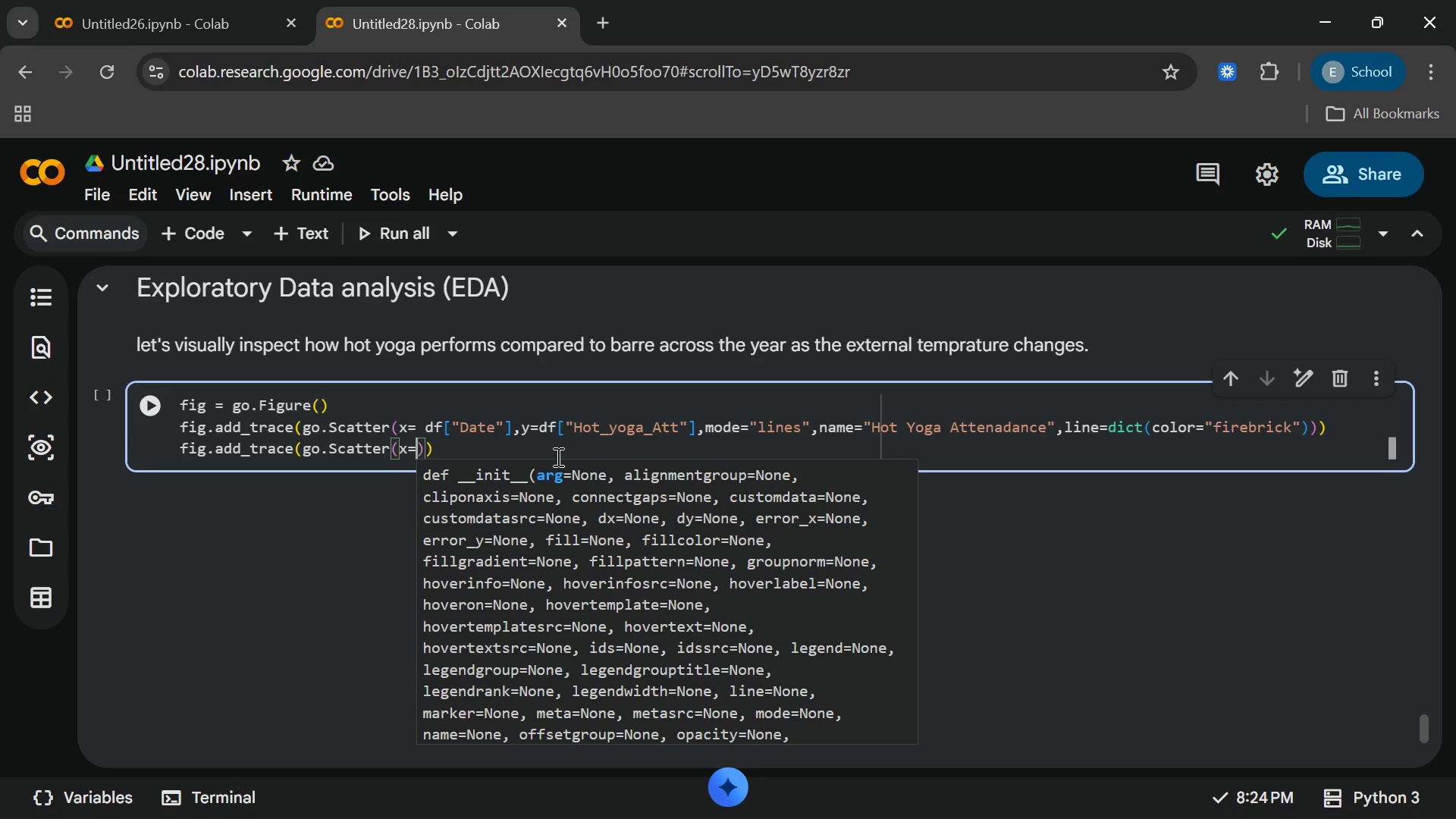 
type( df)
 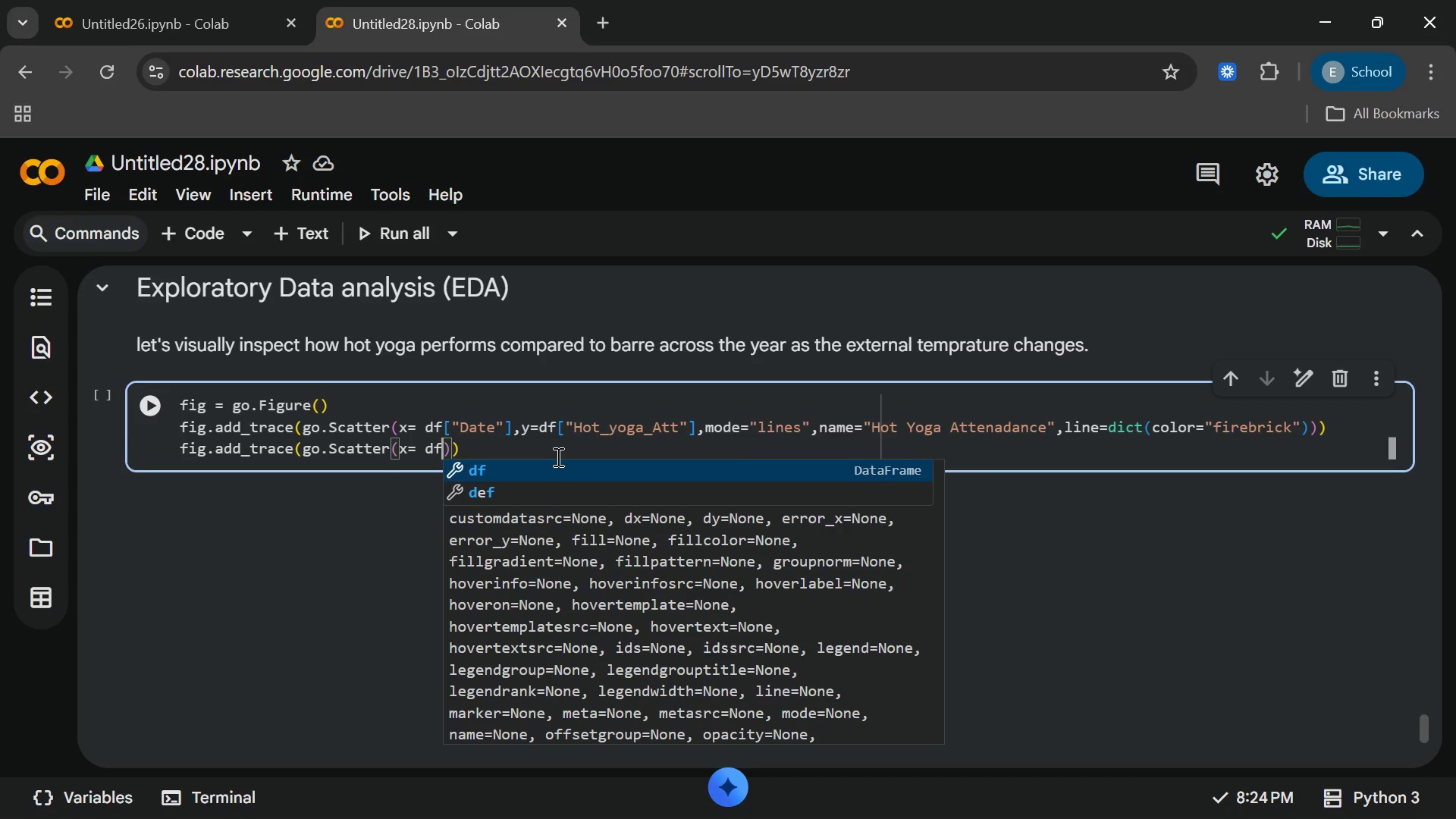 
key(Enter)
 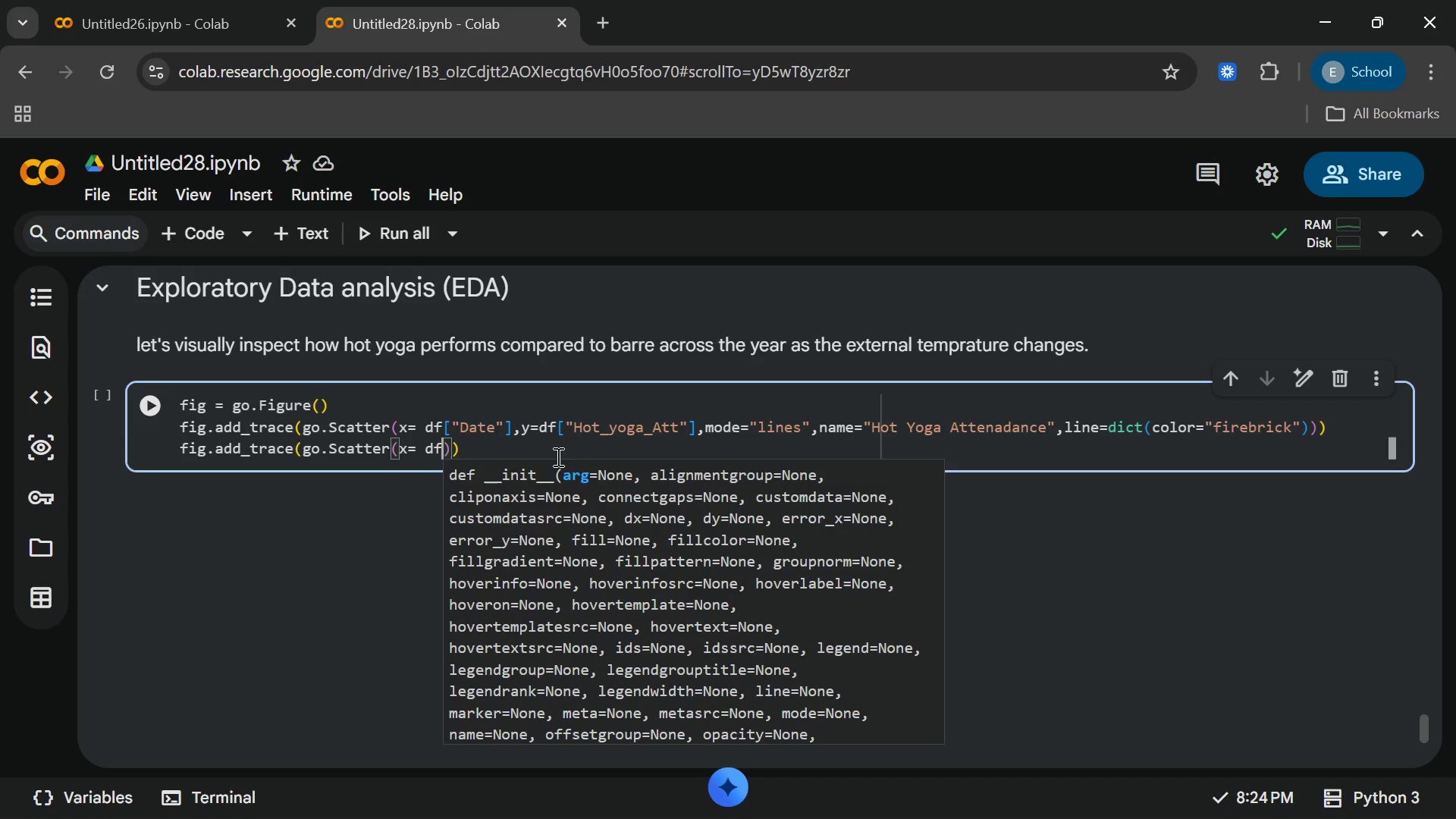 
type(["Date)
 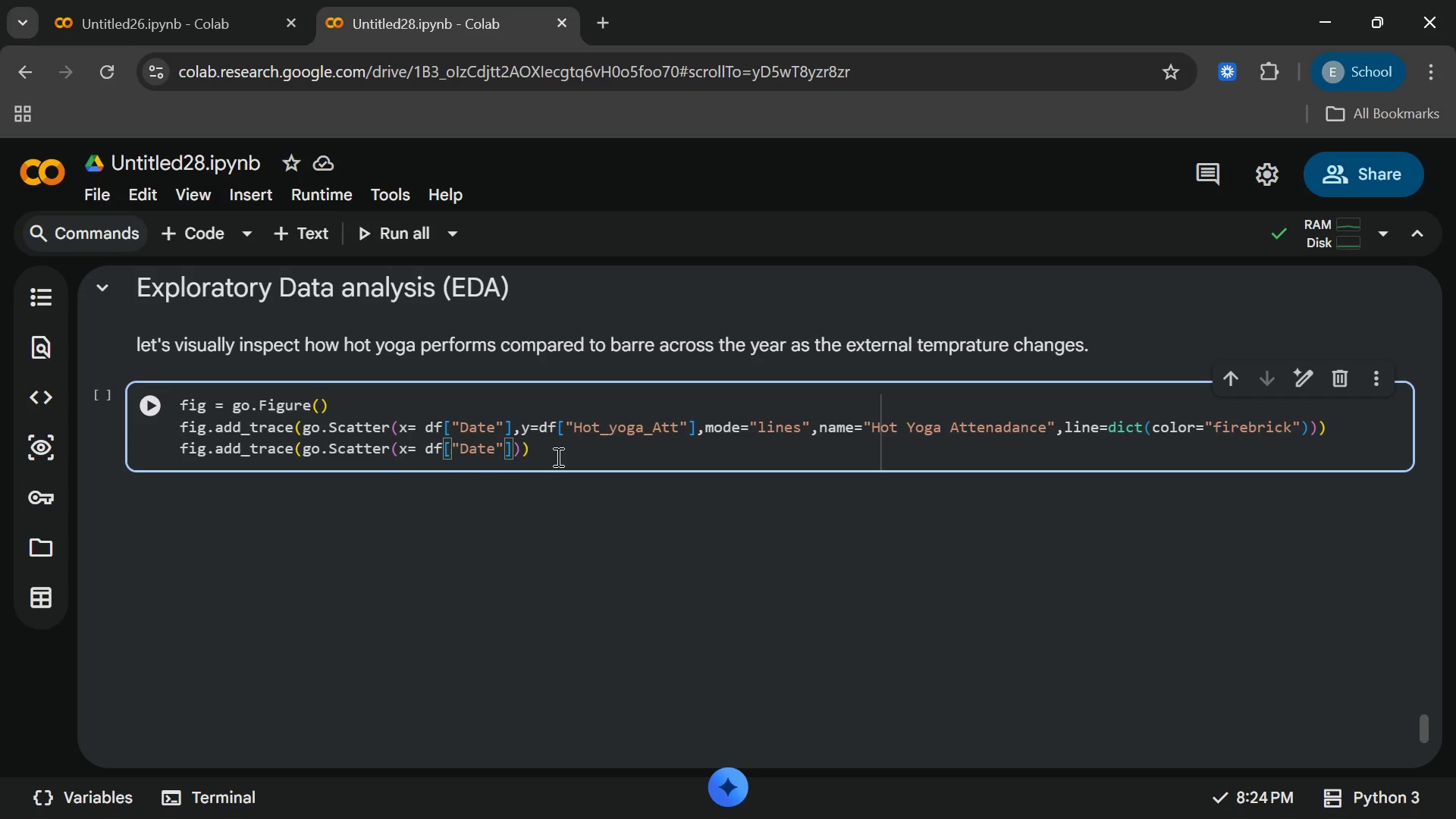 
key(ArrowRight)
 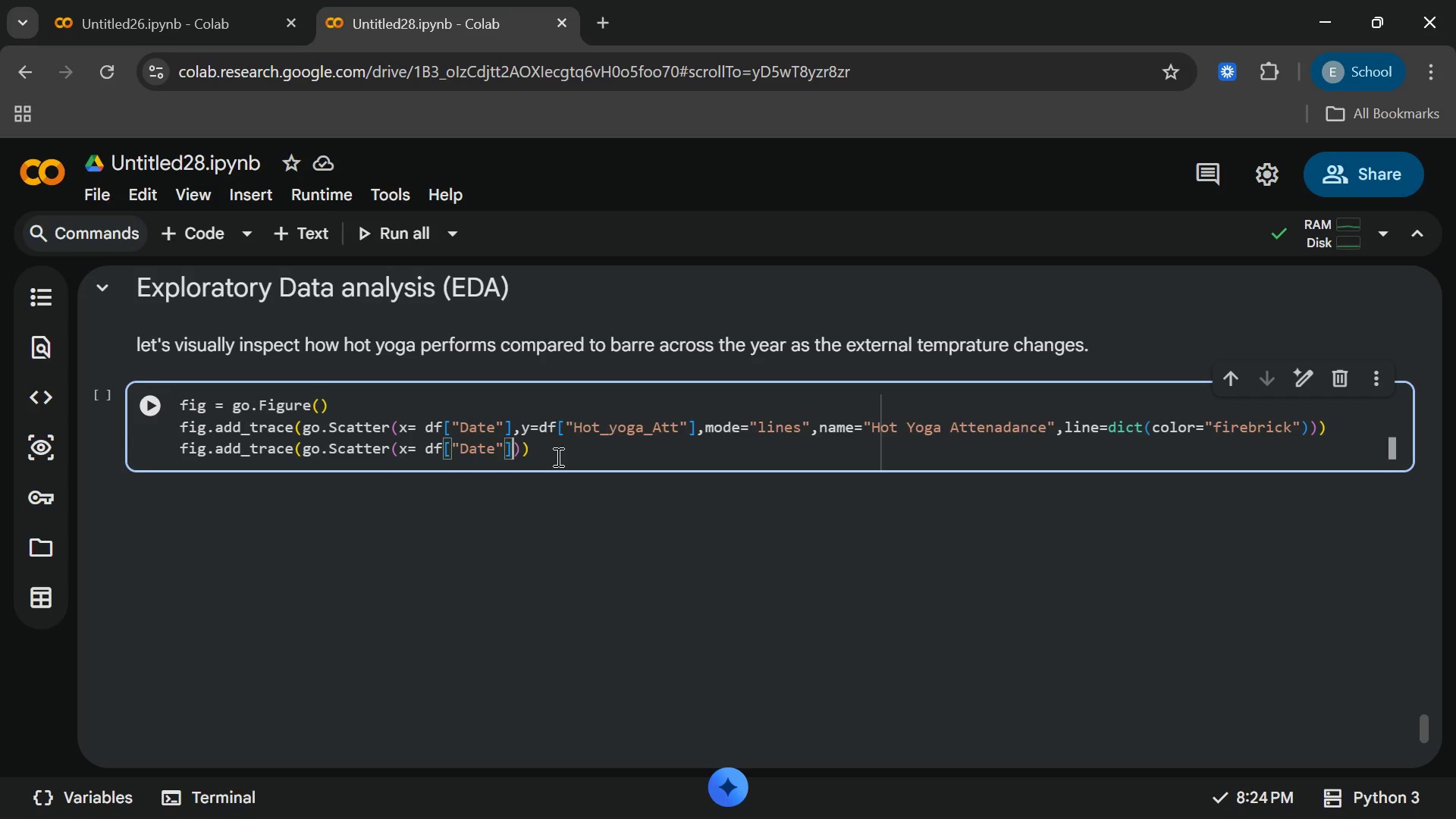 
key(ArrowRight)
 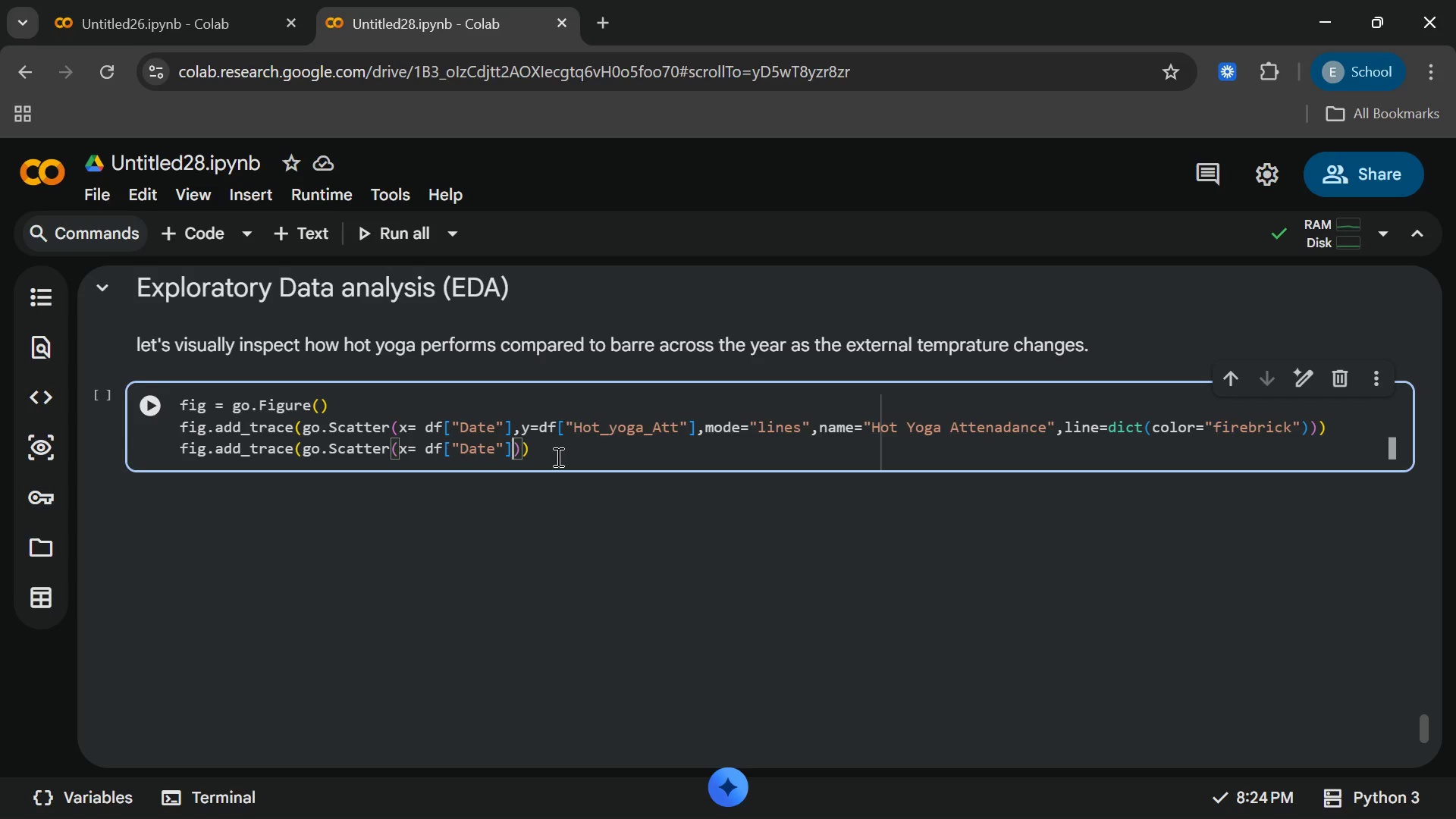 
key(Comma)
 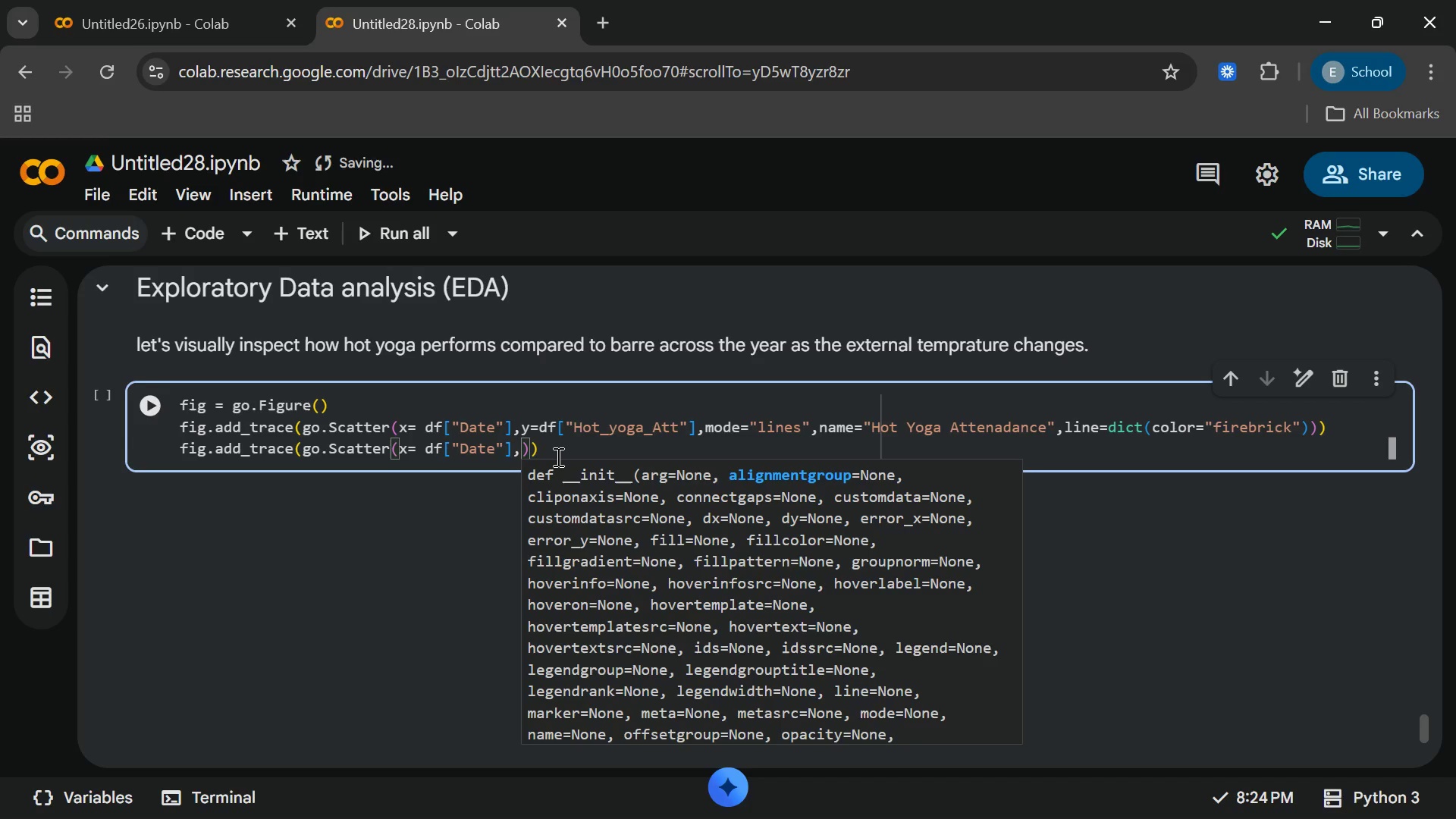 
key(Y)
 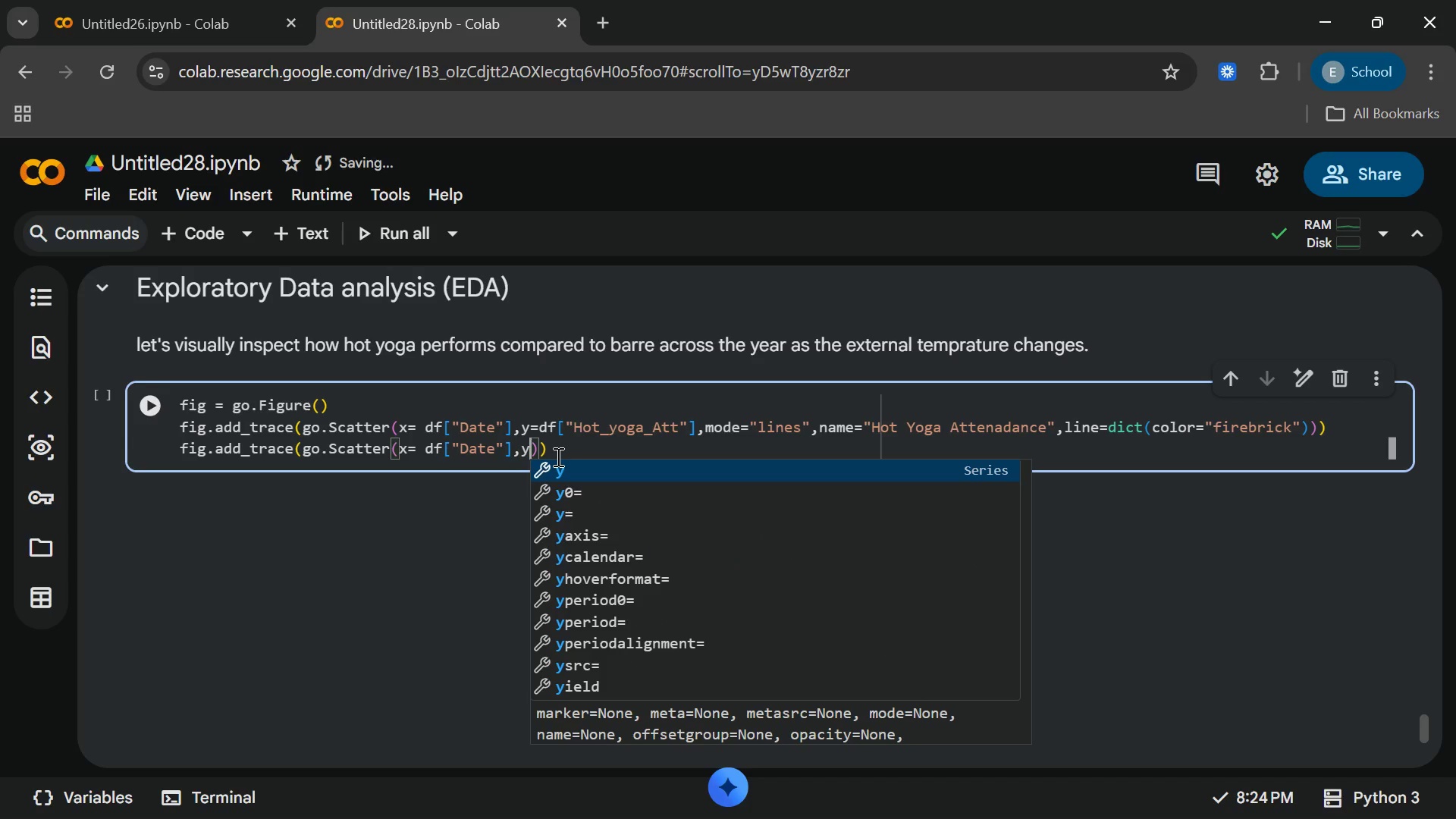 
key(Equal)
 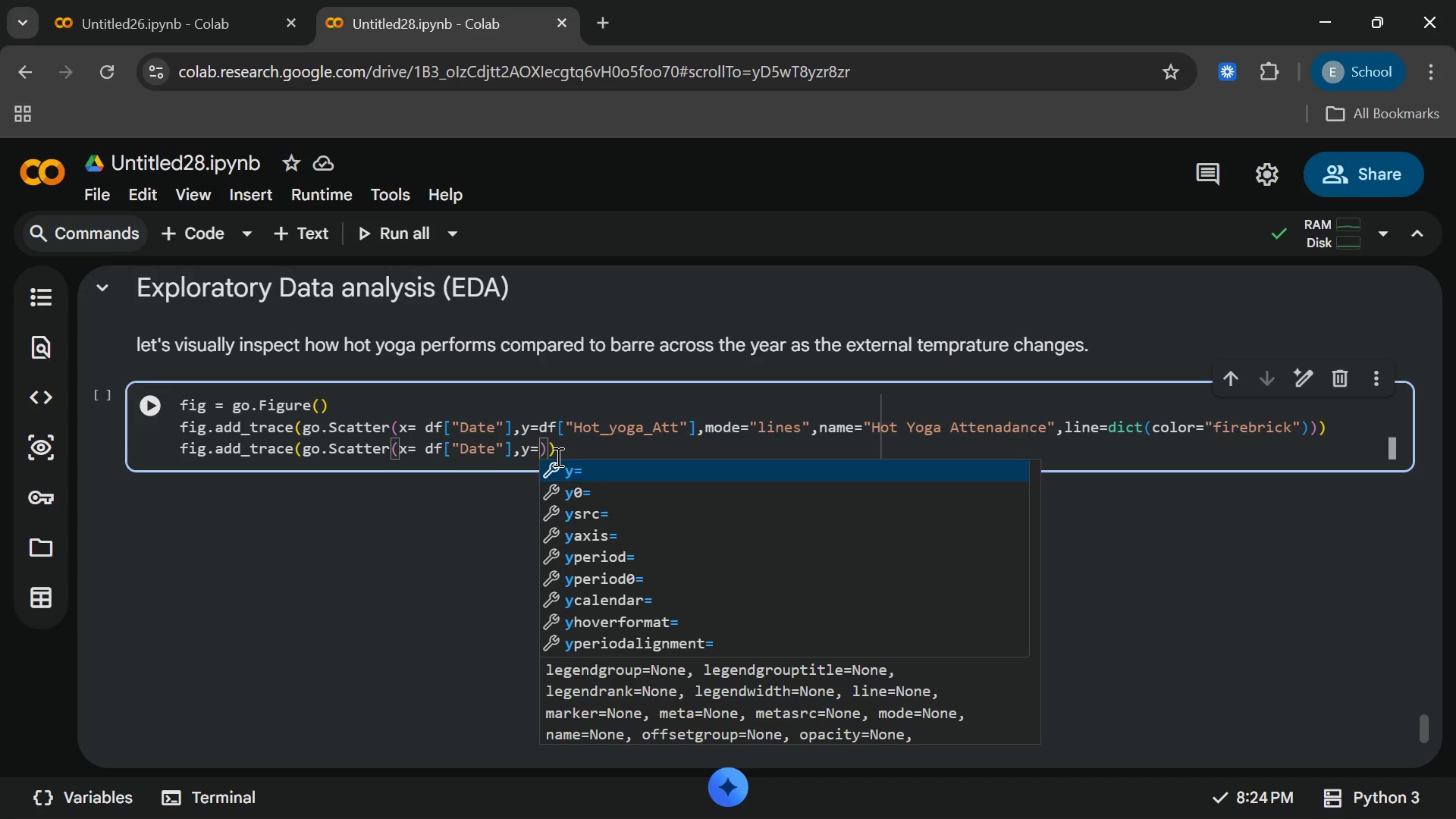 
key(Enter)
 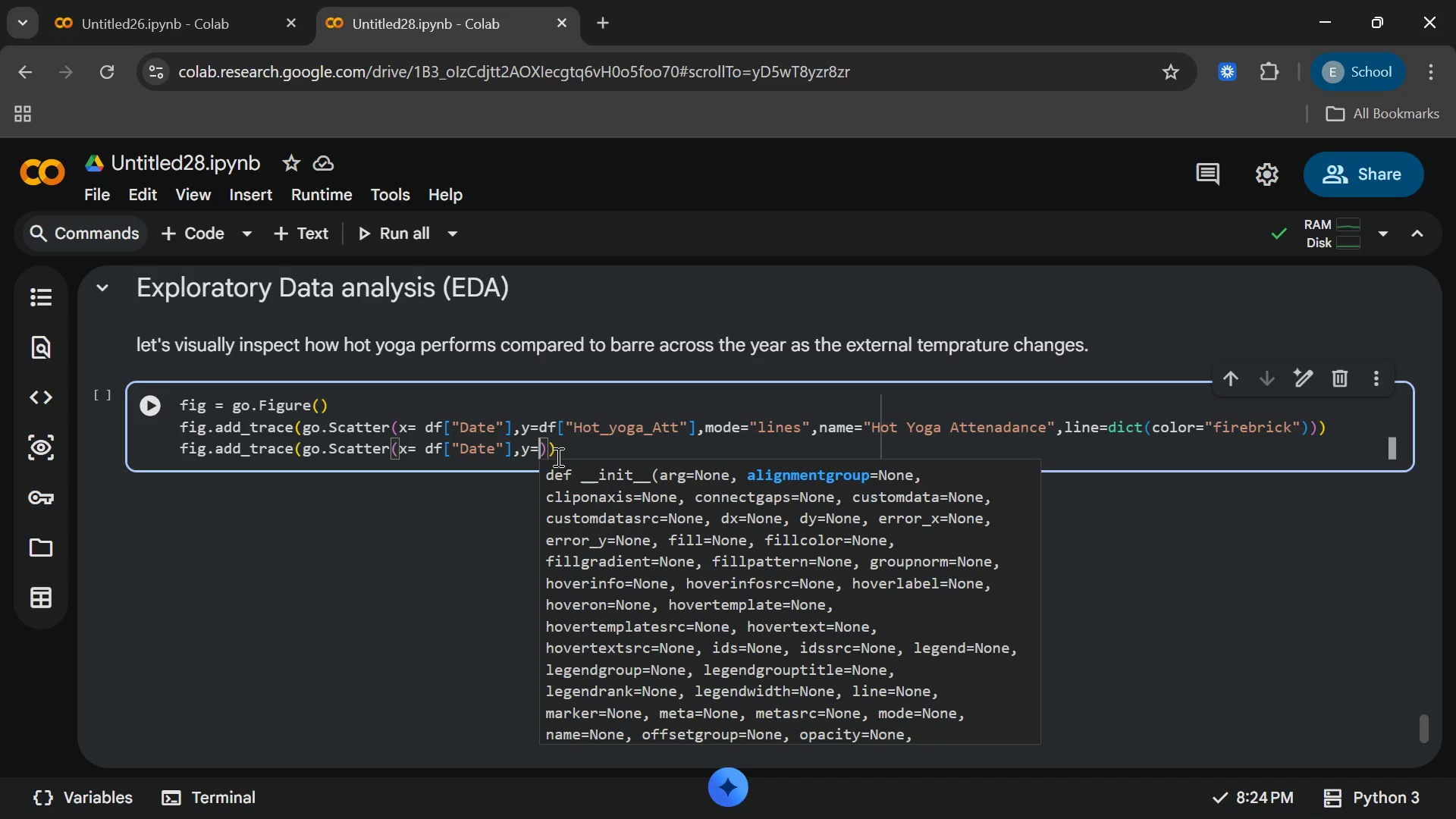 
type(df)
 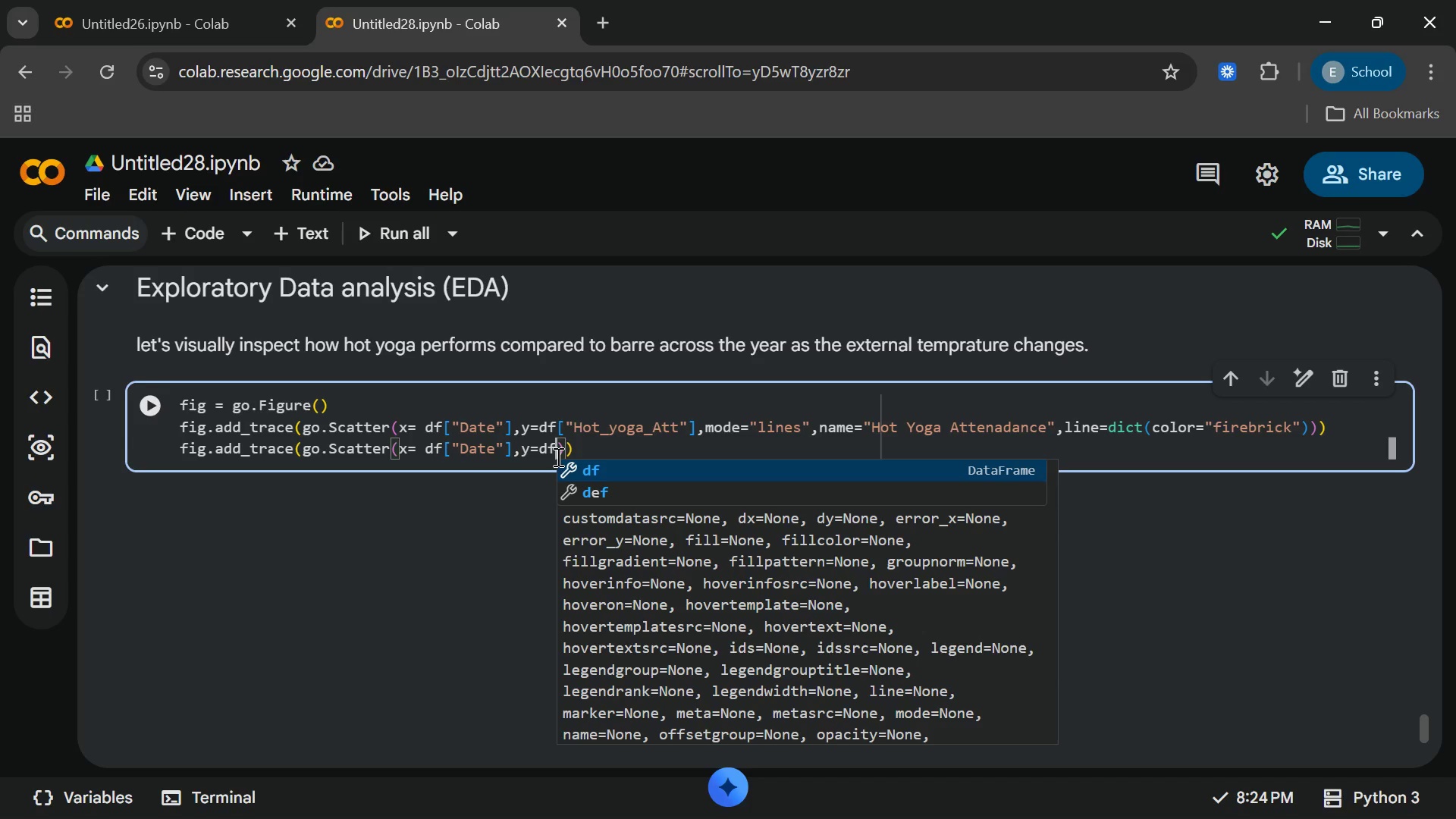 
key(Enter)
 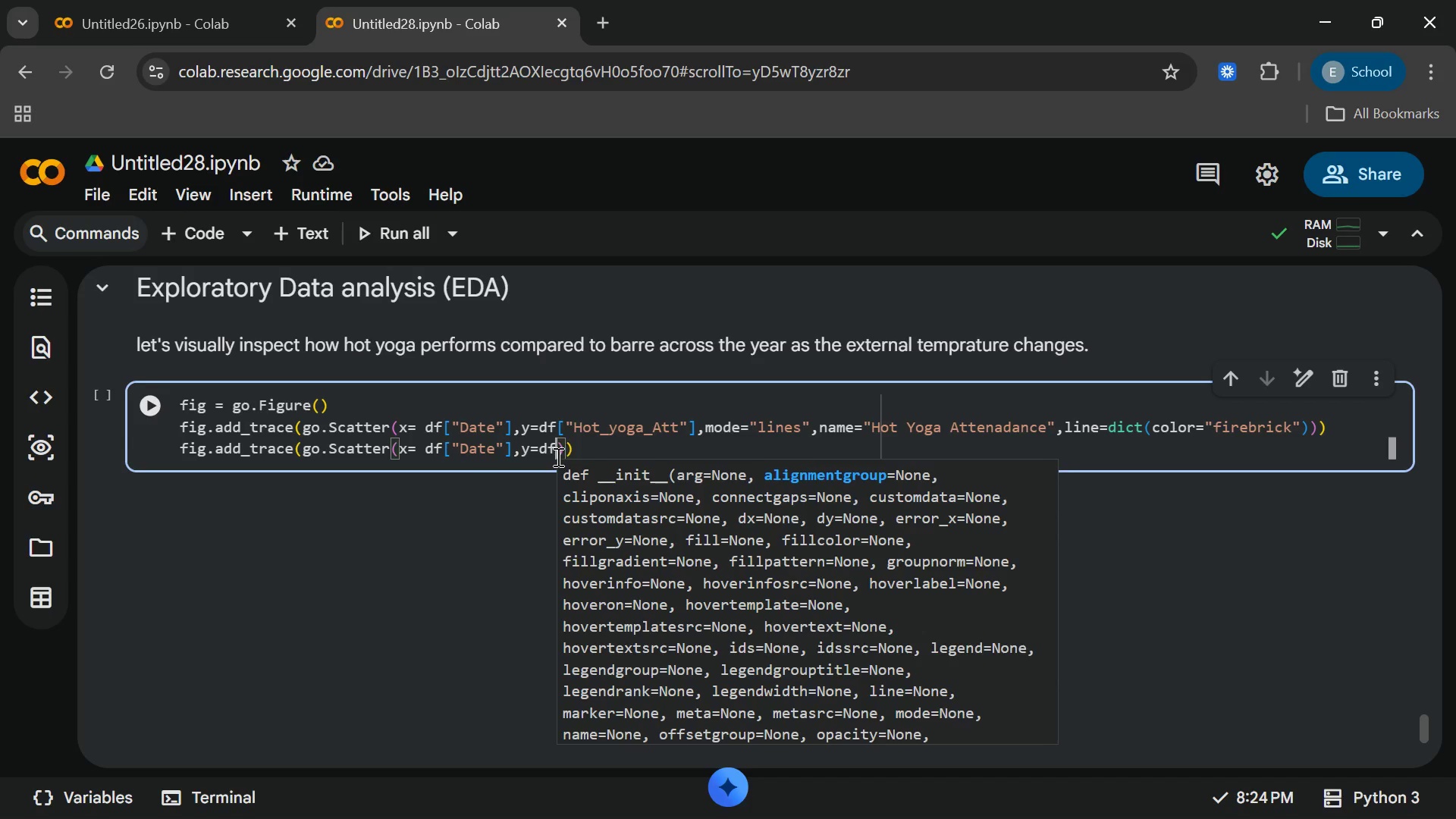 
key(BracketLeft)
 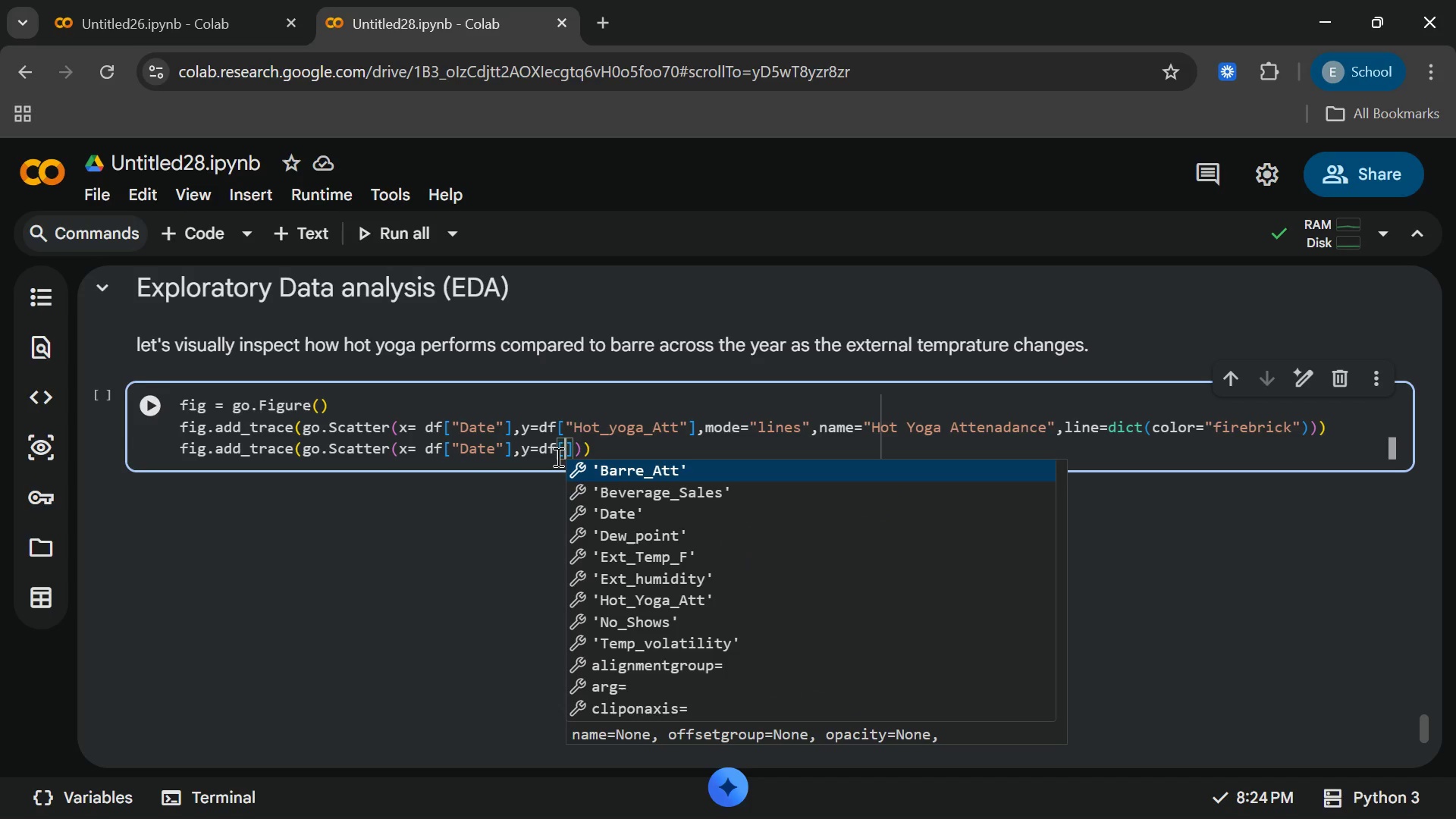 
key(Shift+Quote)
 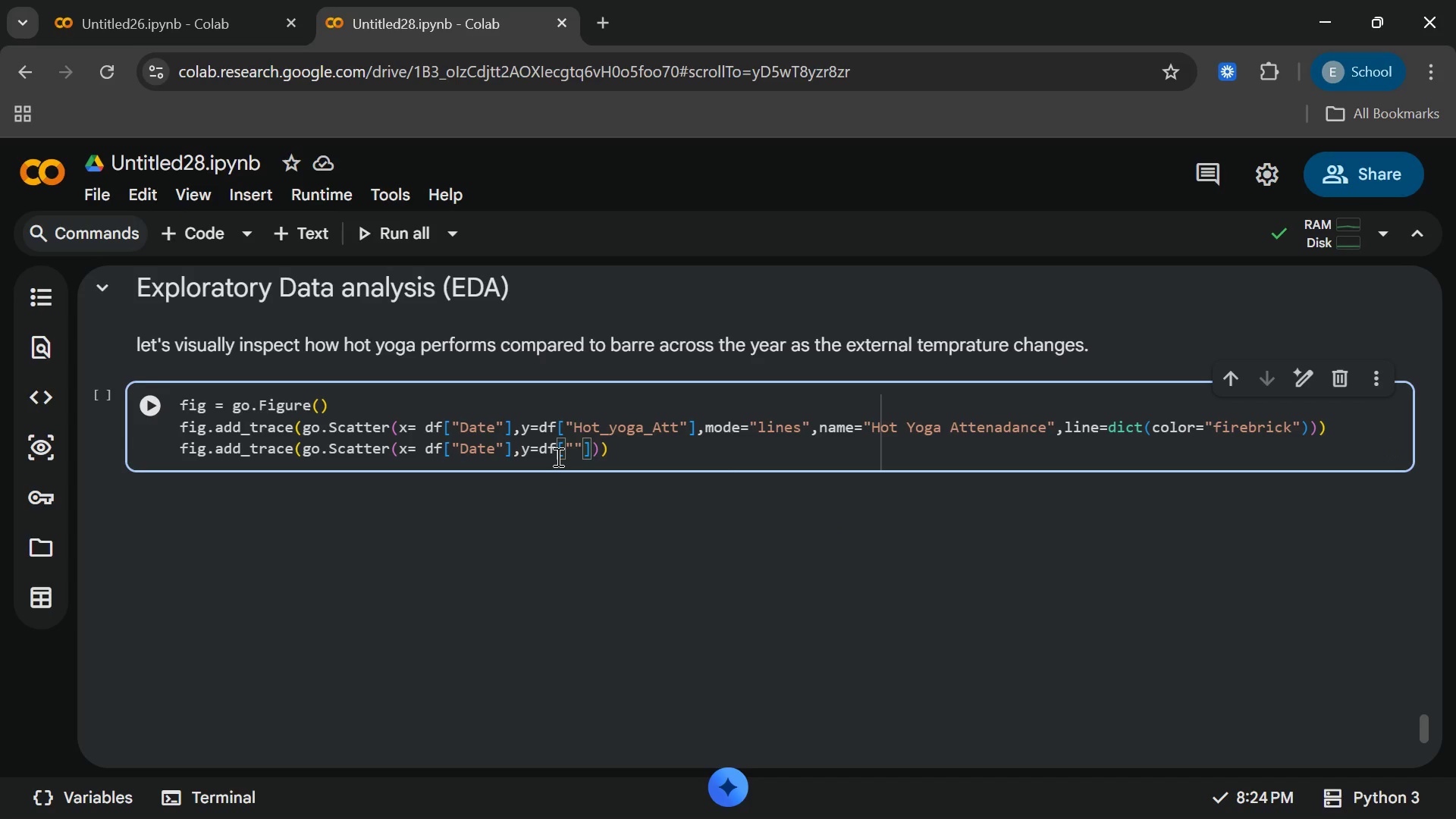 
wait(5.2)
 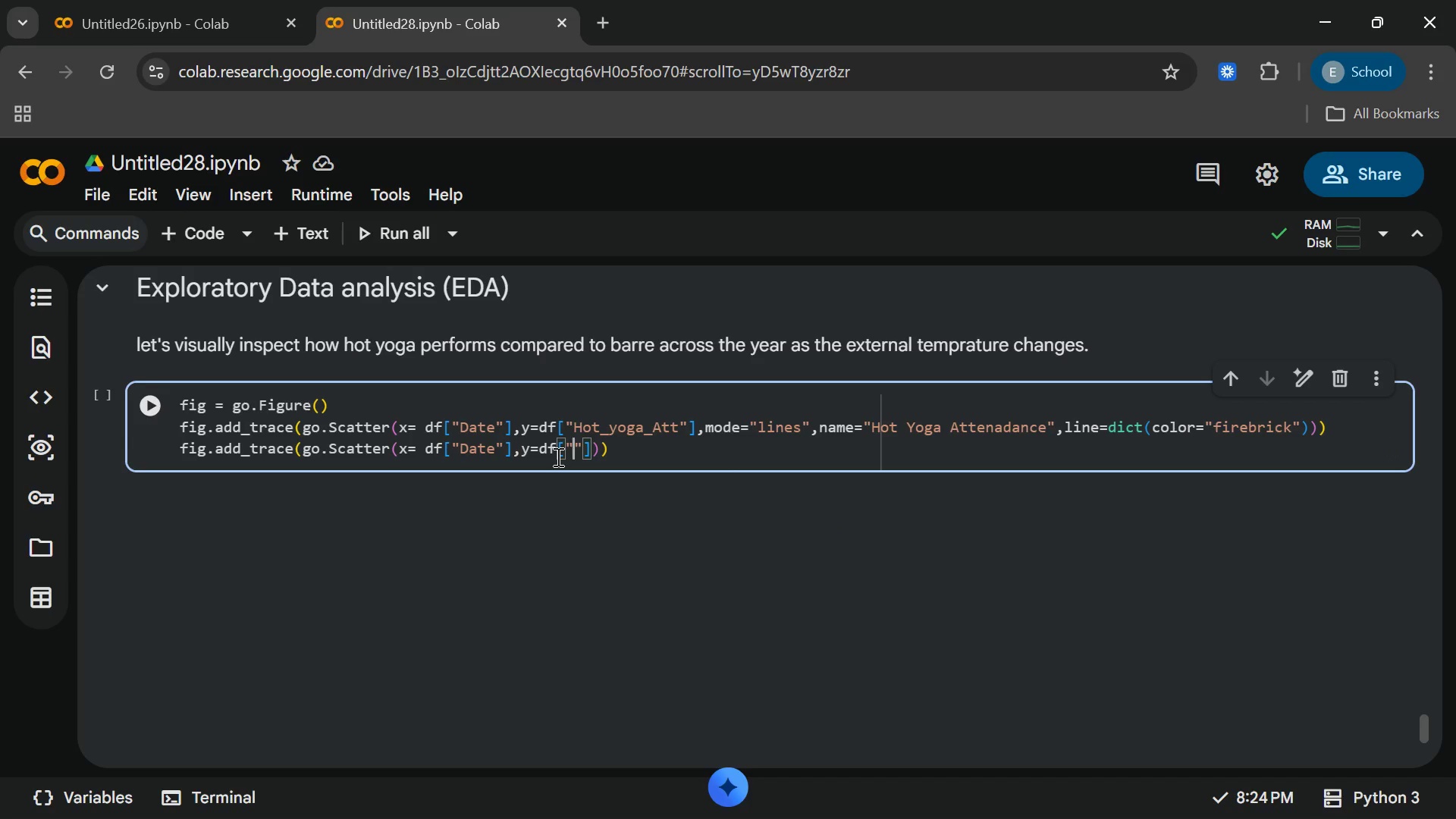 
type(Barre_Att)
 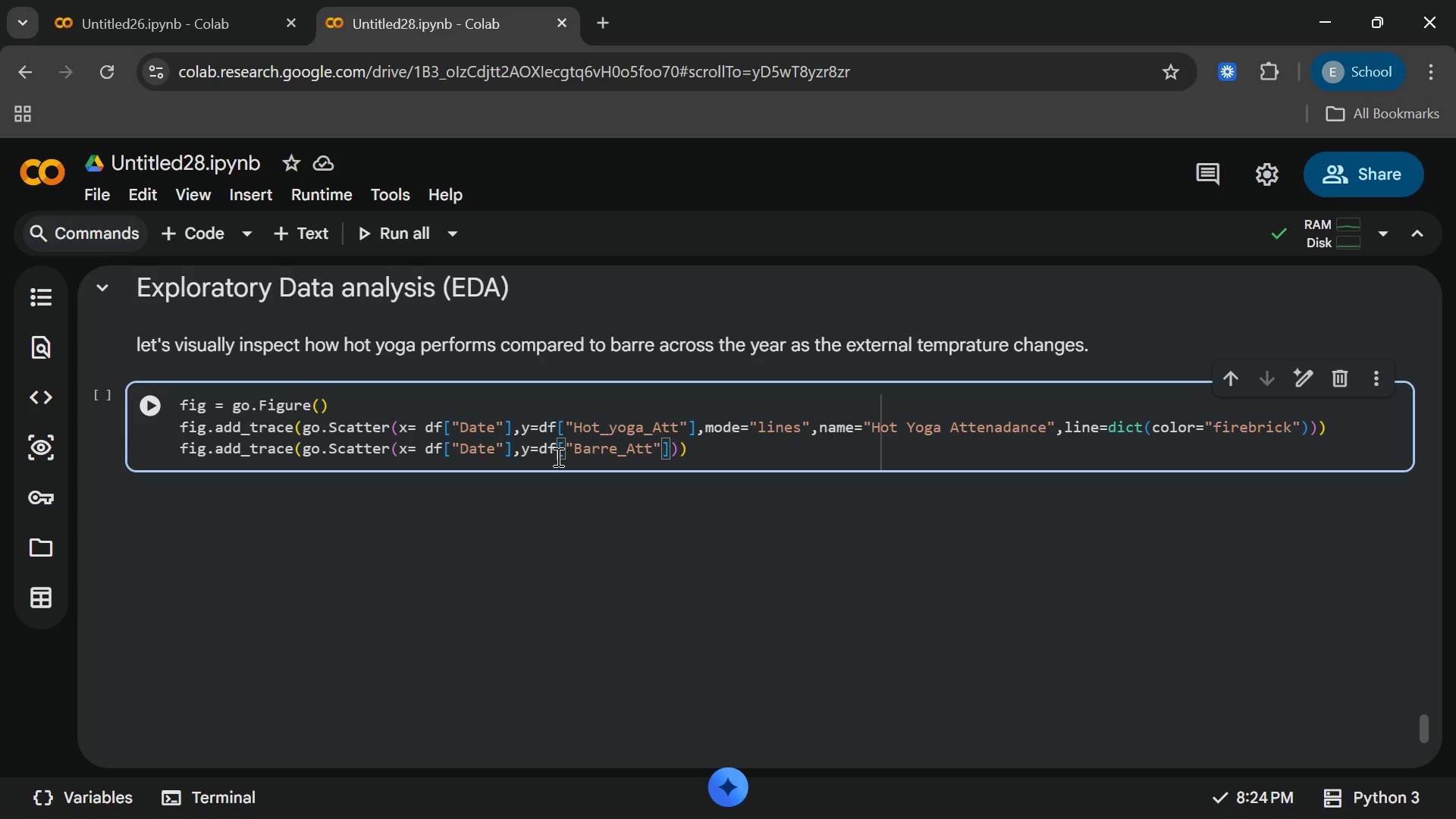 
key(ArrowRight)
 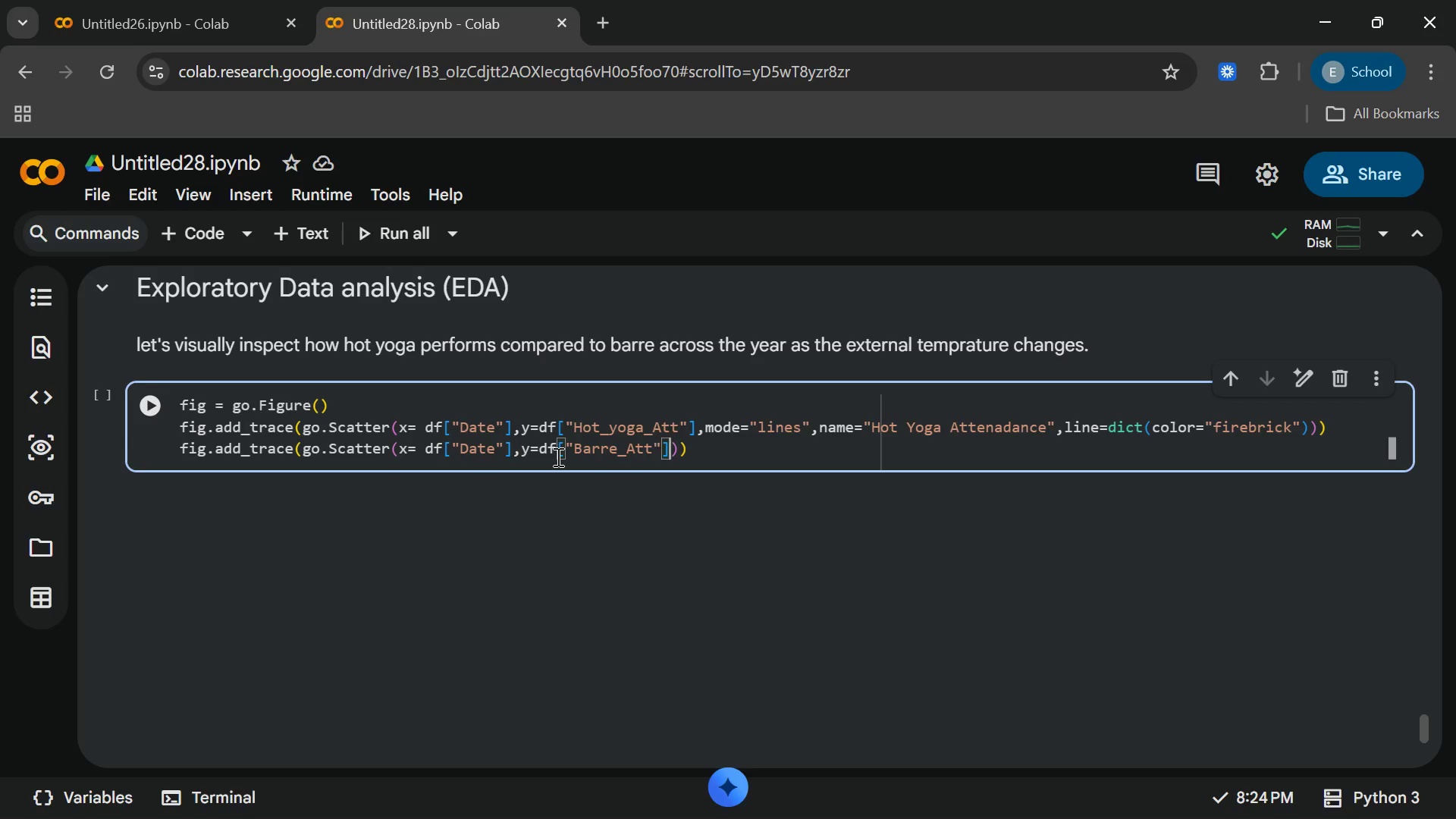 
key(ArrowRight)
 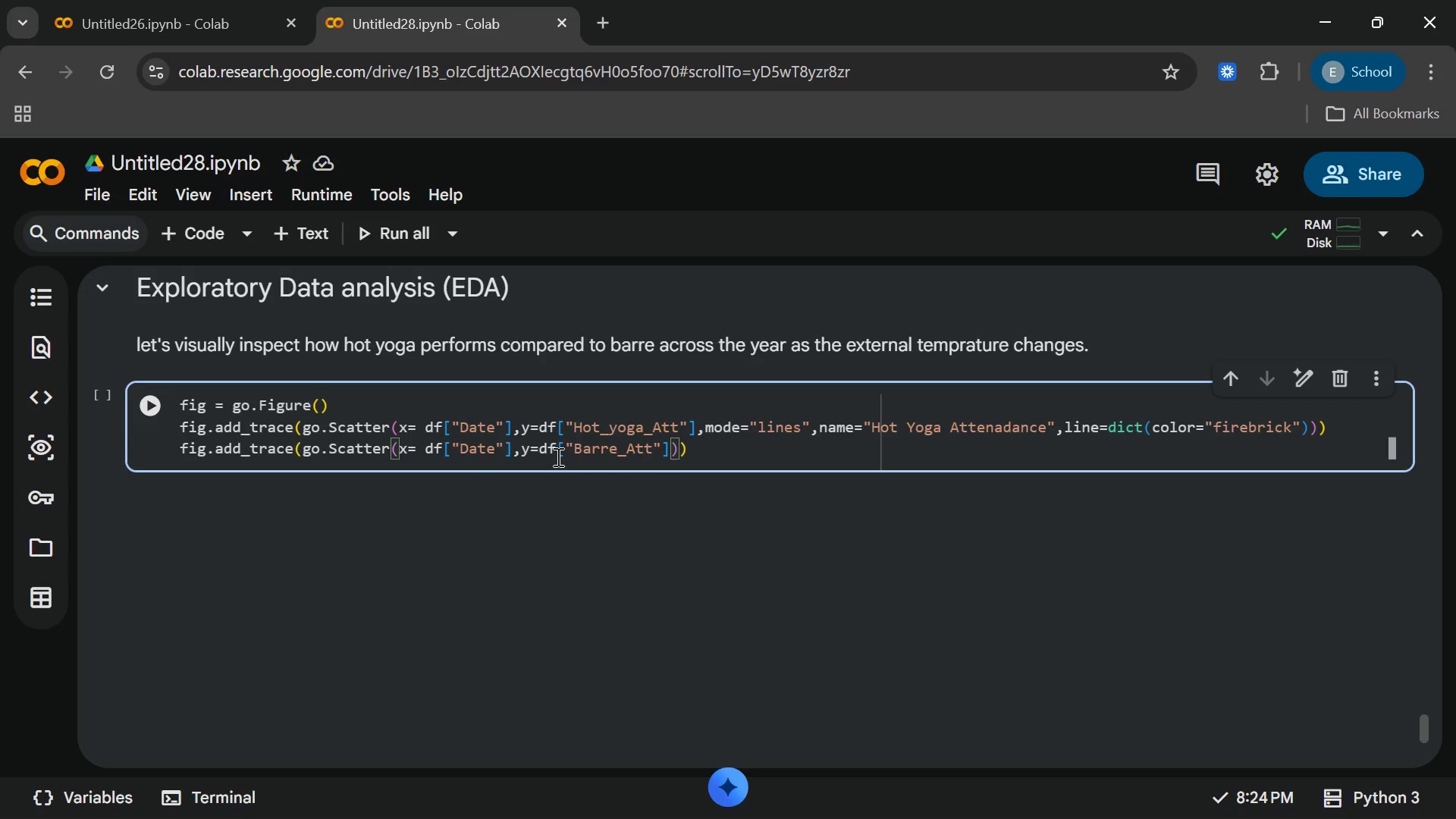 
type(,mode)
 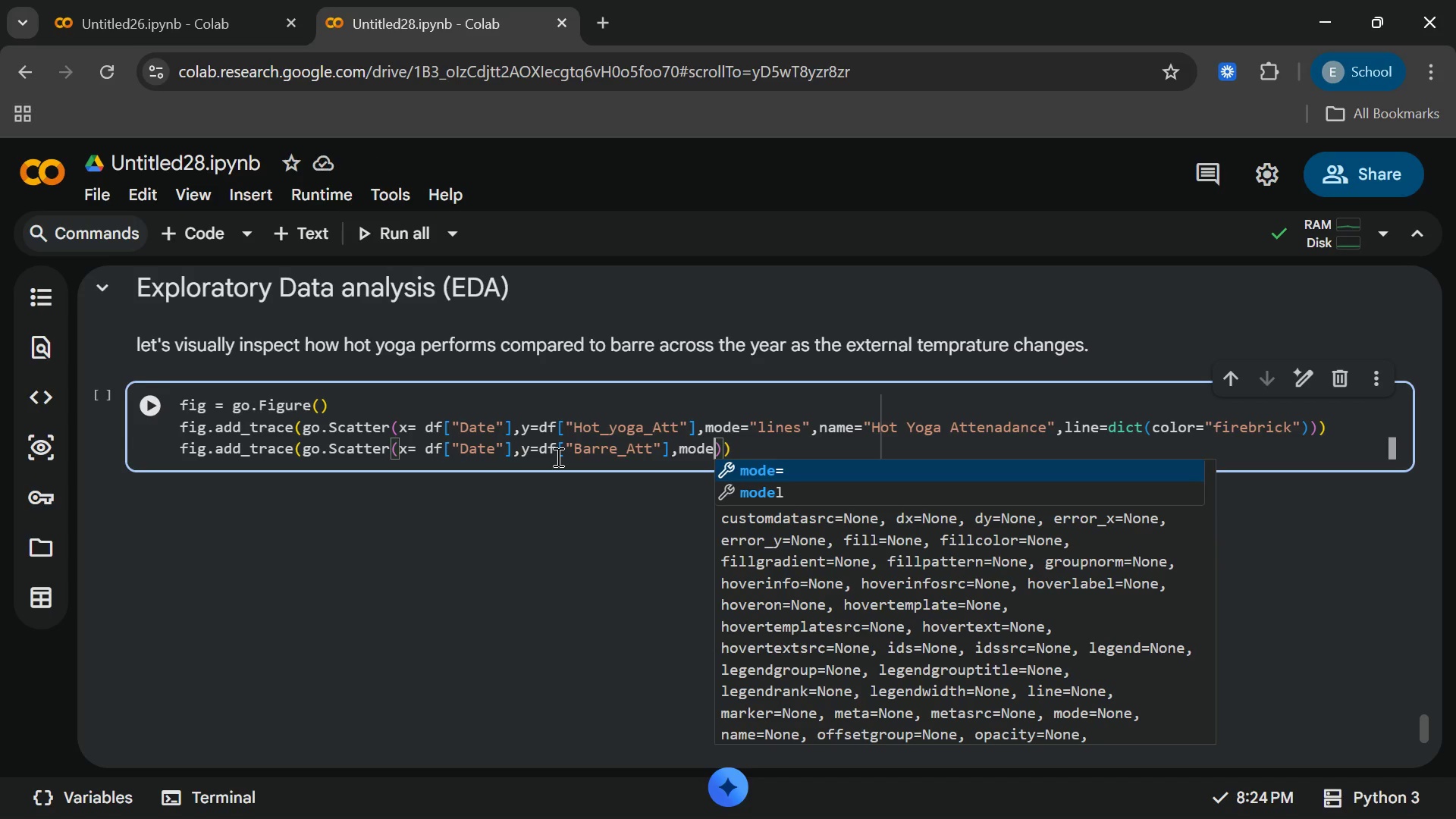 
wait(6.94)
 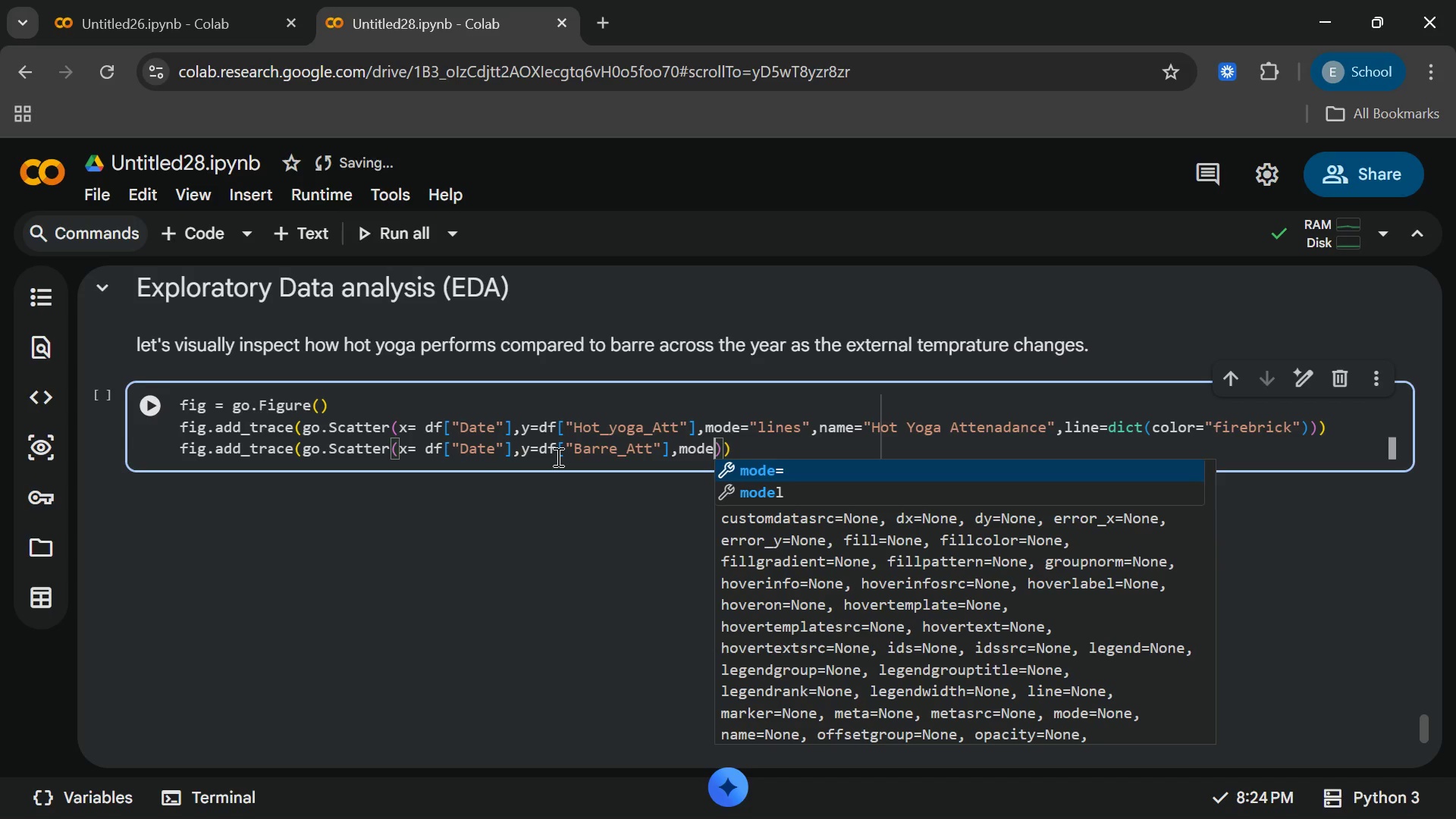 
key(Enter)
 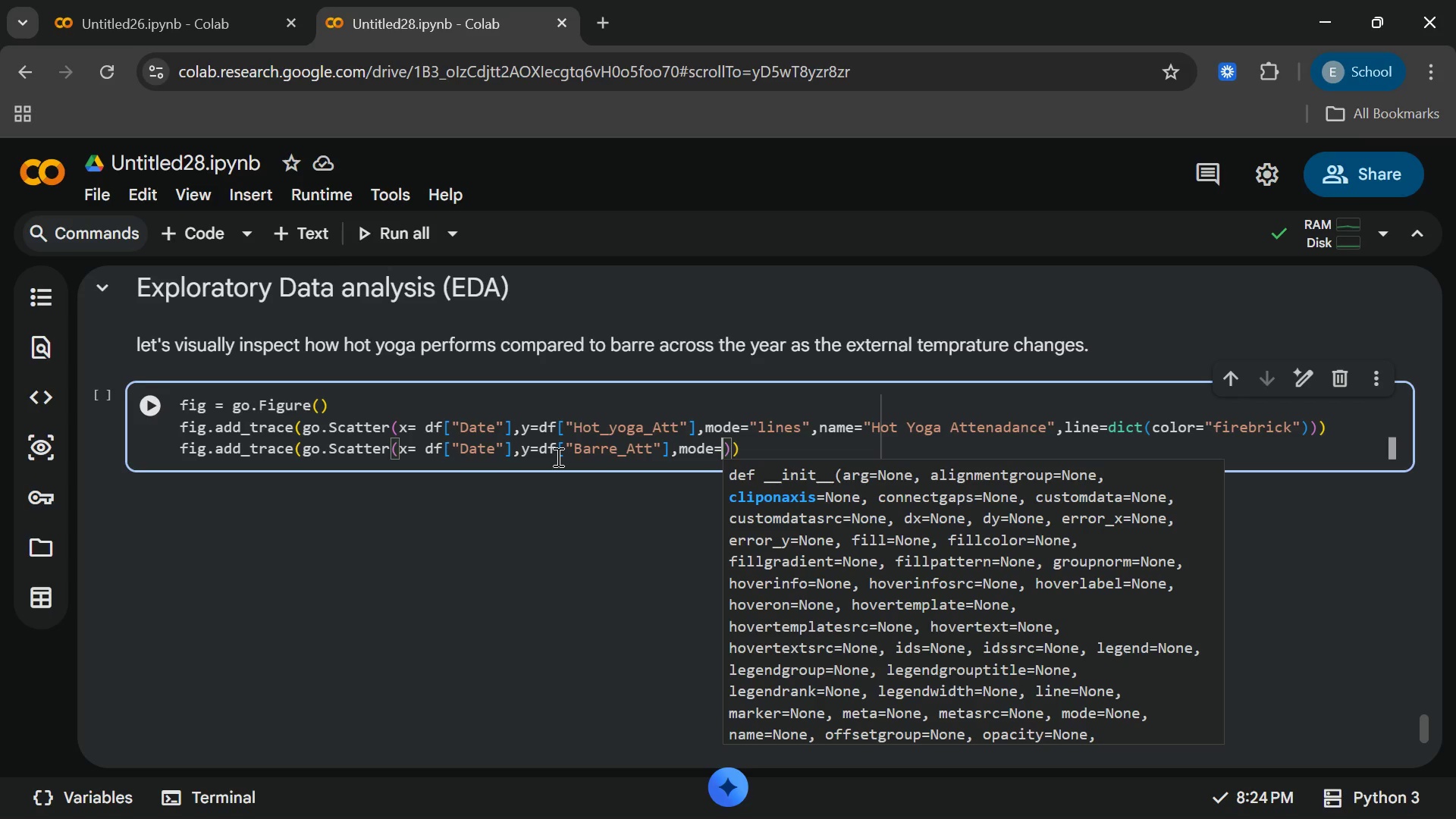 
type("lines)
 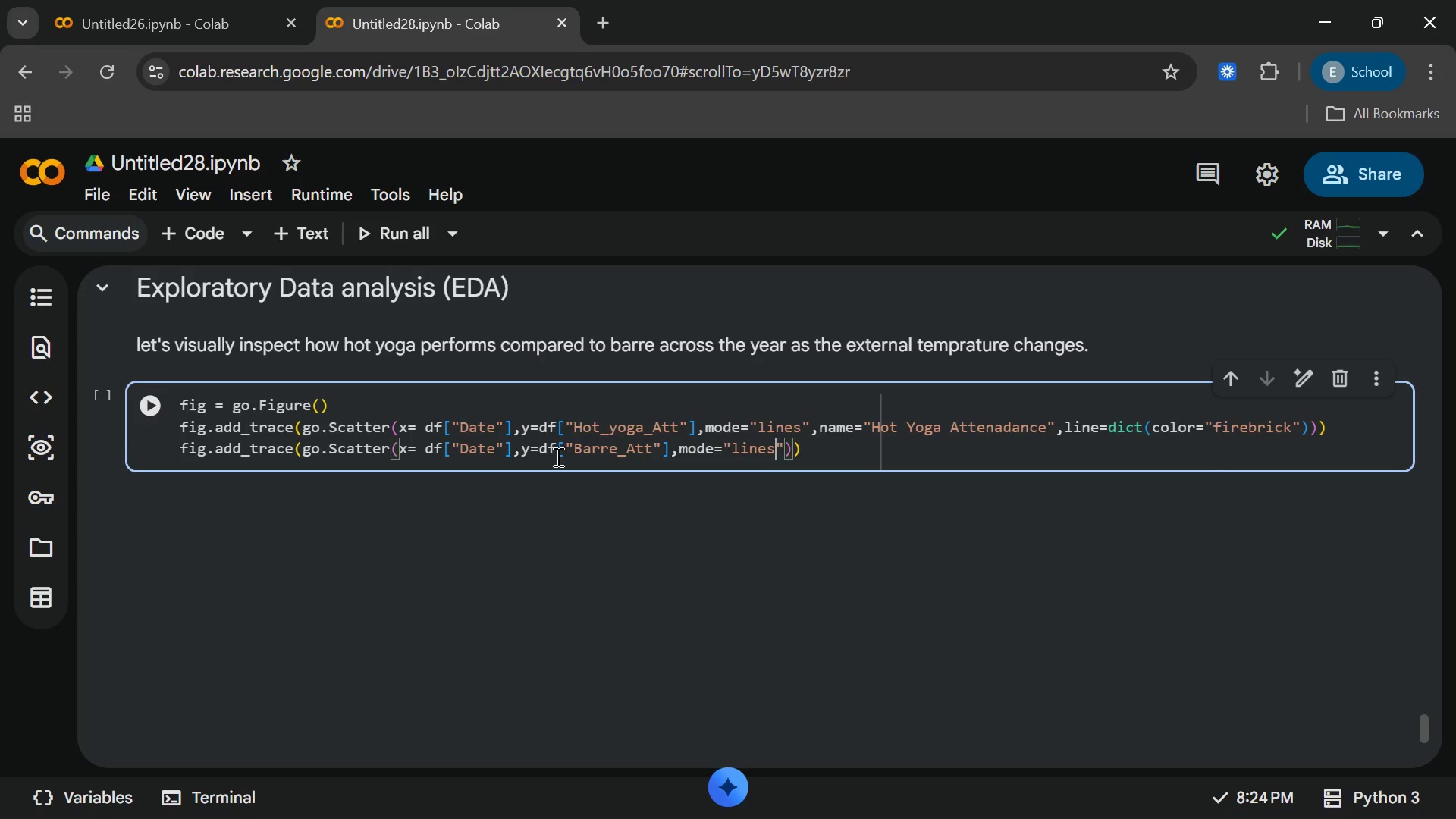 
key(ArrowRight)
 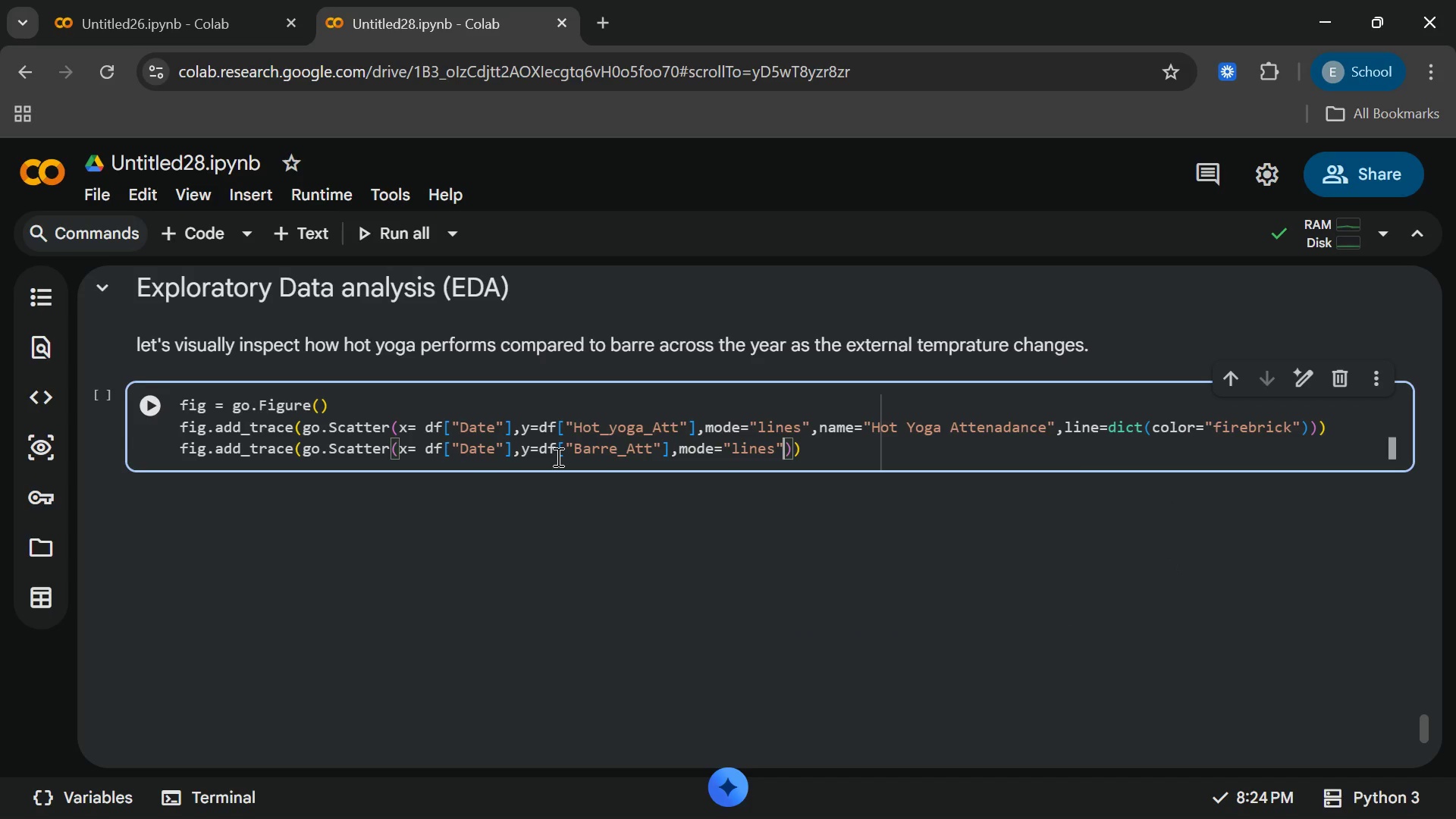 
type(,name)
 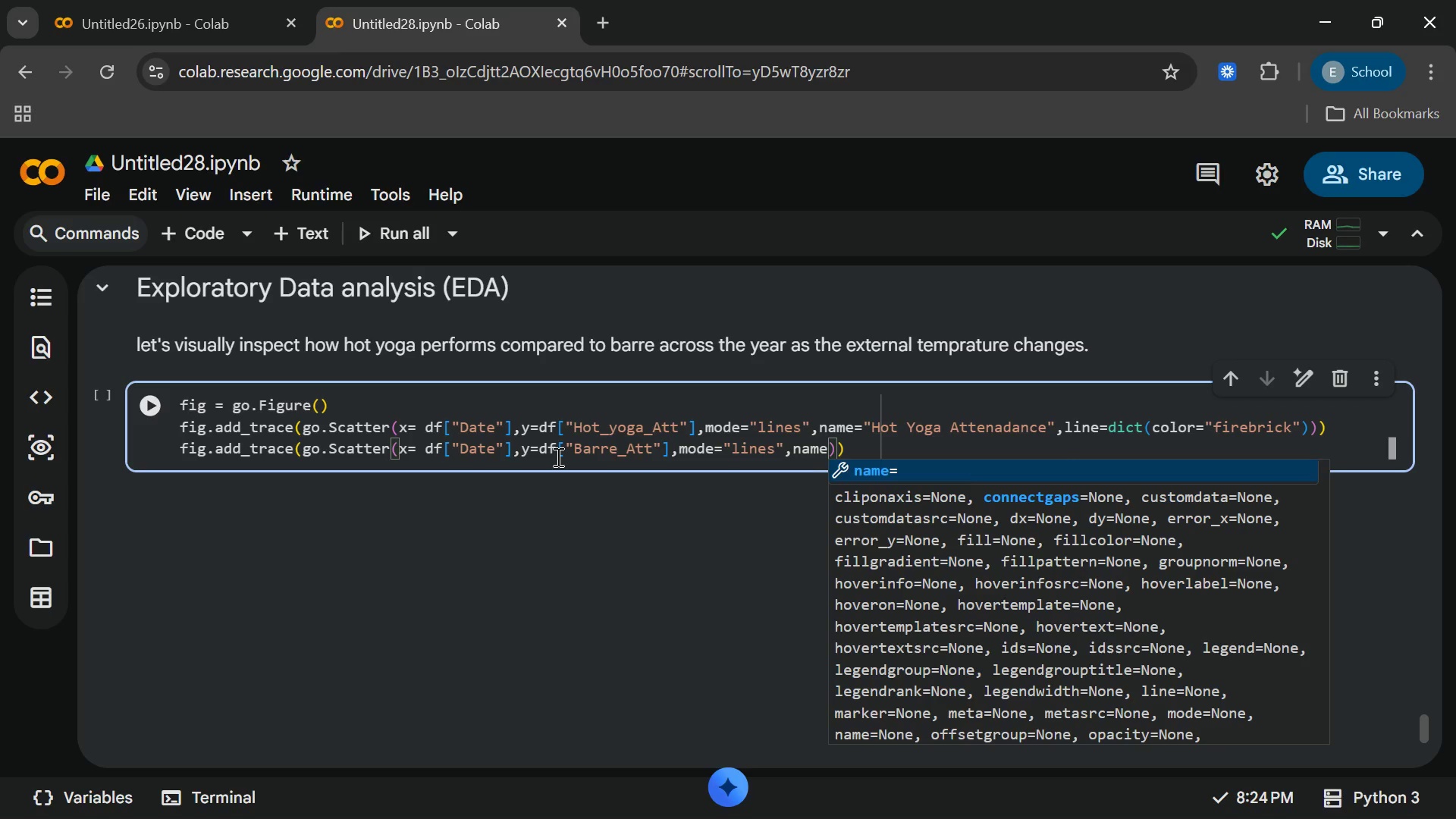 
key(Enter)
 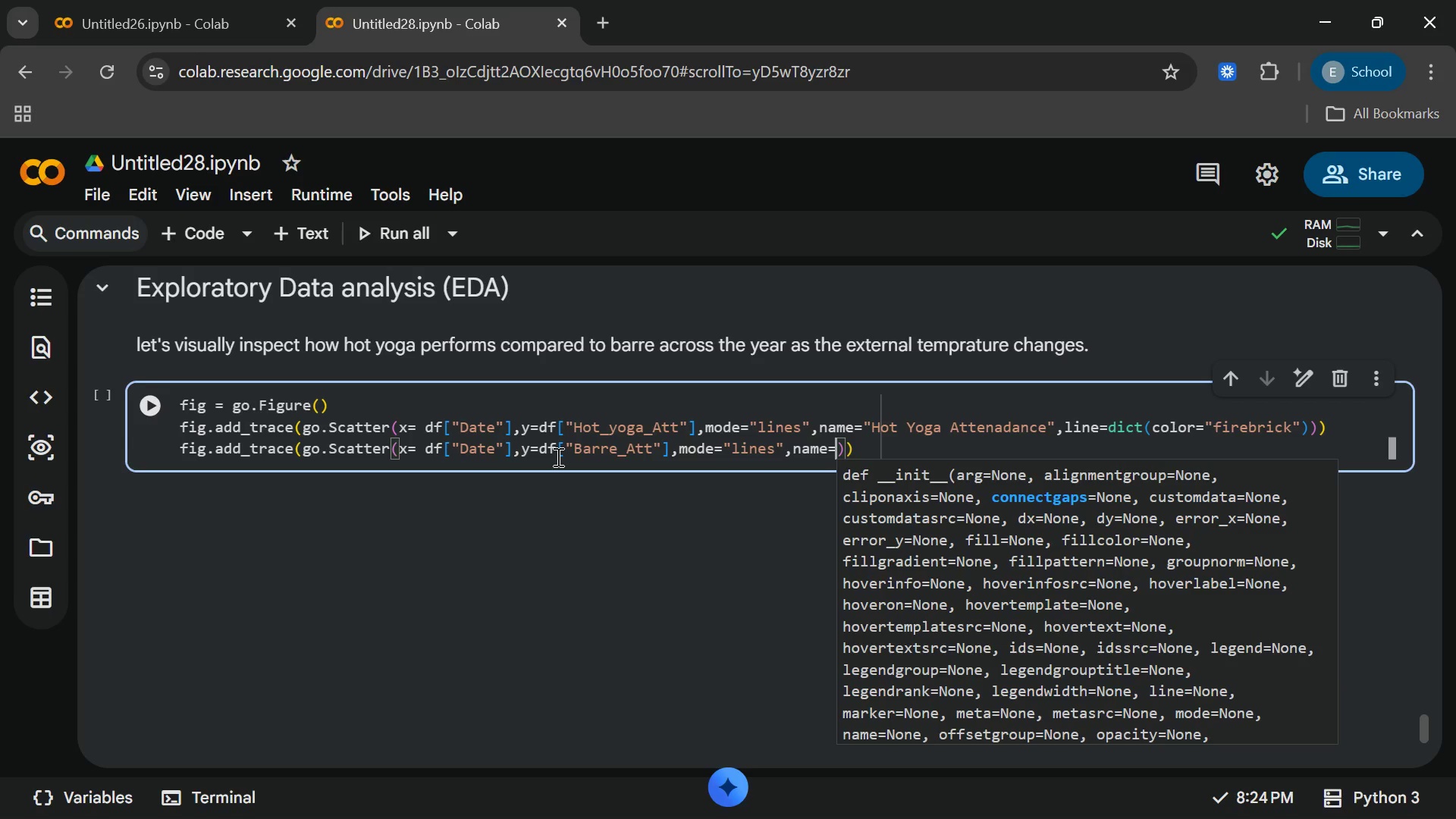 
wait(7.12)
 